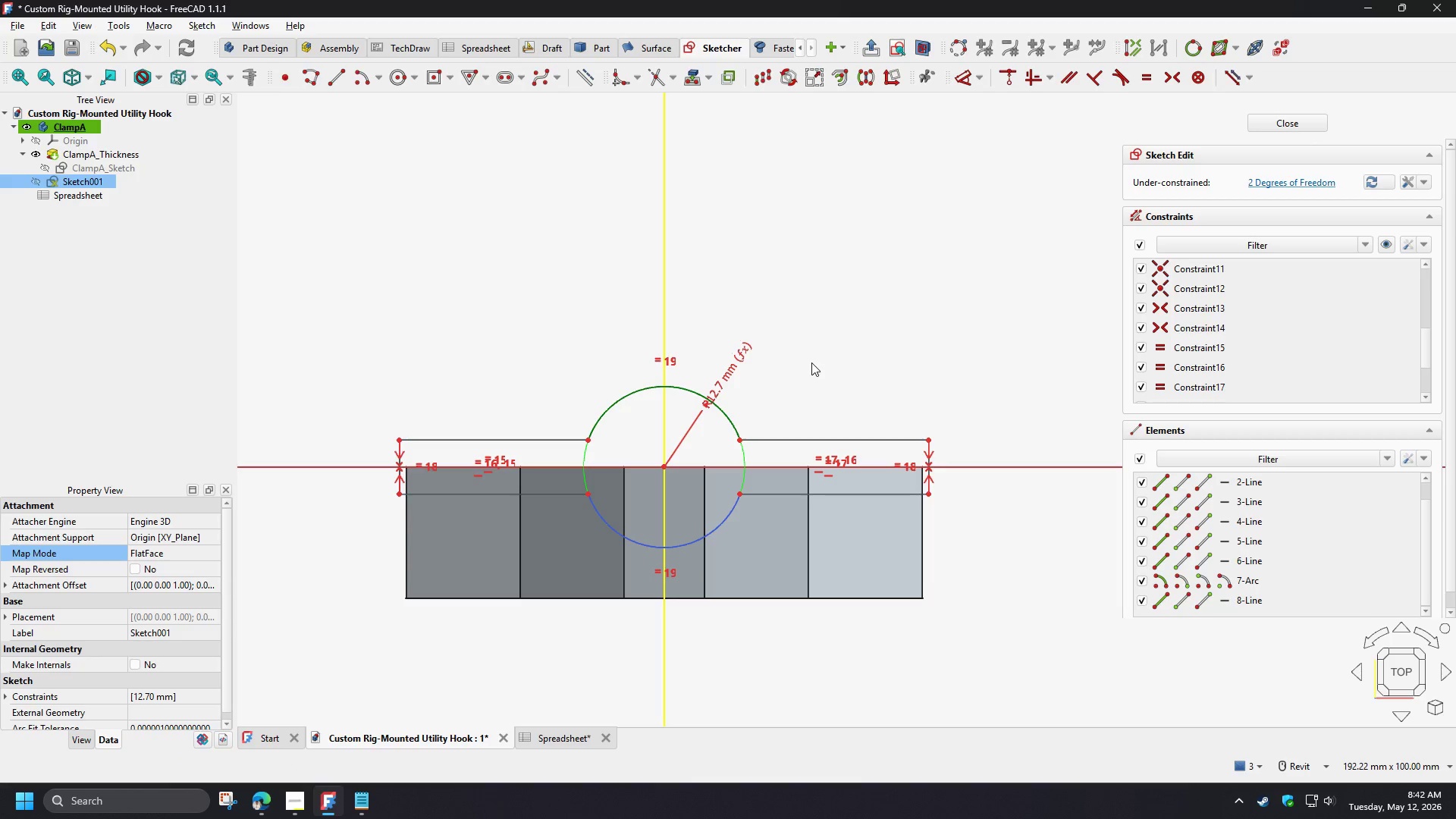 
left_click([811, 362])
 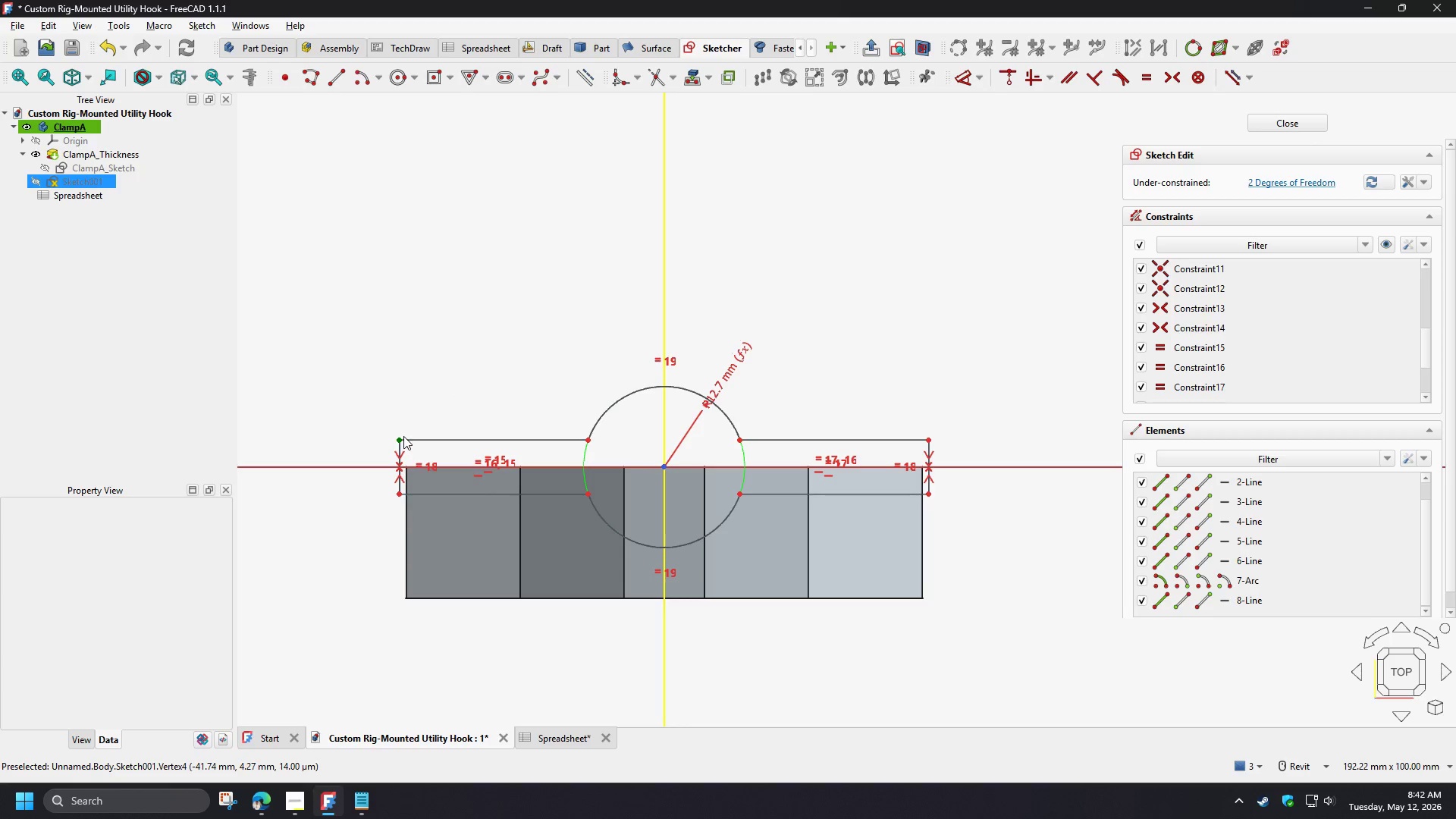 
left_click([403, 438])
 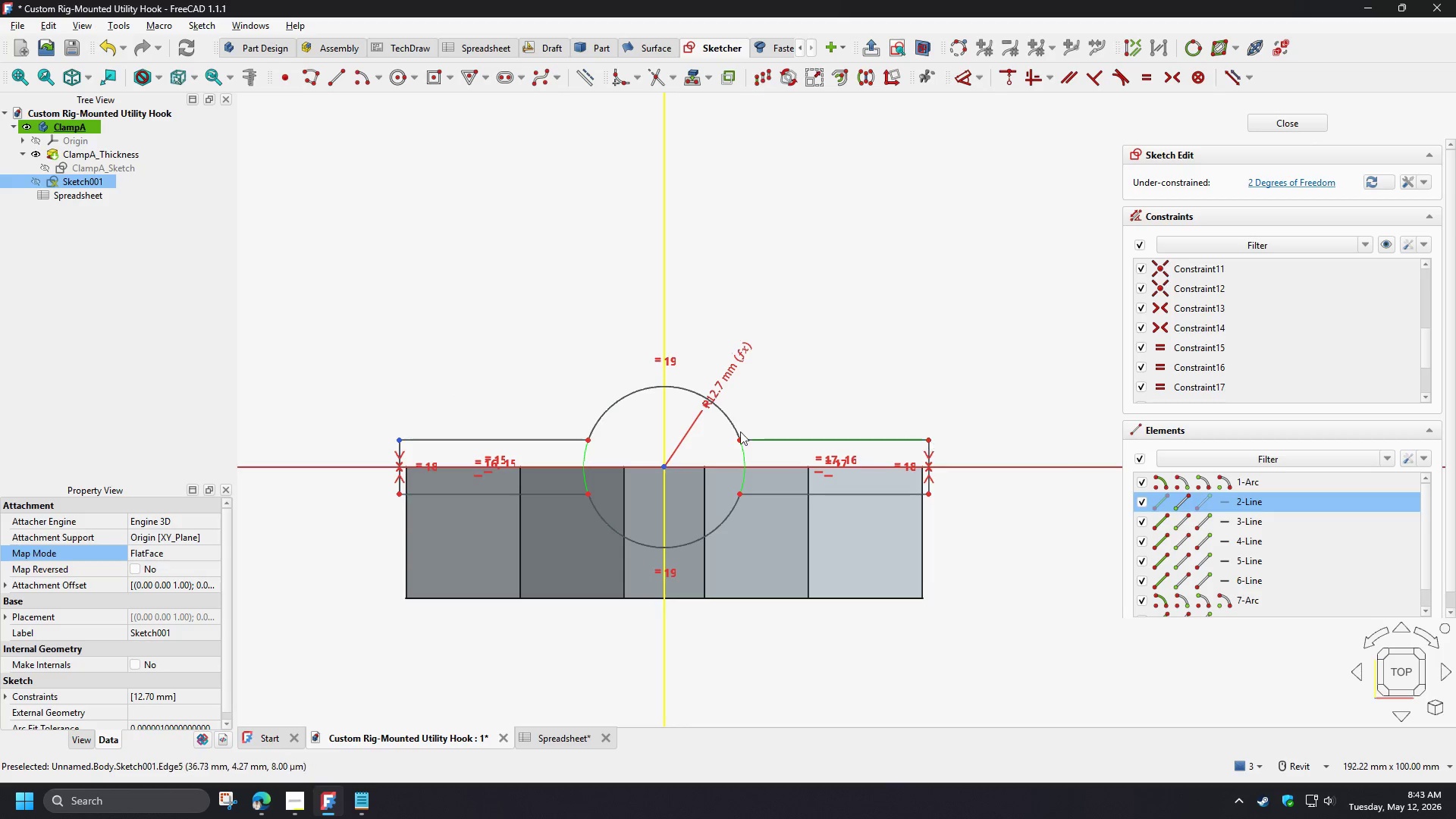 
left_click([580, 403])
 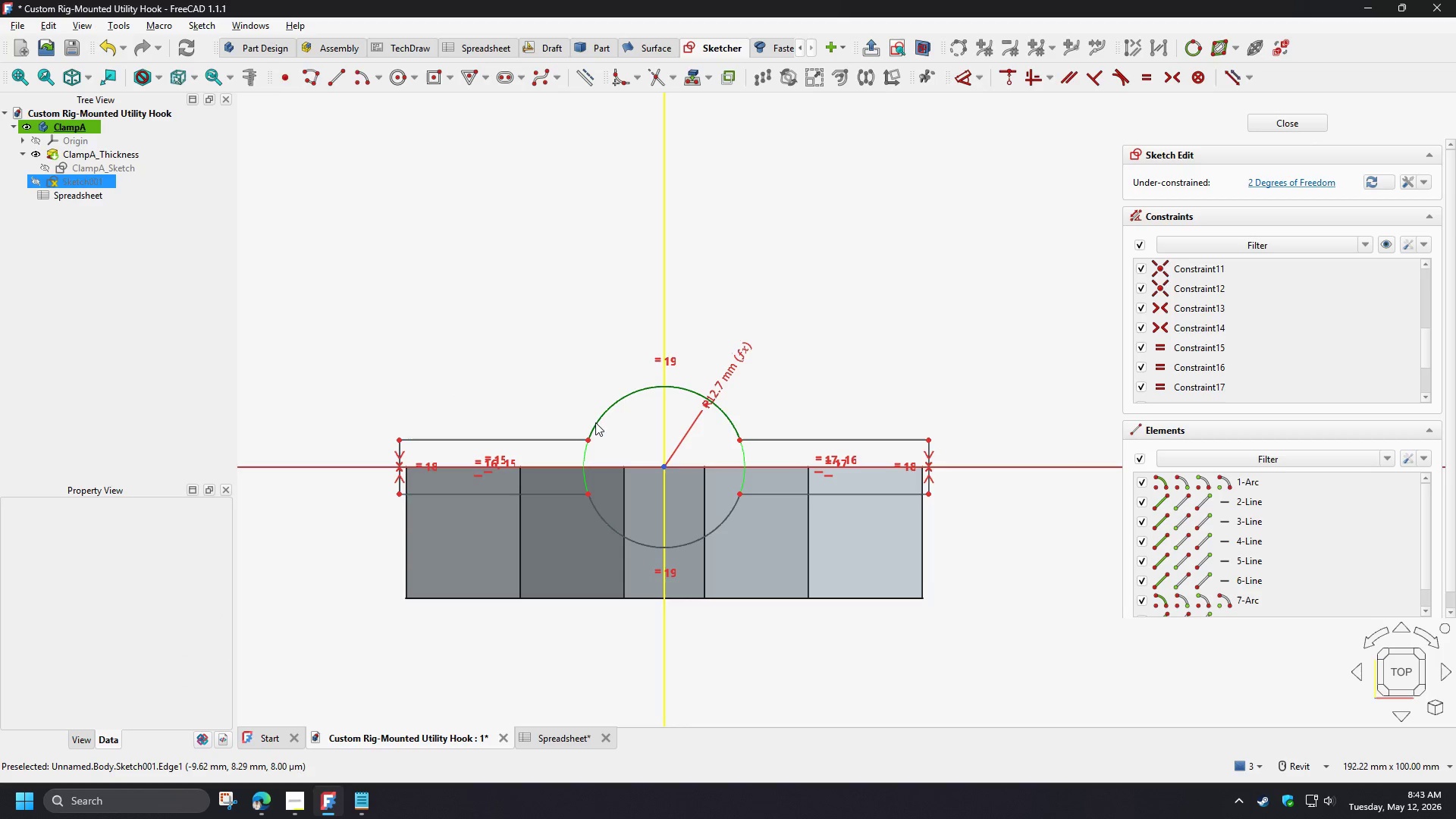 
left_click_drag(start_coordinate=[595, 422], to_coordinate=[596, 393])
 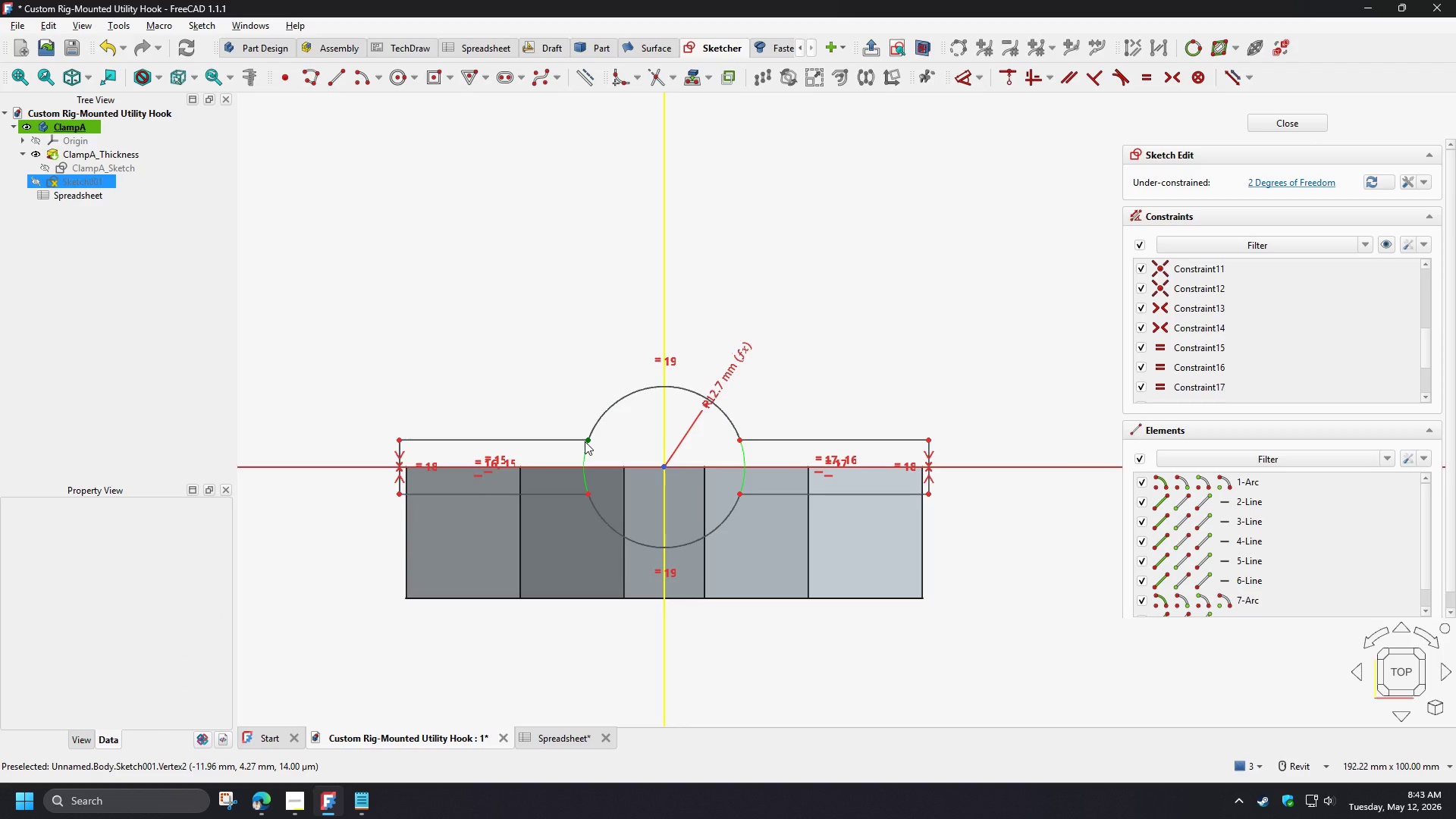 
left_click_drag(start_coordinate=[585, 441], to_coordinate=[538, 422])
 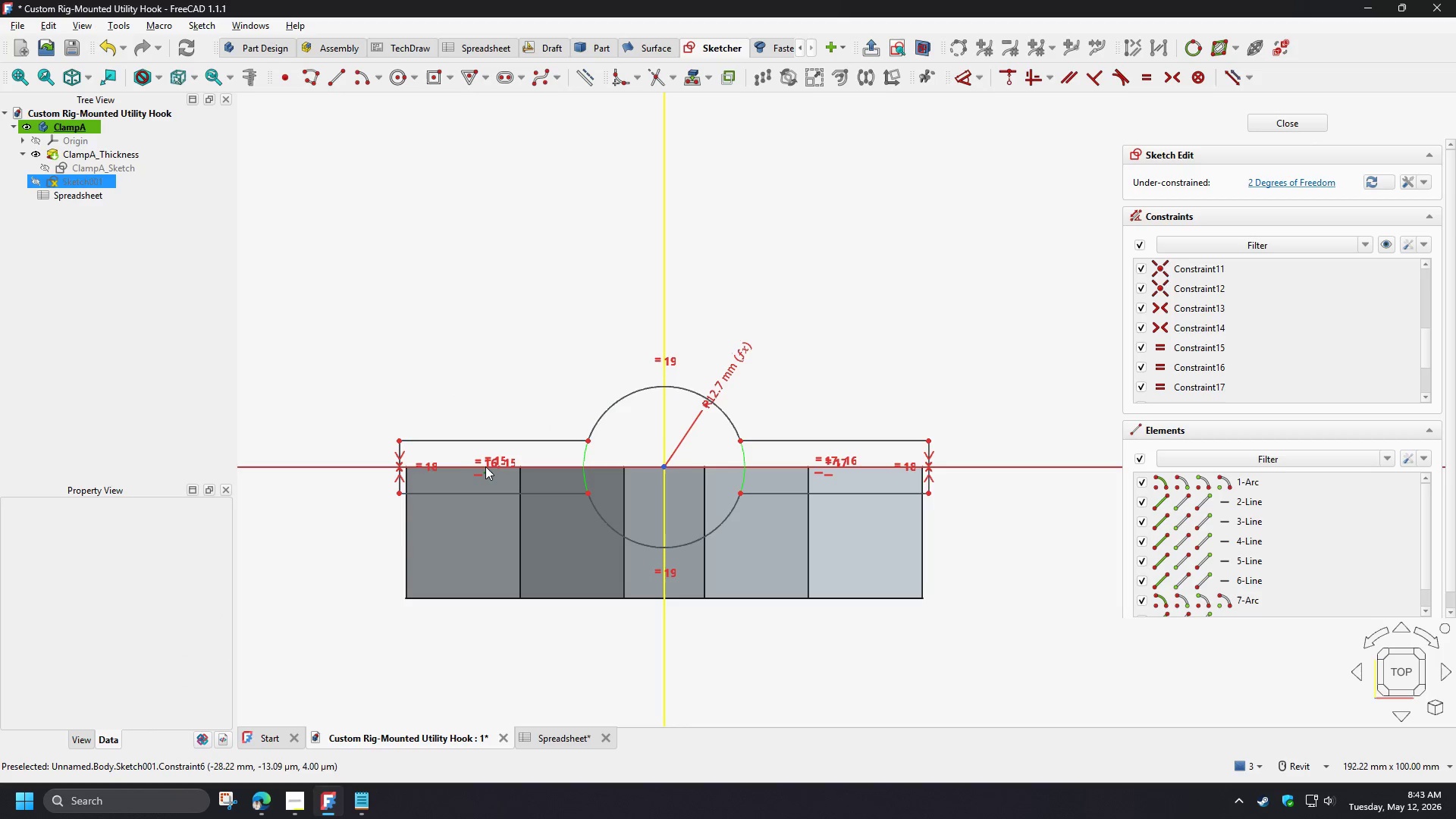 
scroll: coordinate [378, 450], scroll_direction: up, amount: 4.0
 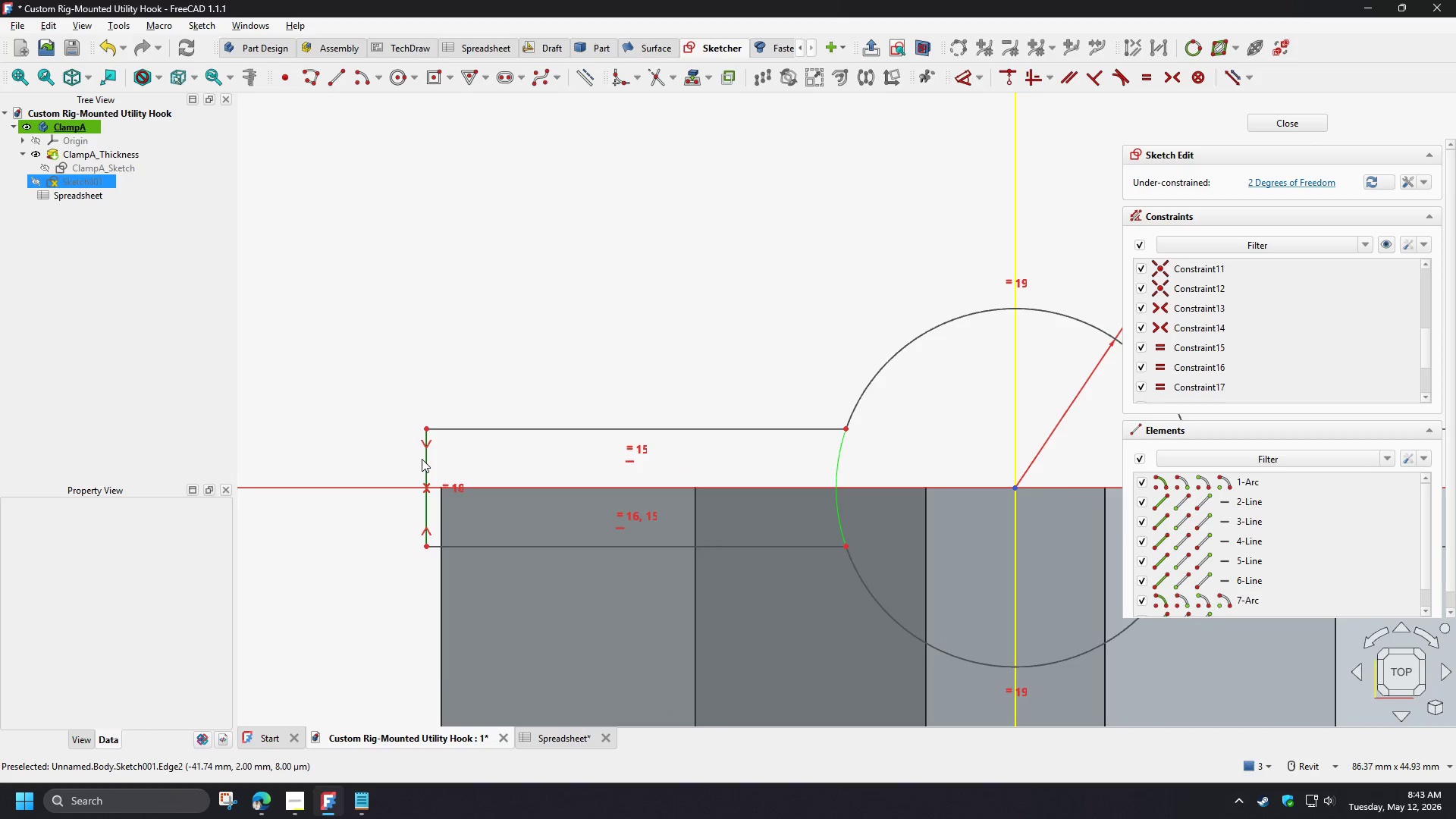 
left_click([425, 460])
 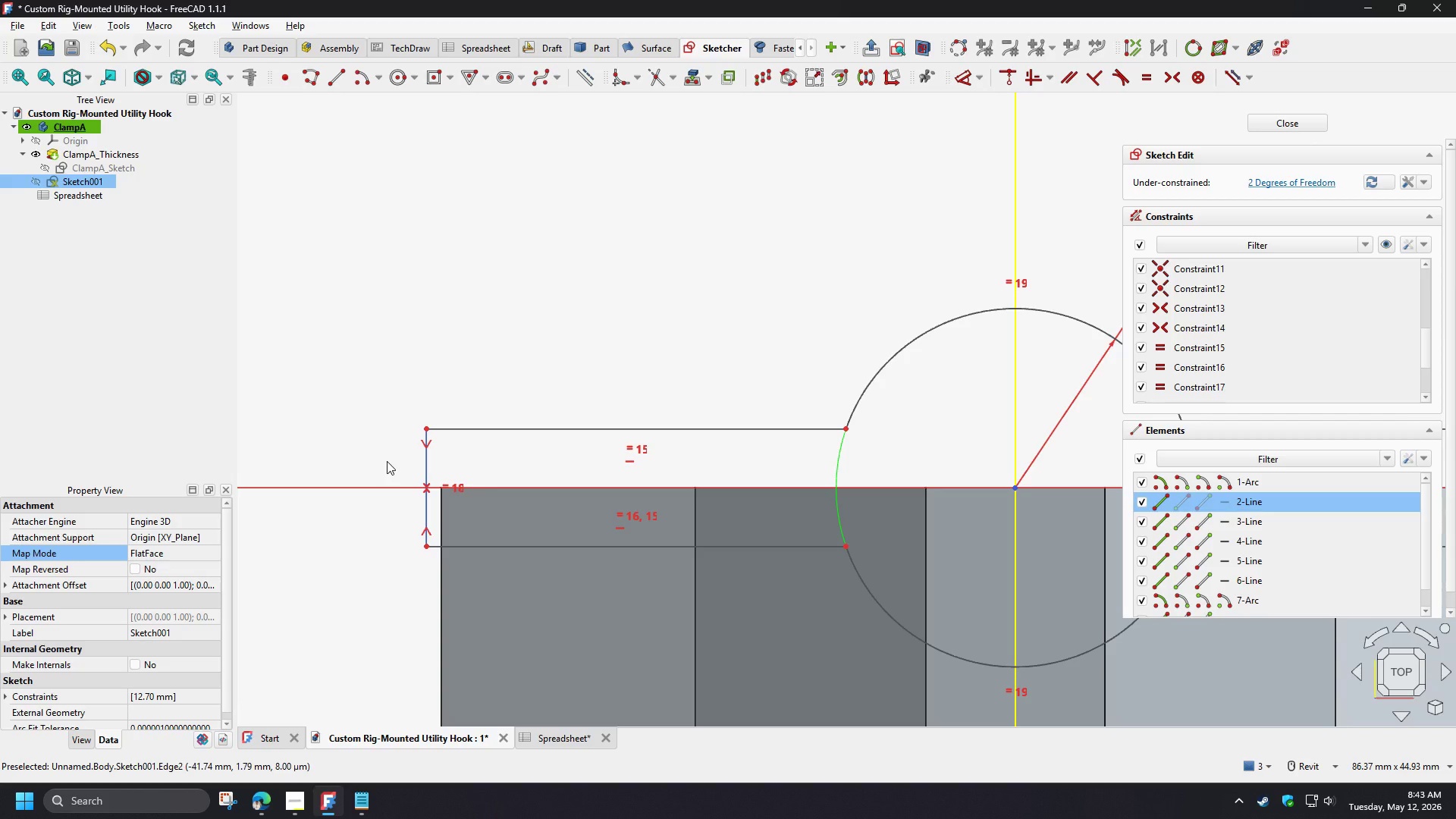 
wait(8.86)
 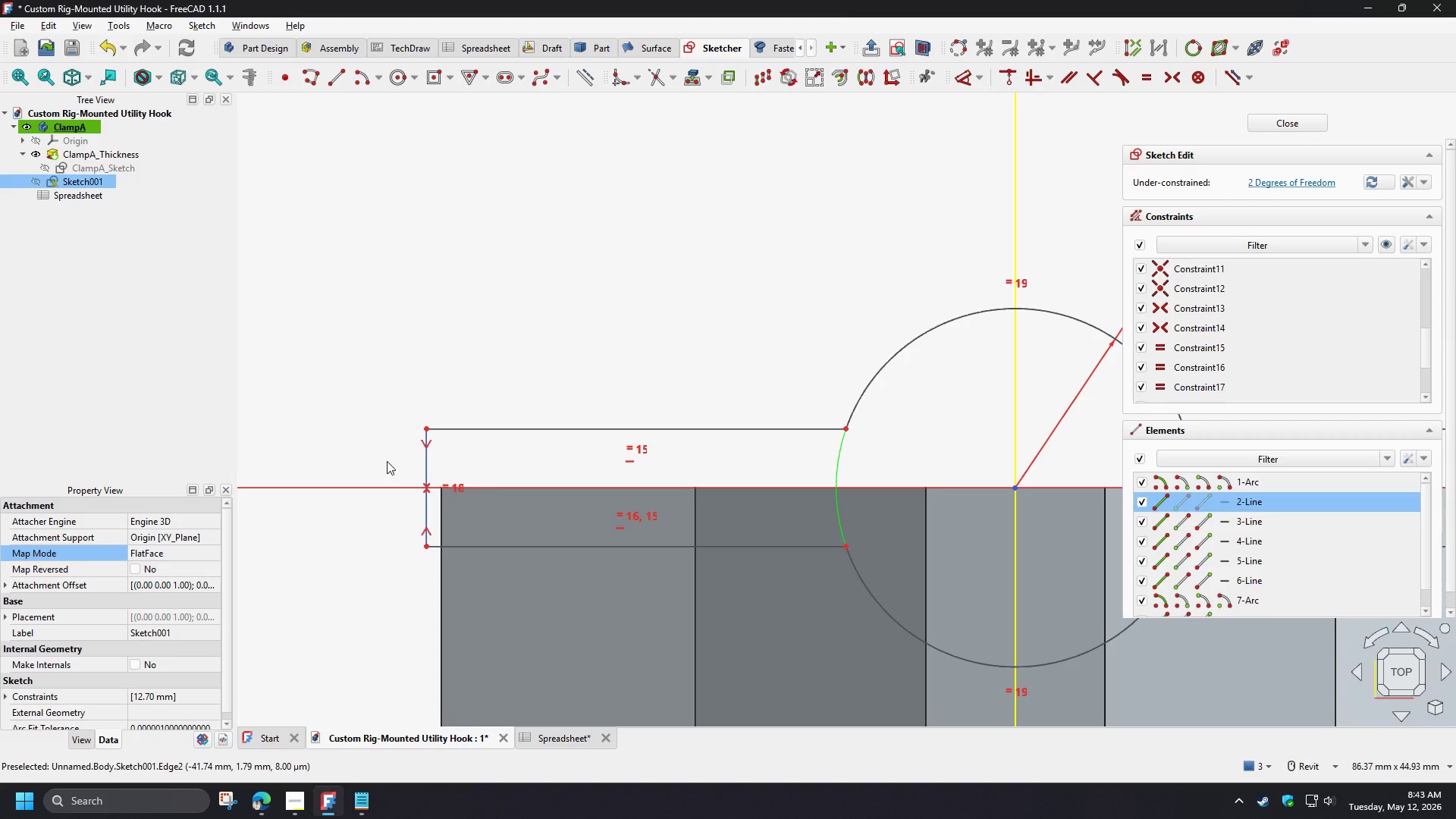 
key(D)
 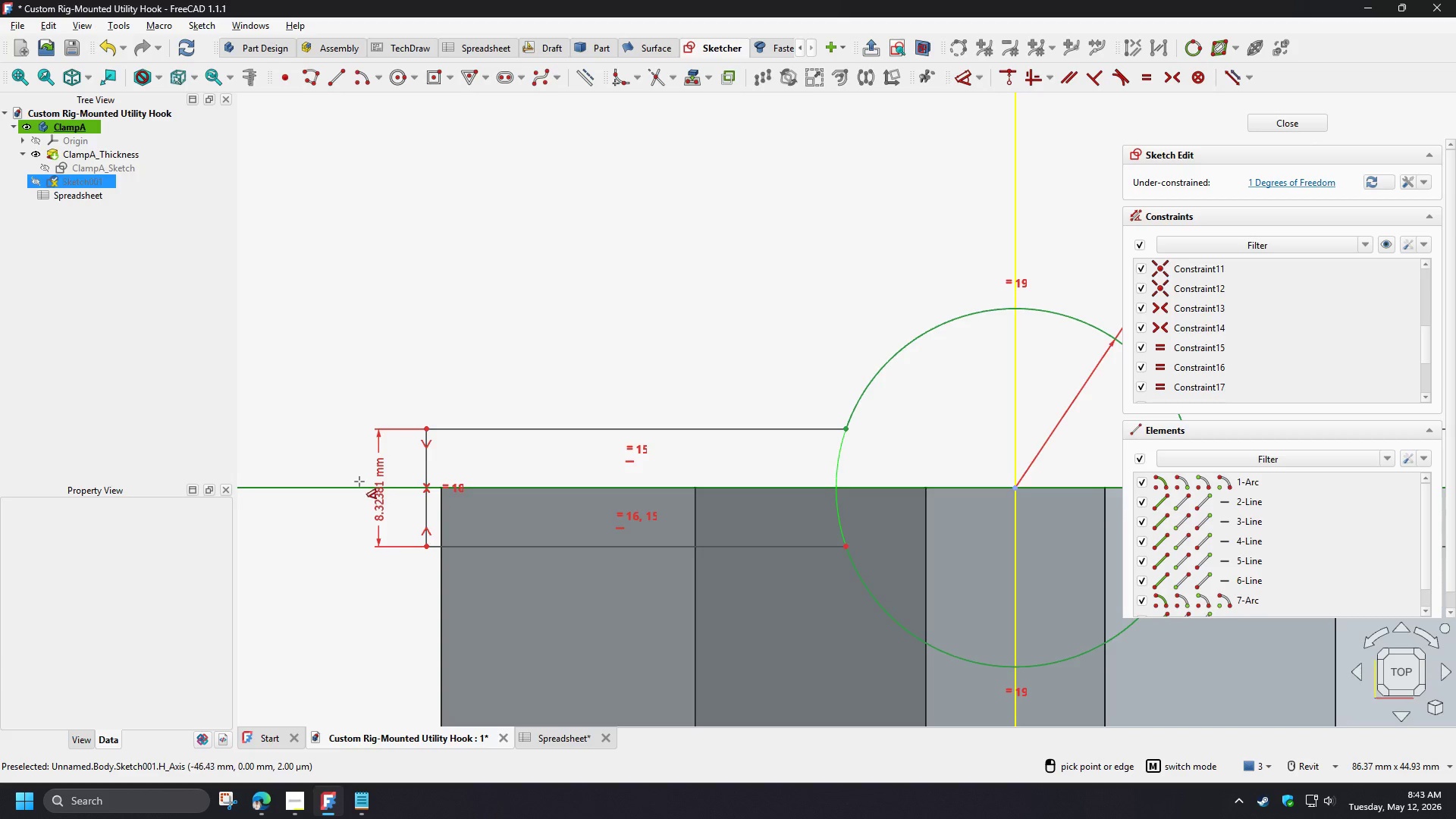 
left_click([355, 478])
 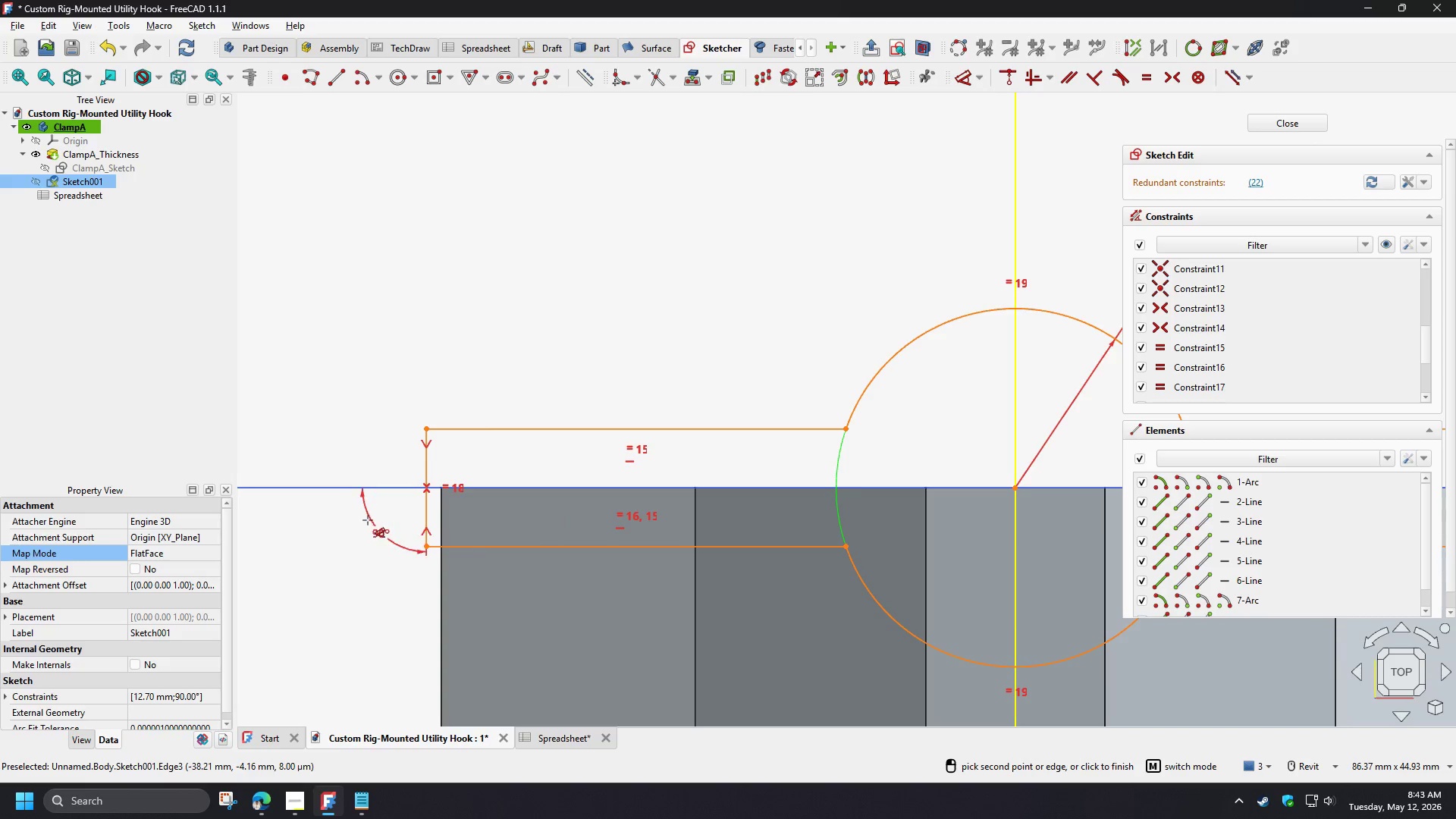 
right_click([368, 520])
 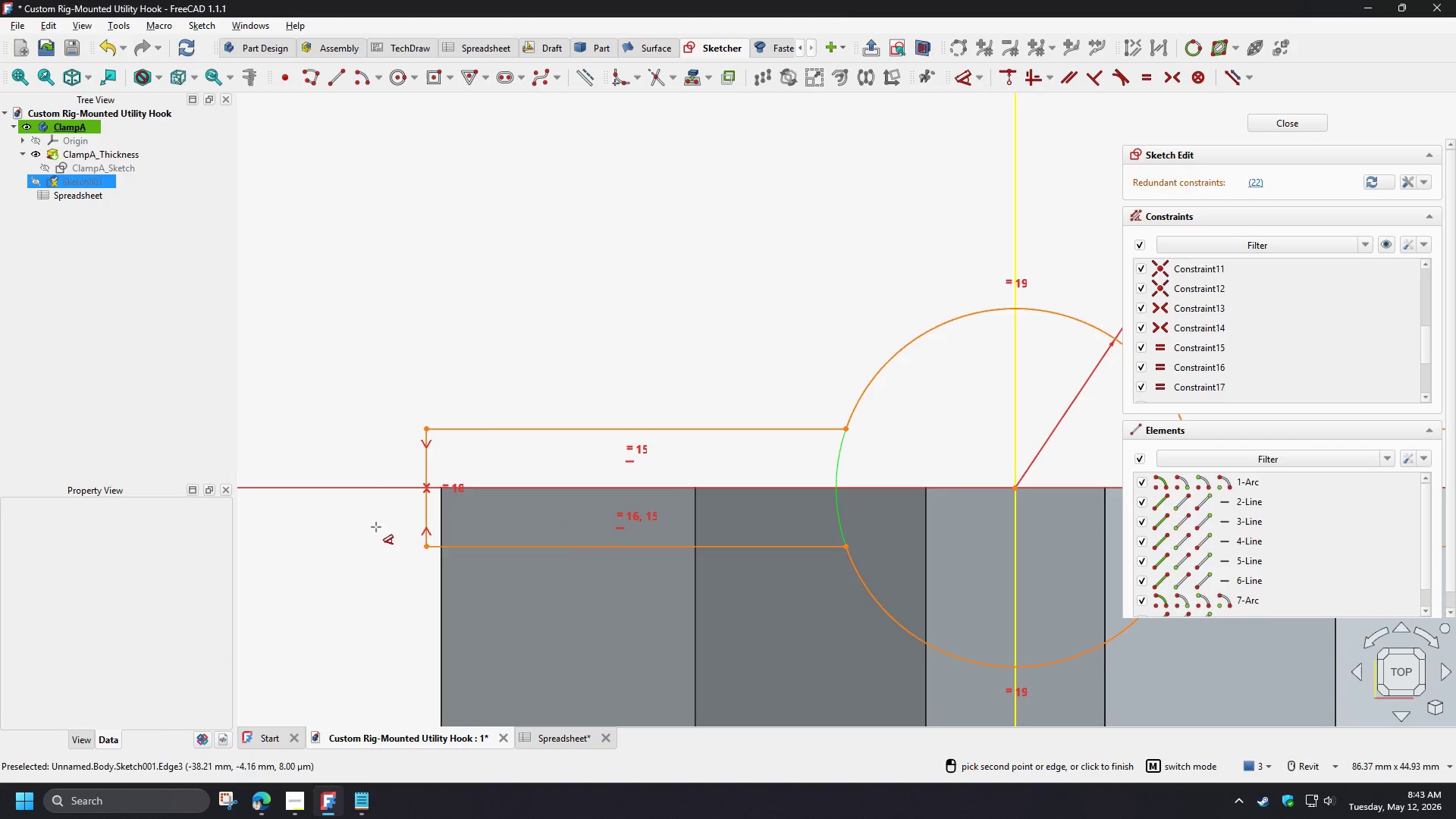 
right_click([376, 527])
 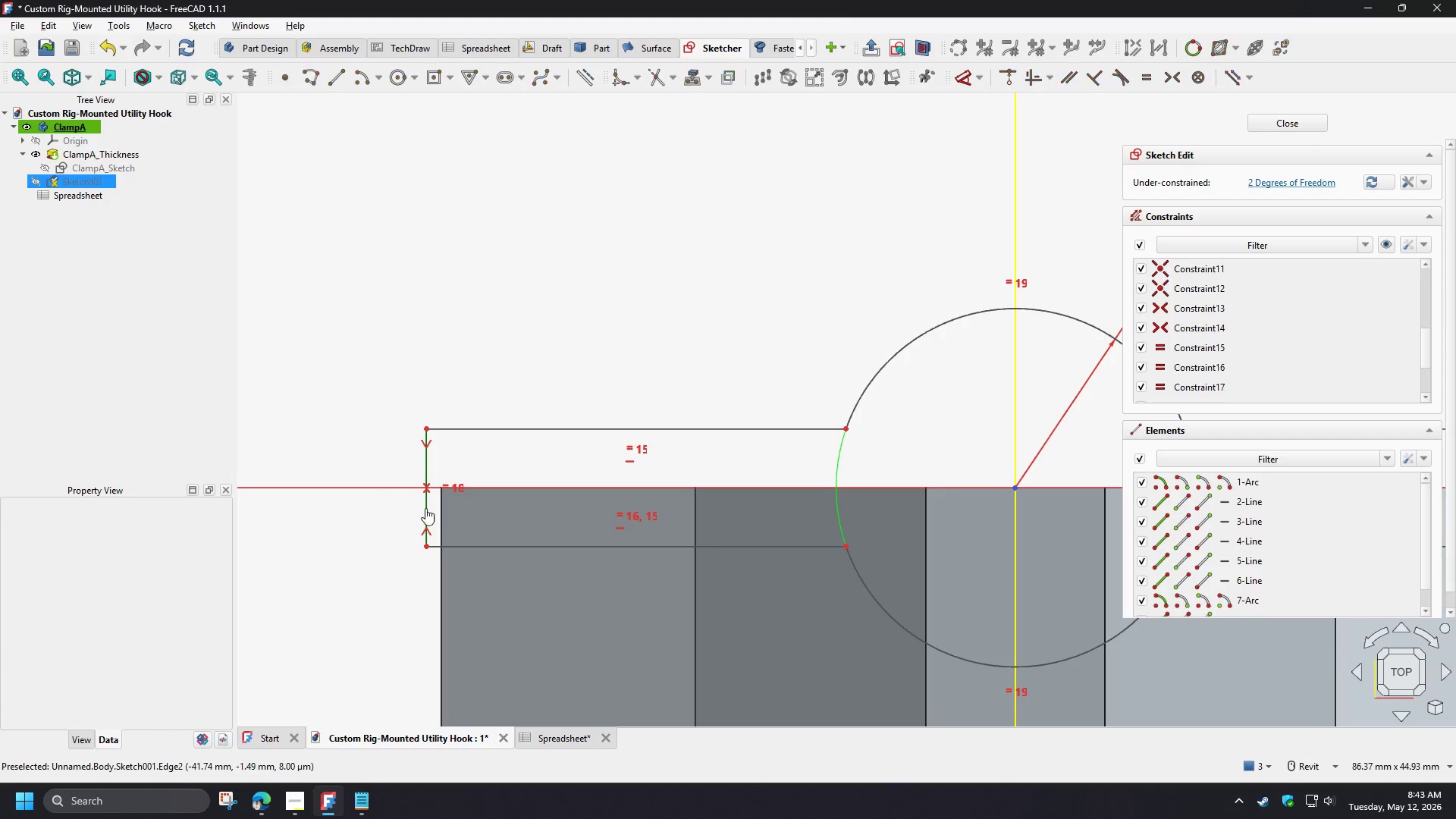 
key(D)
 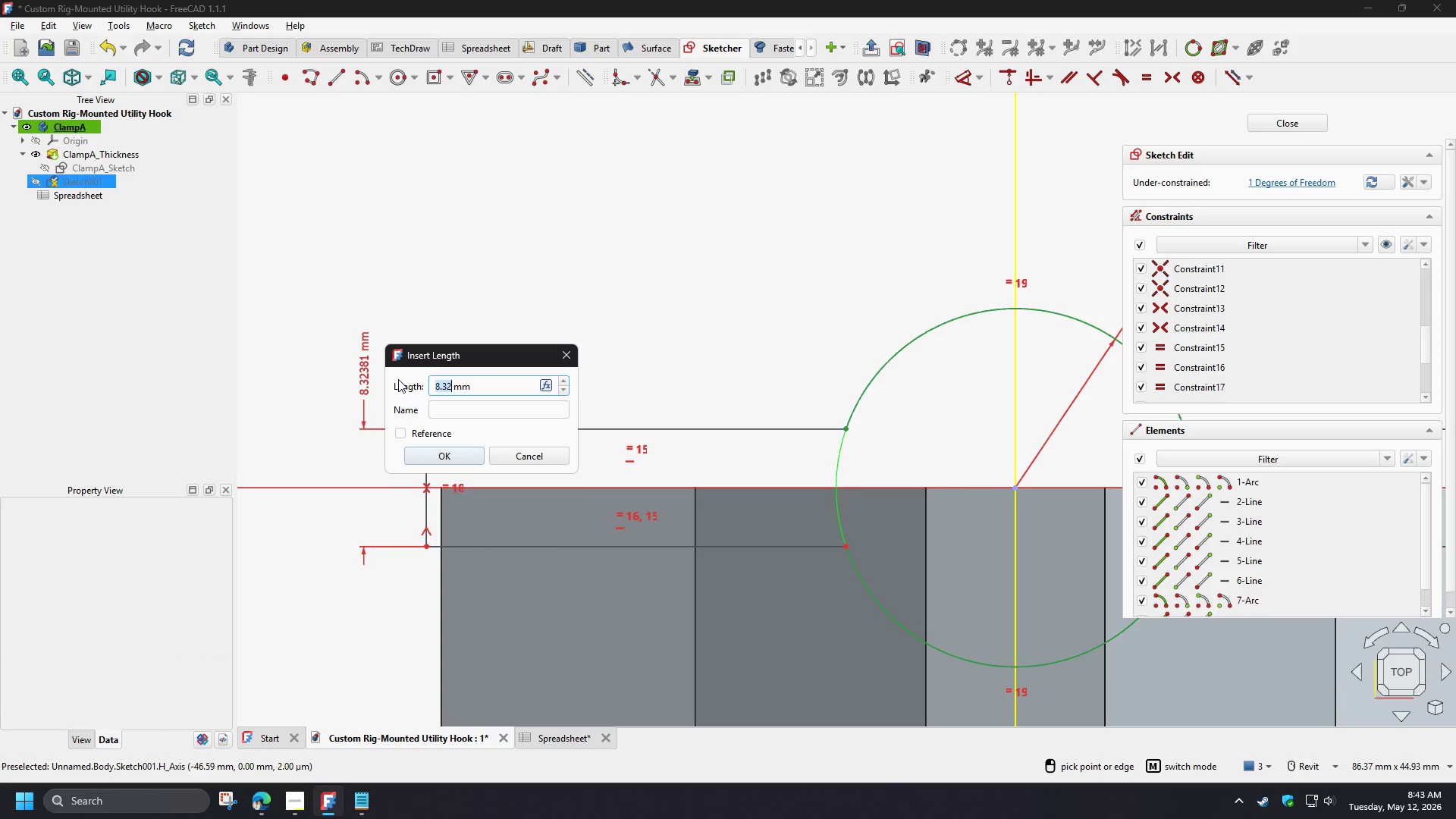 
left_click([546, 383])
 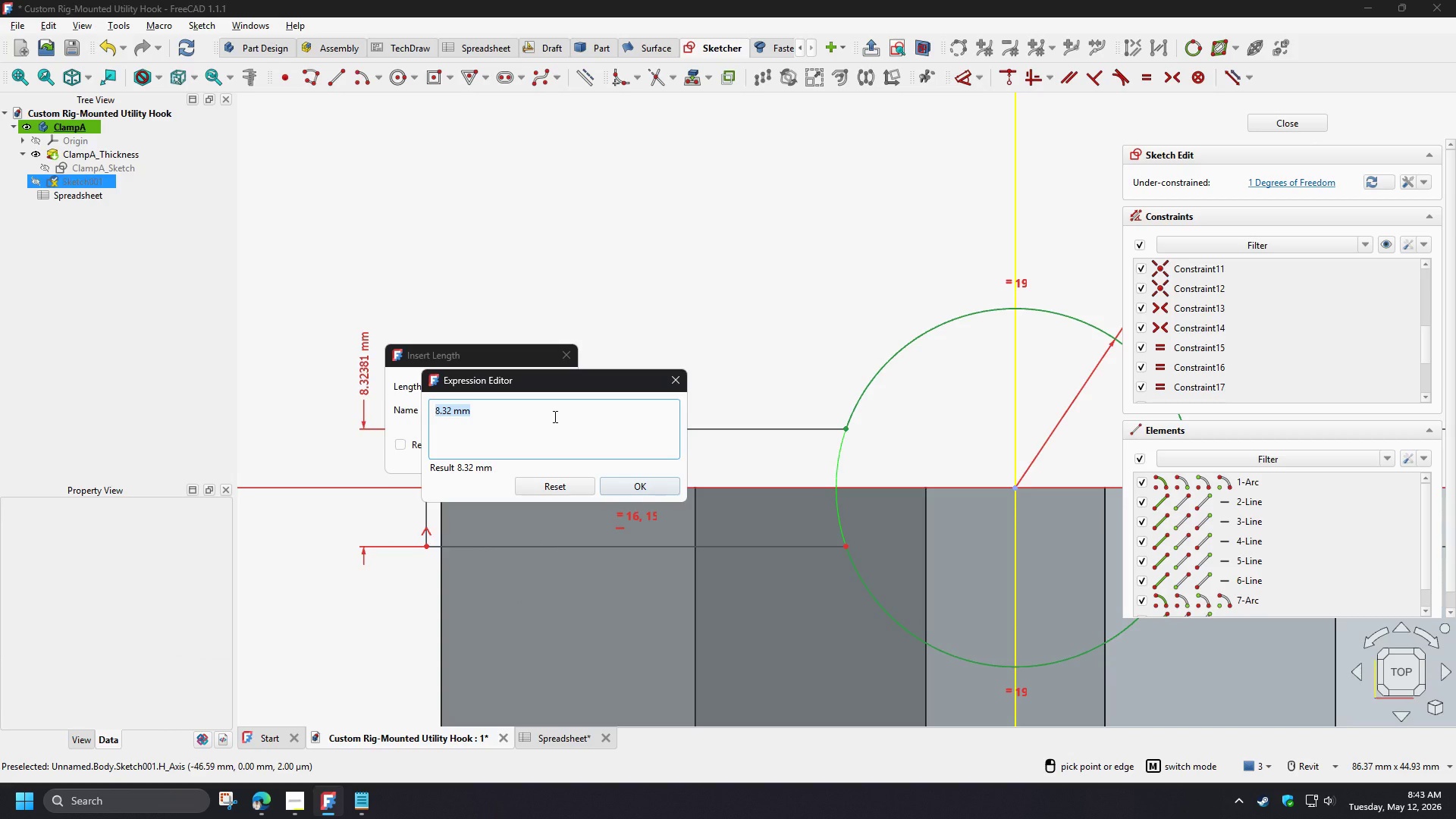 
type(sp)
 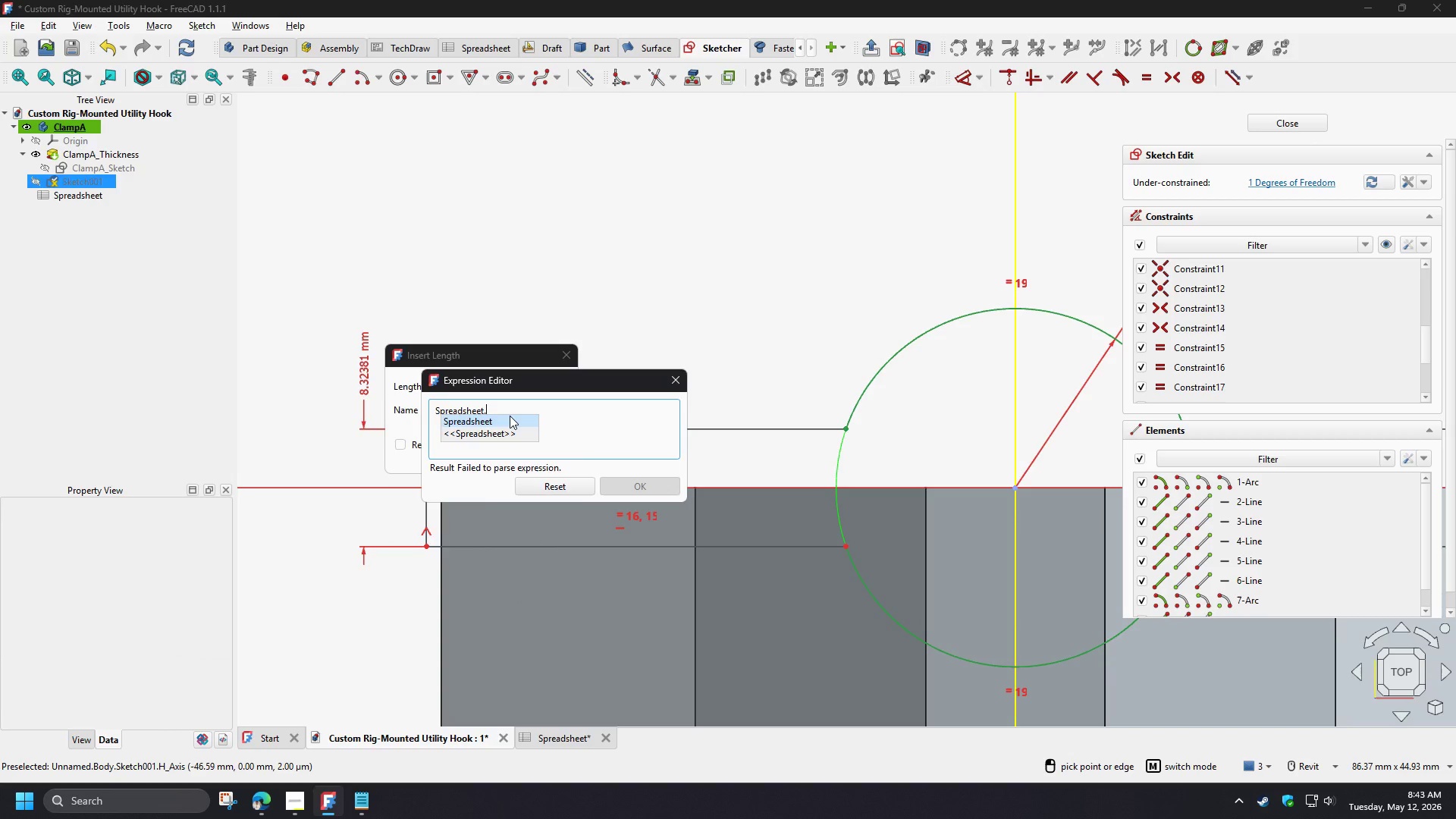 
left_click([510, 416])
 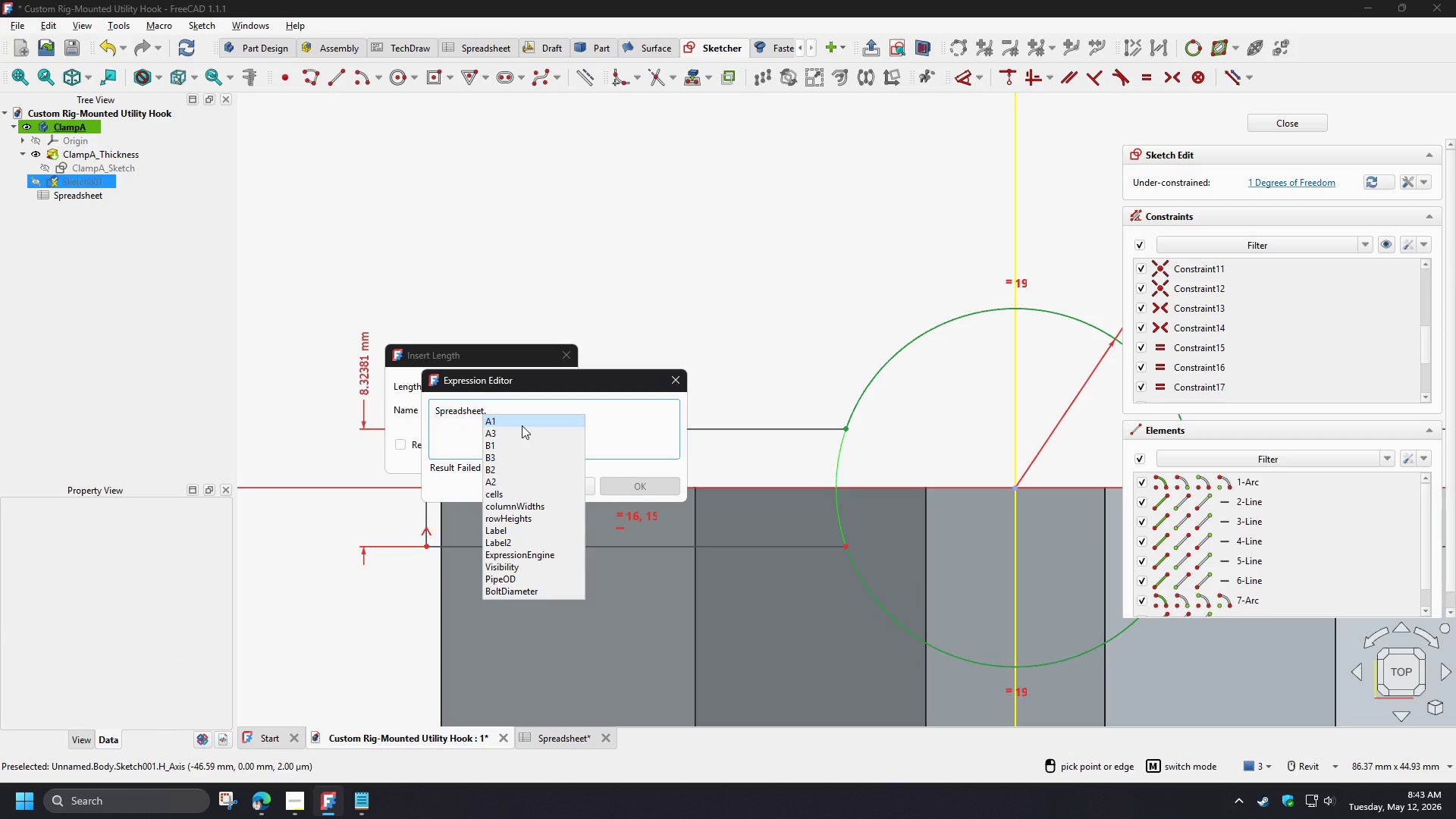 
type(od)
 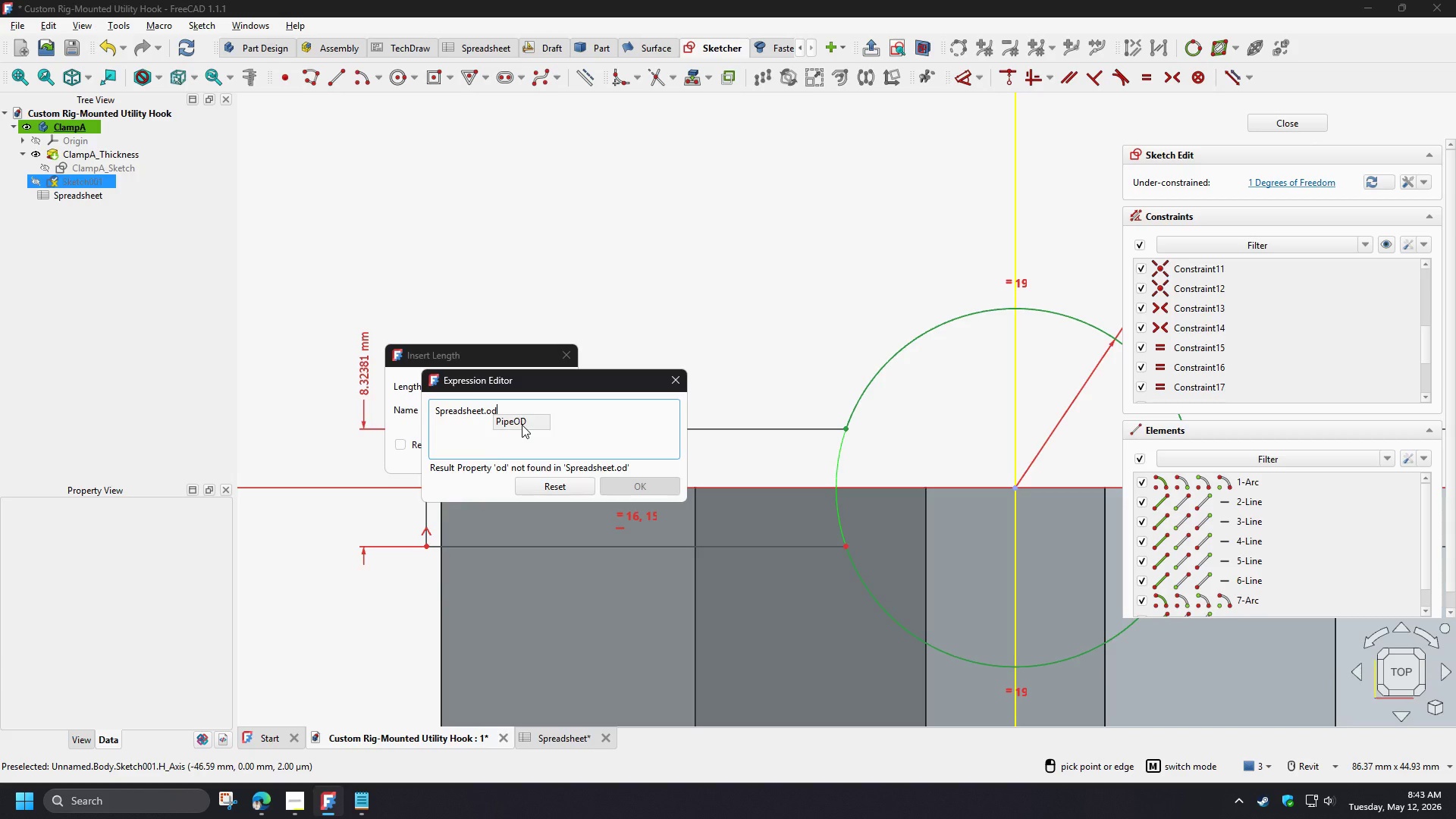 
left_click([522, 425])
 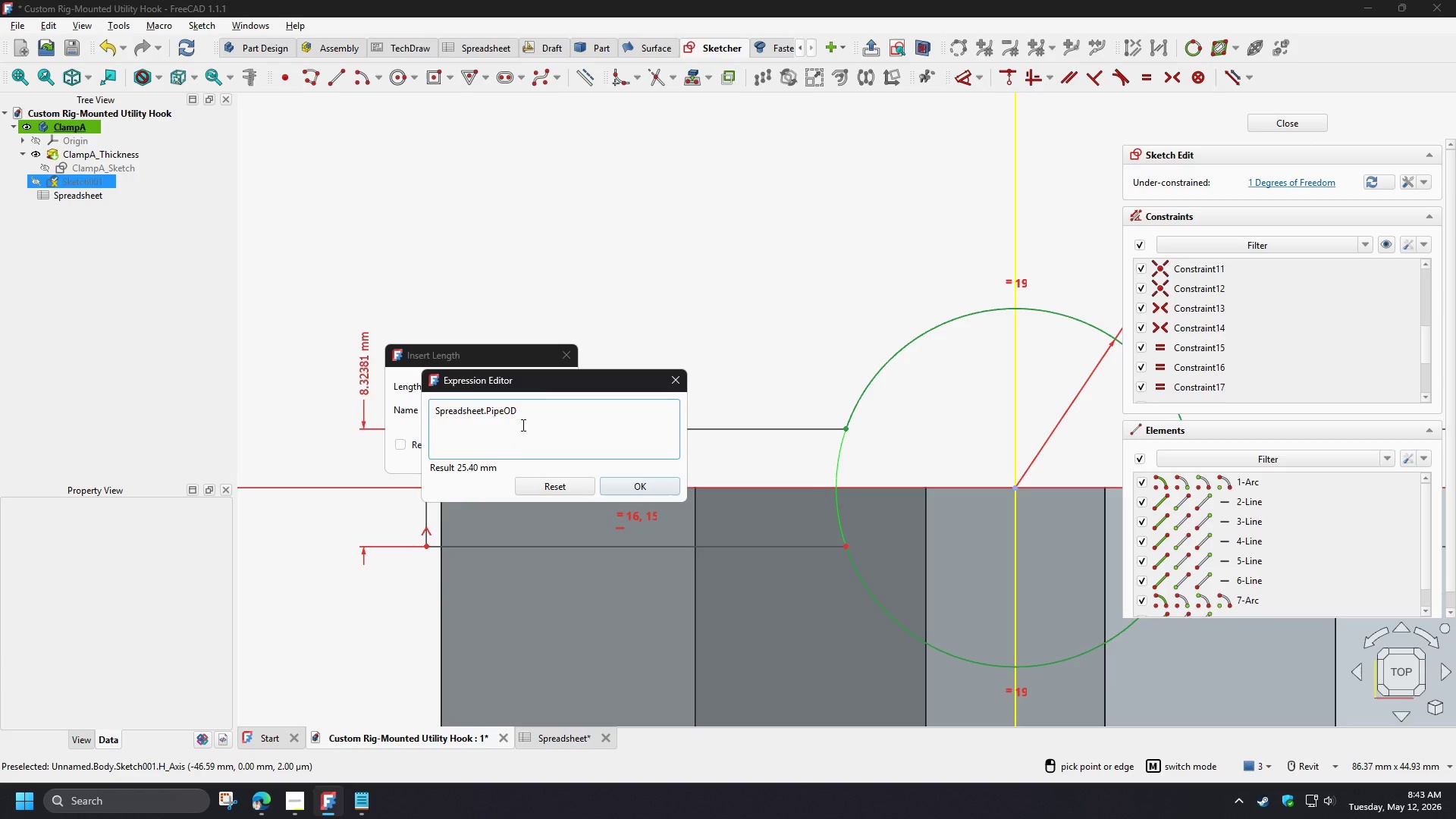 
key(NumpadDivide)
 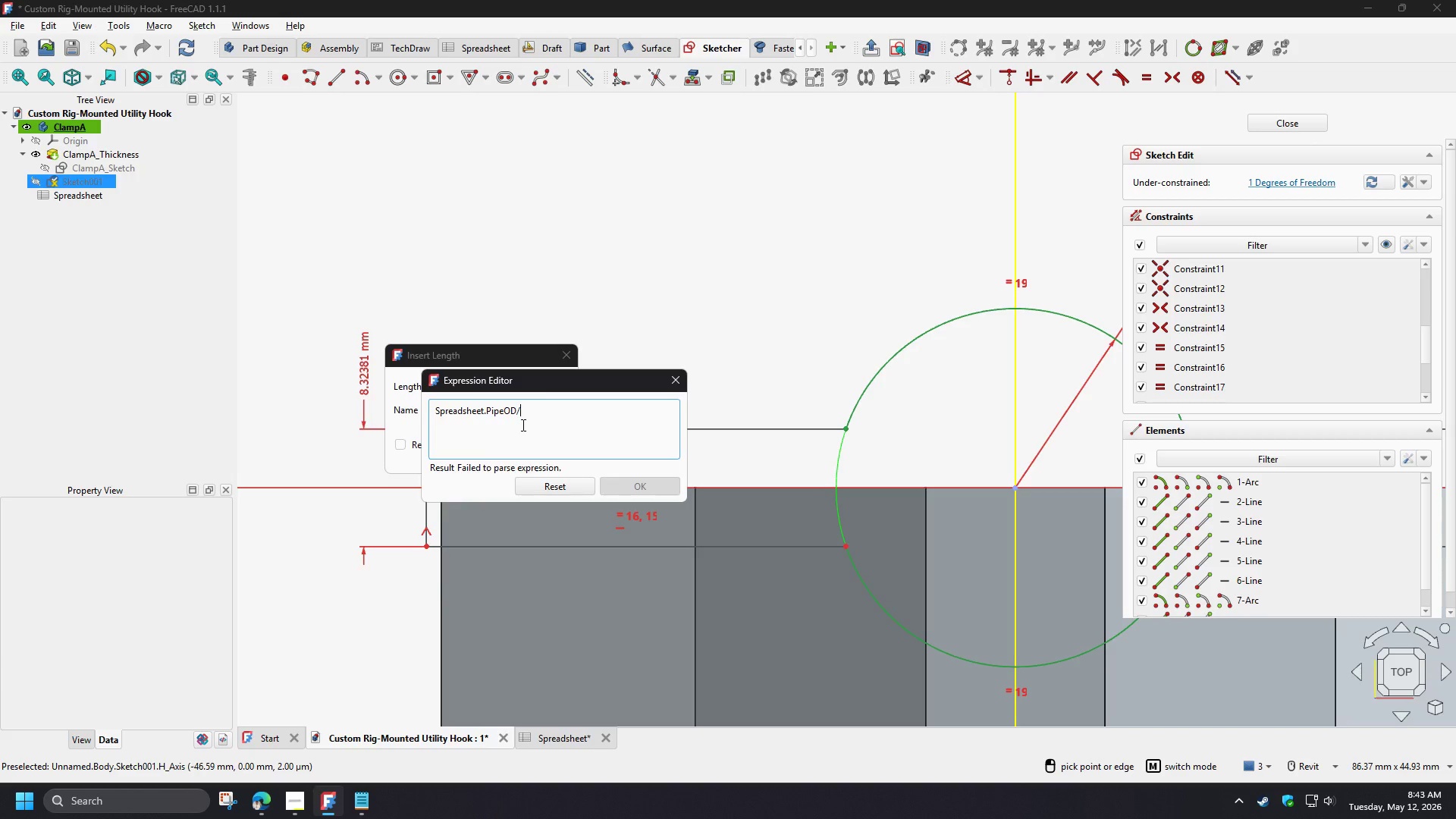 
key(Numpad4)
 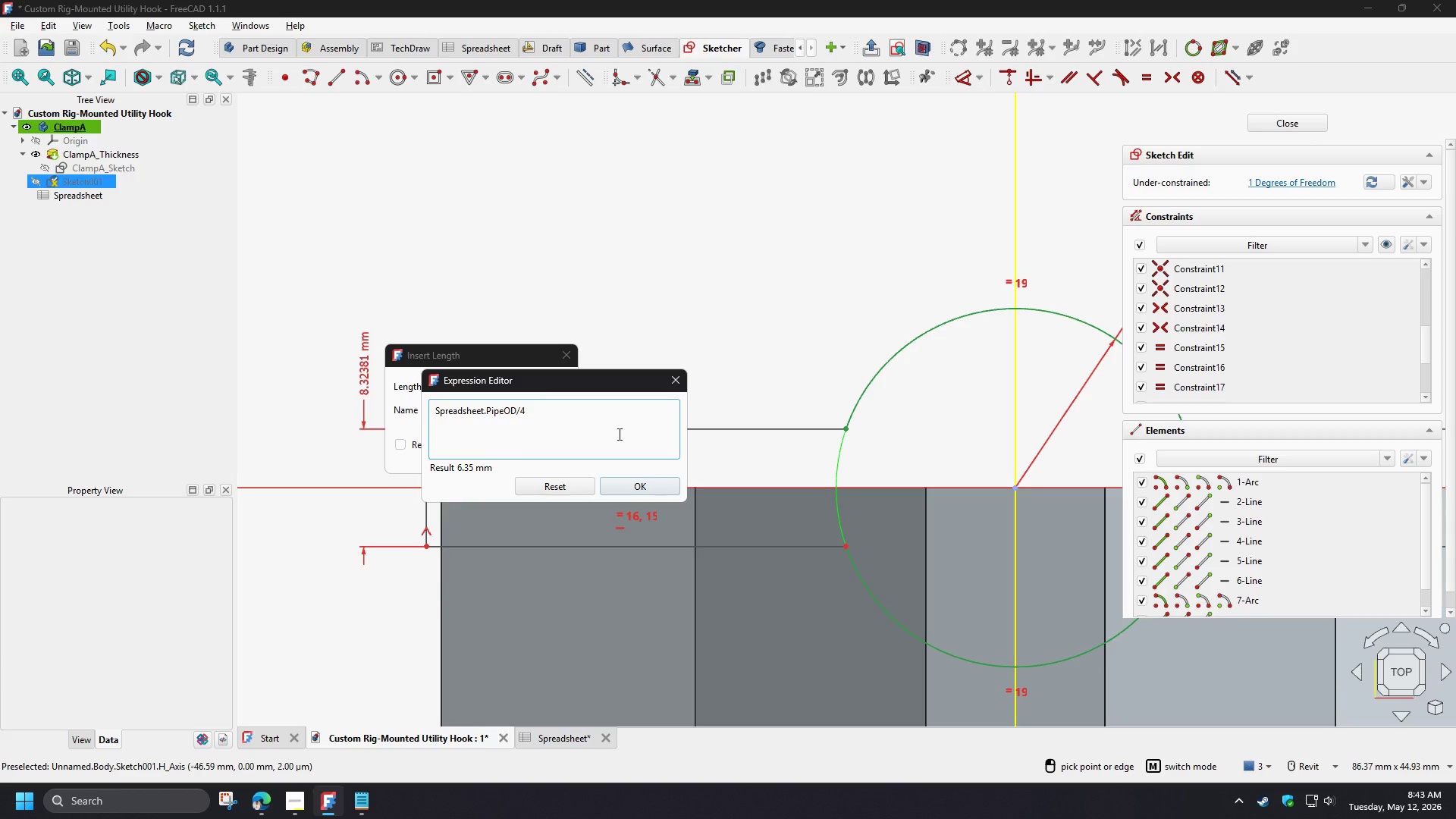 
left_click([643, 482])
 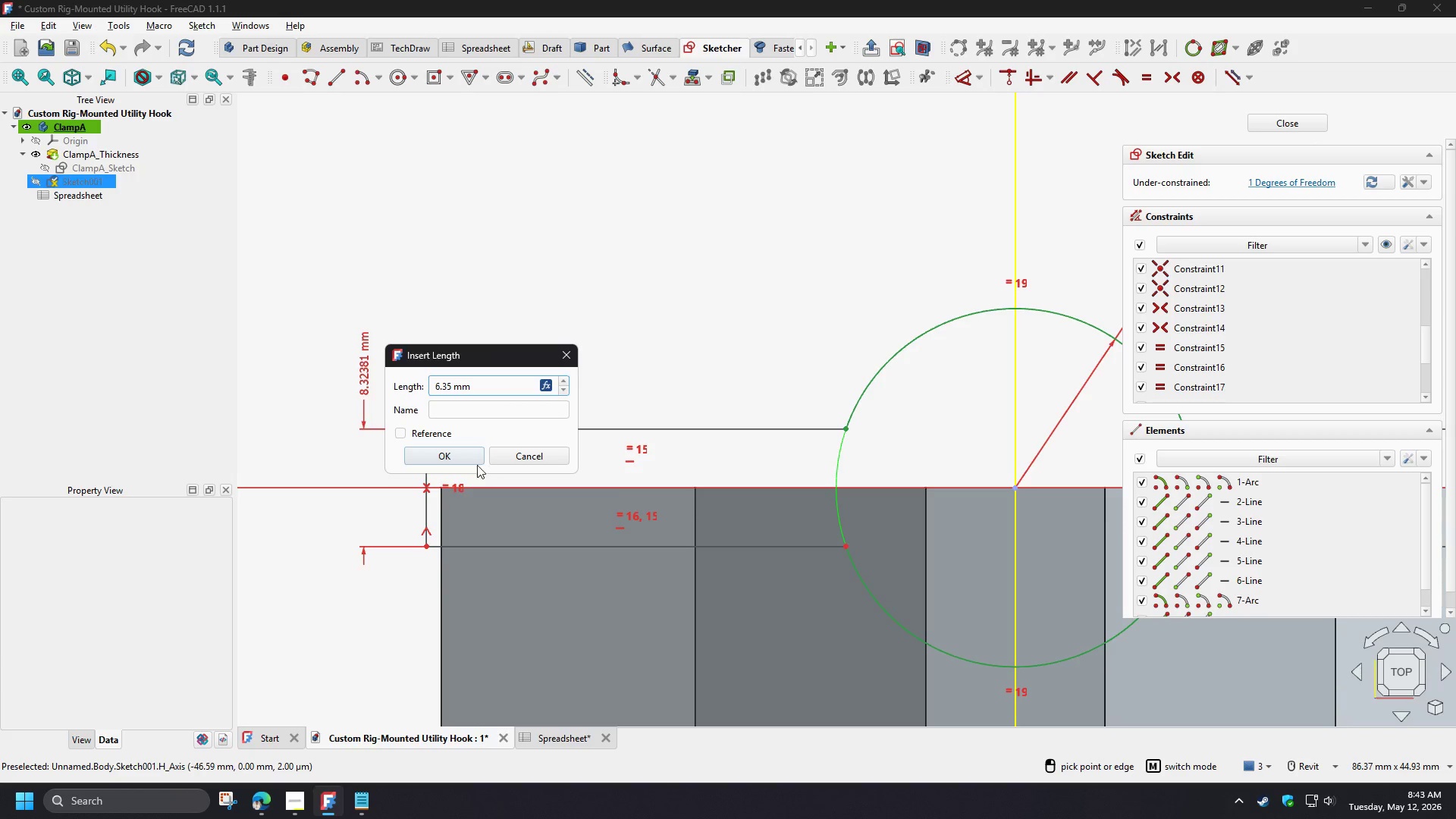 
left_click([455, 452])
 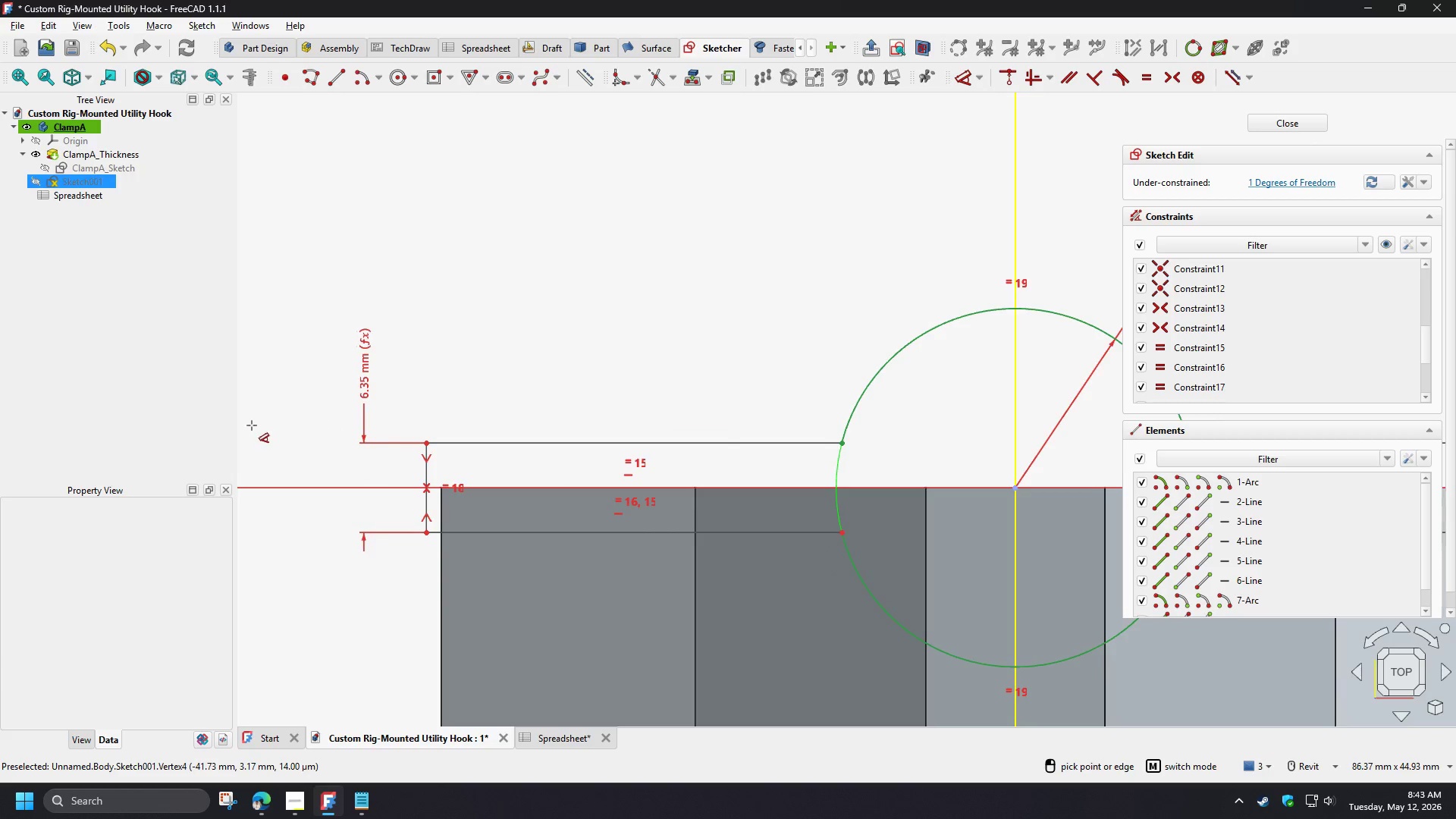 
scroll: coordinate [252, 425], scroll_direction: down, amount: 3.0
 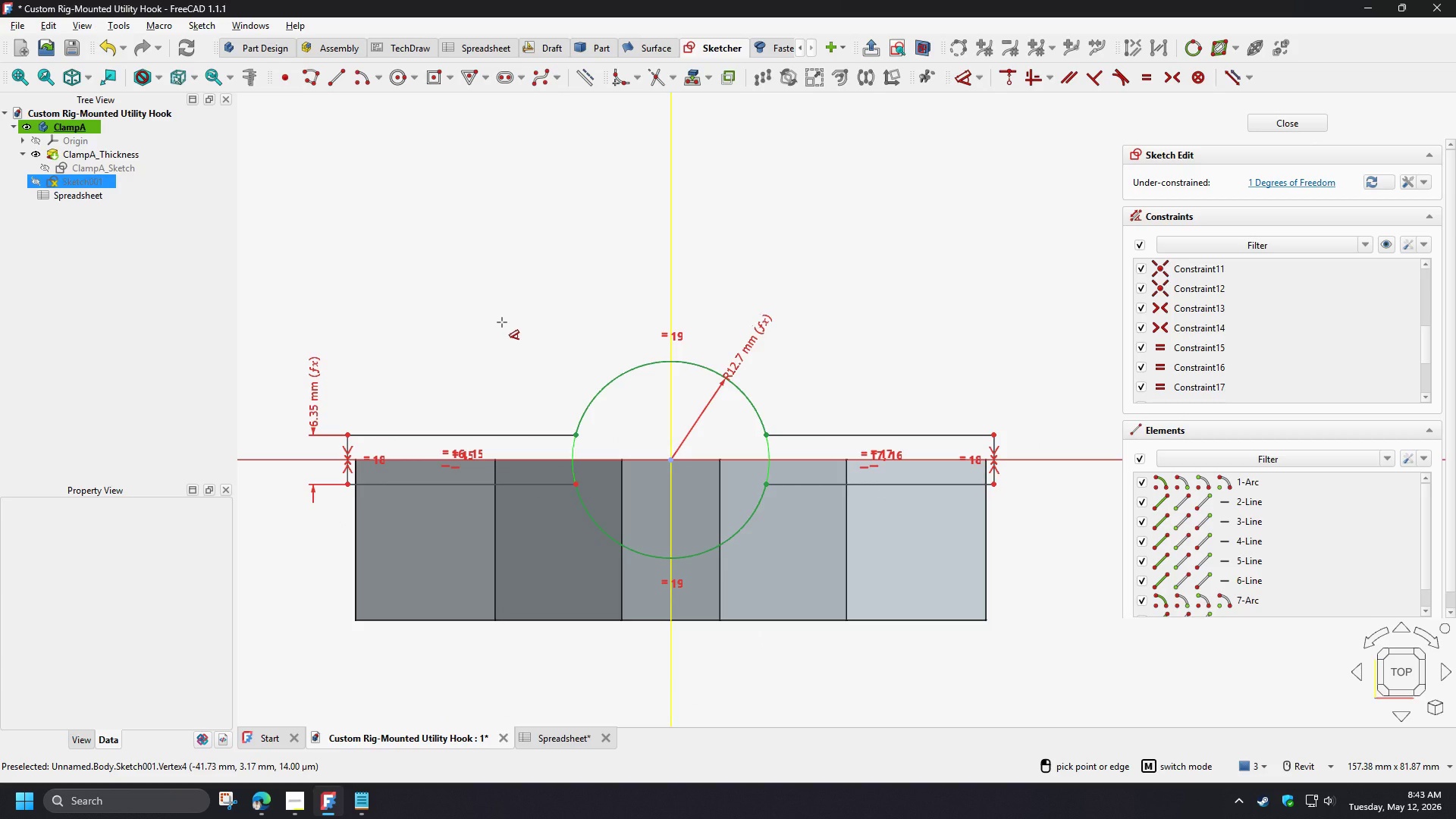 
right_click([359, 388])
 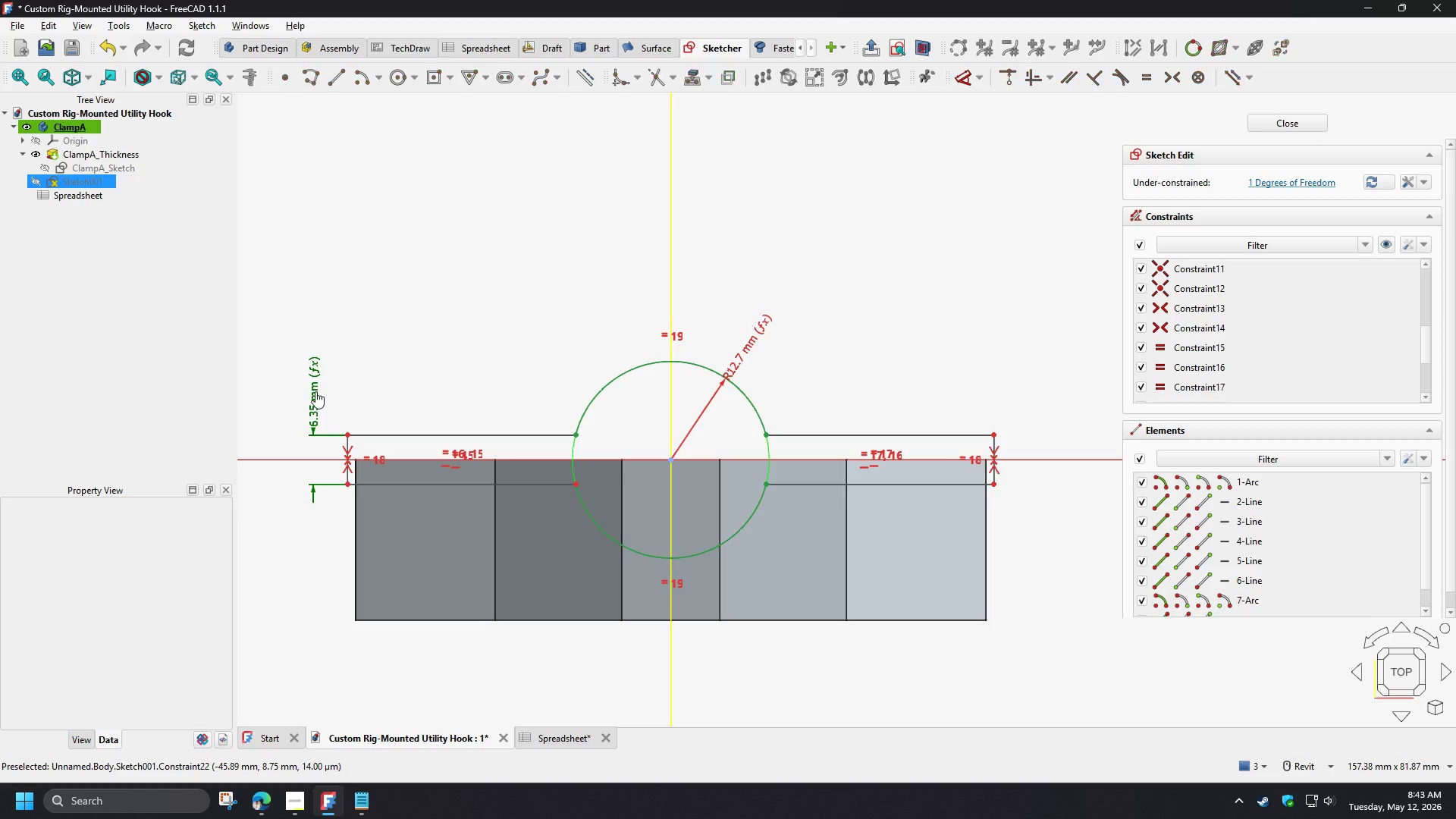 
double_click([315, 391])
 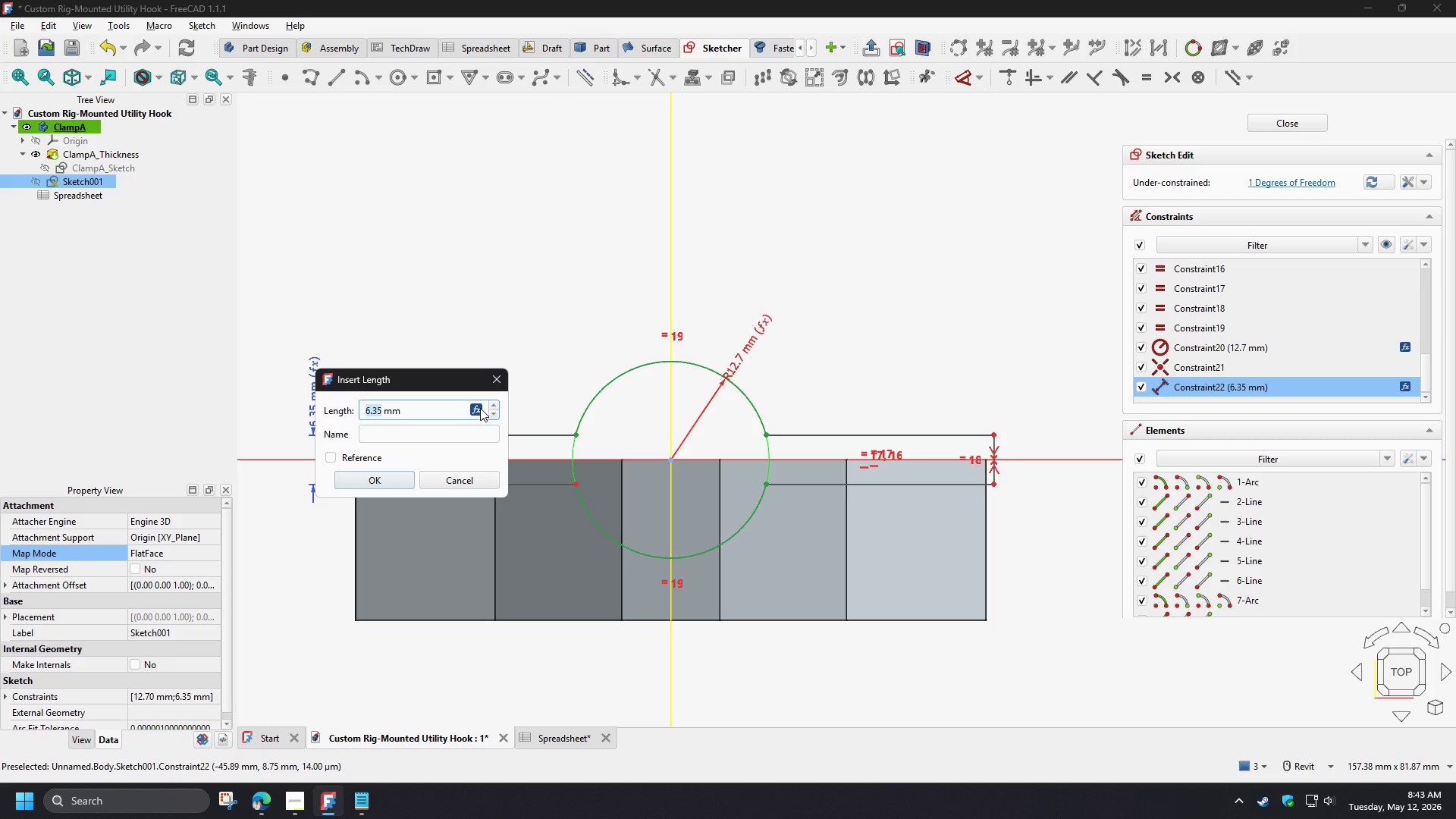 
left_click([477, 404])
 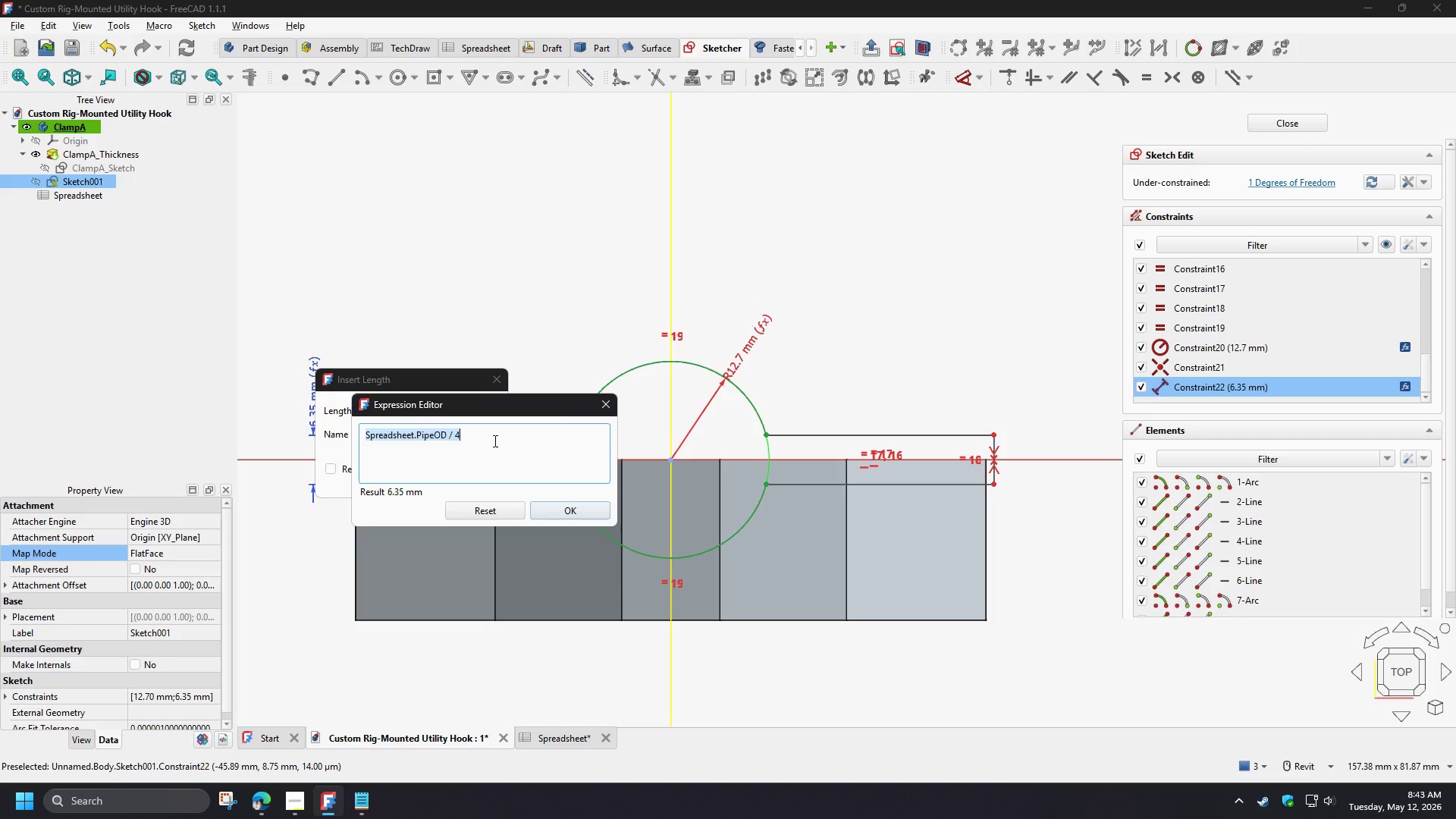 
left_click([485, 435])
 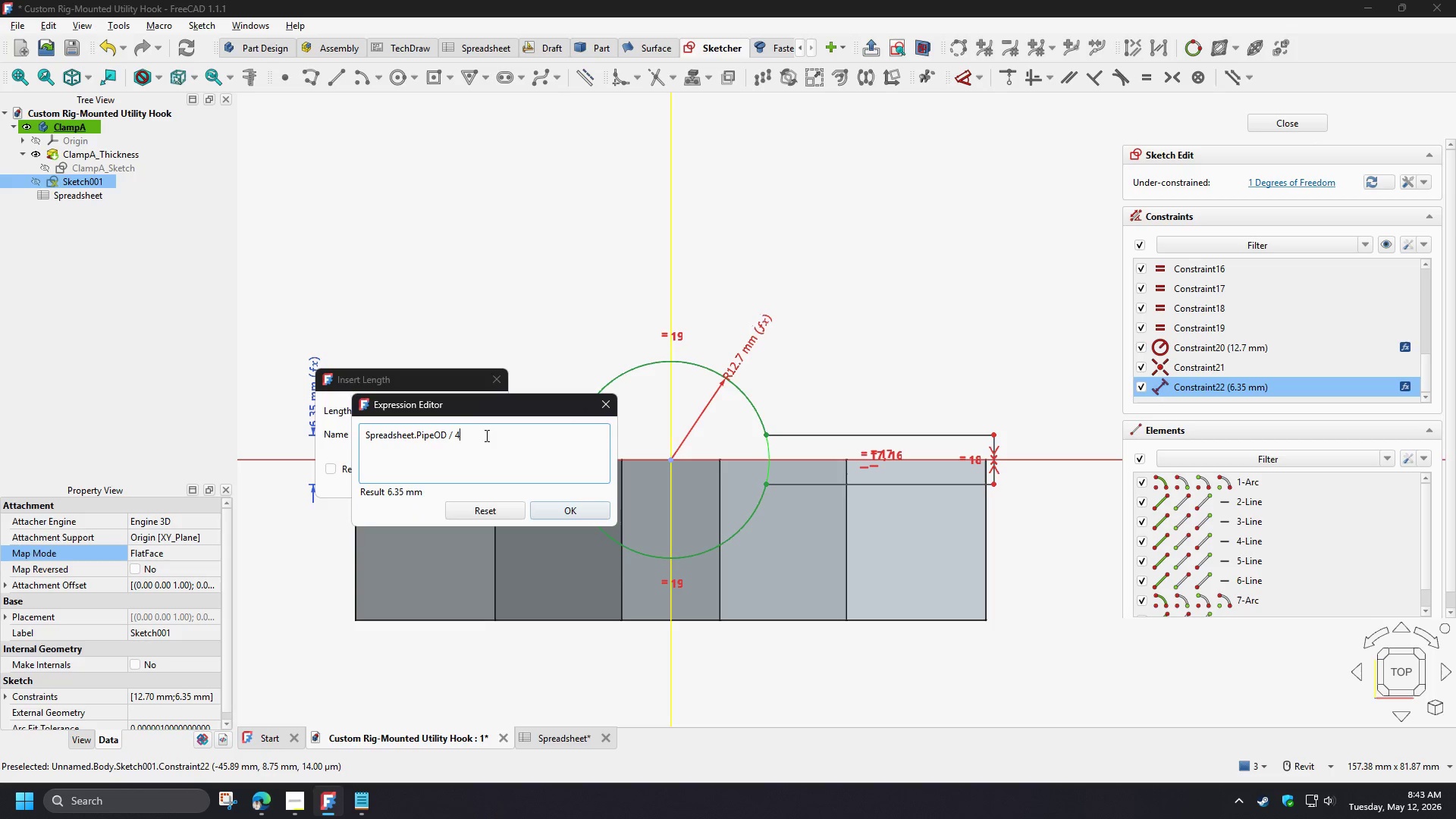 
key(Backspace)
 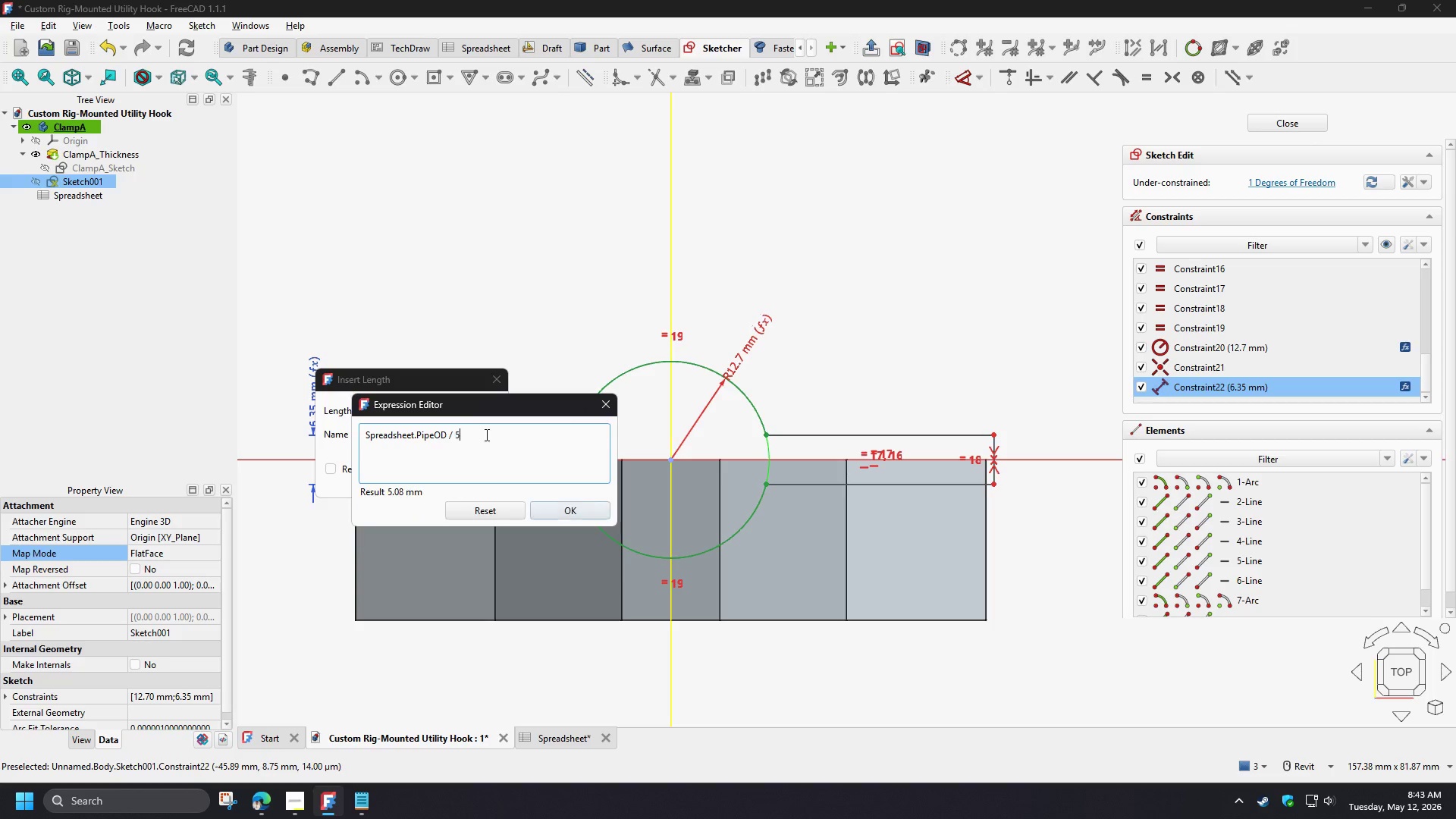 
key(Numpad5)
 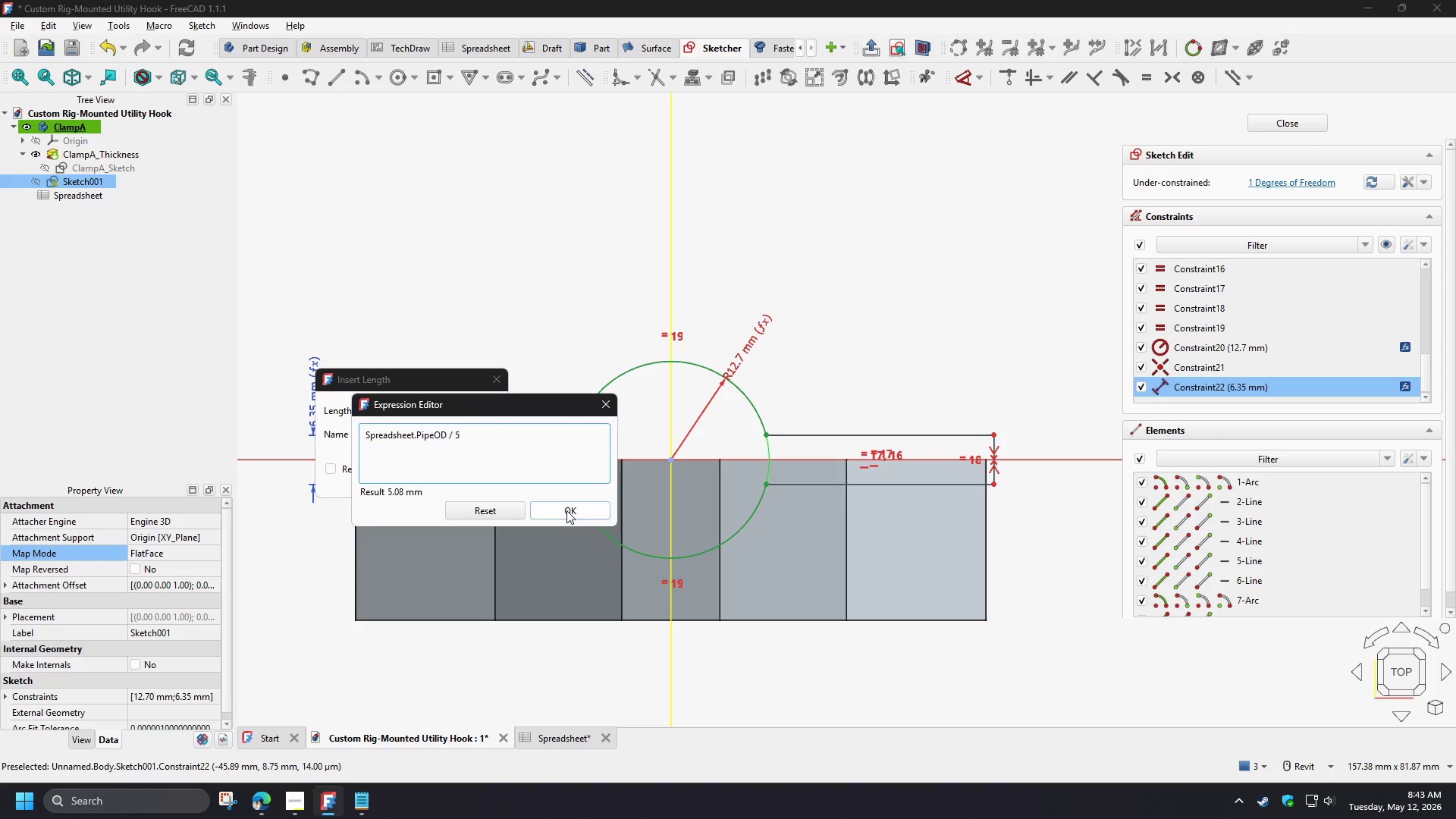 
left_click([566, 510])
 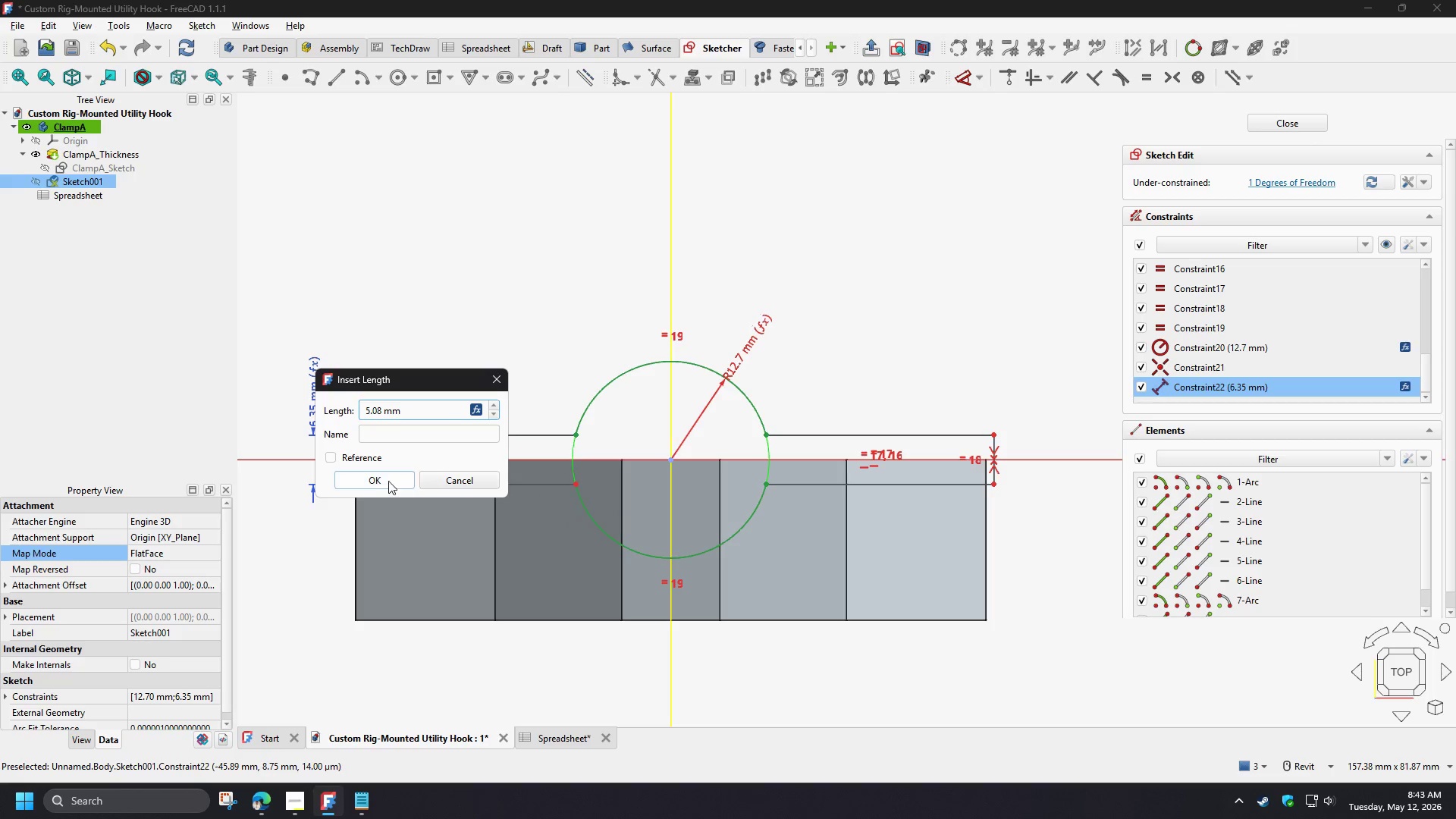 
left_click([382, 481])
 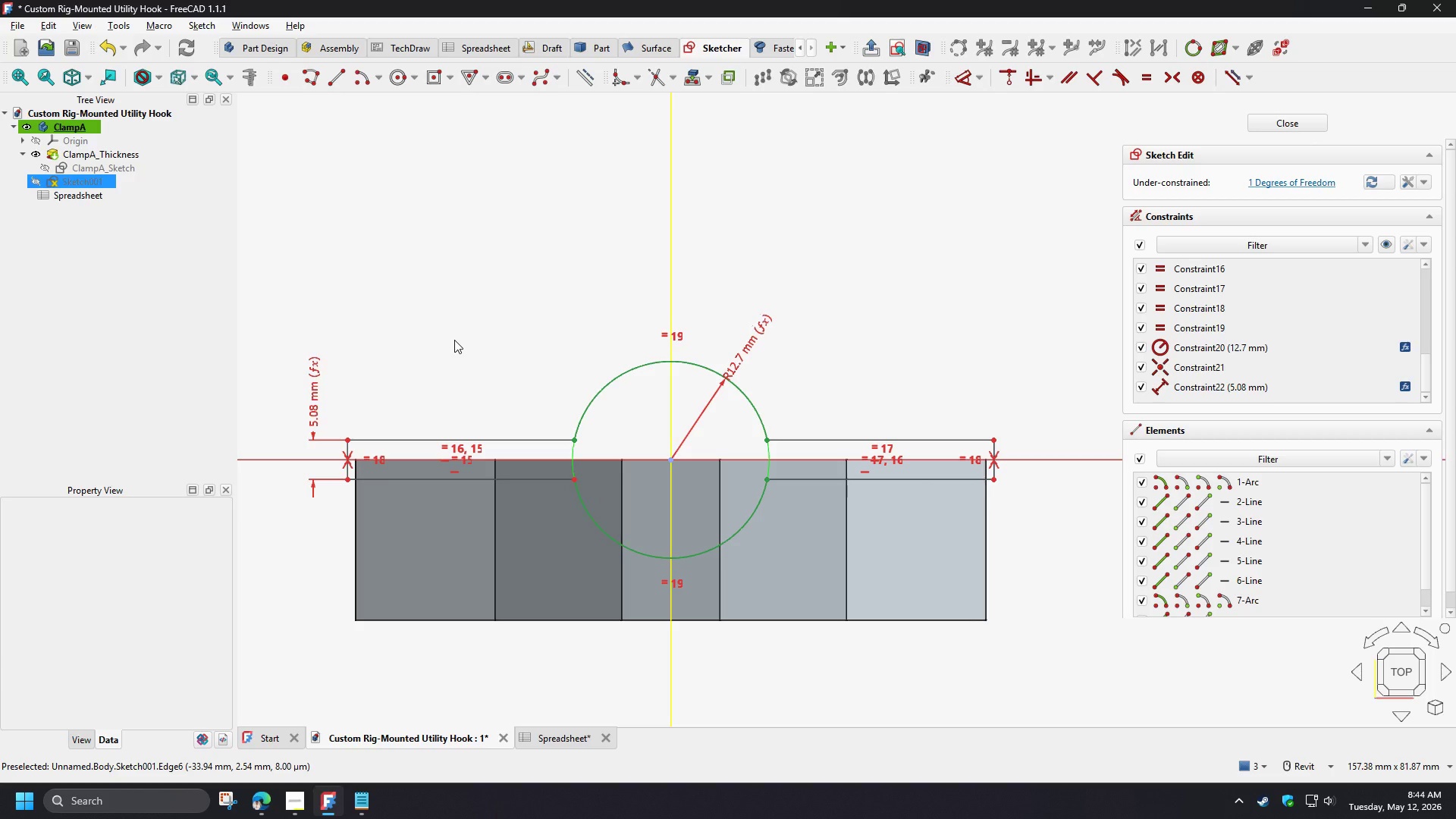 
wait(32.17)
 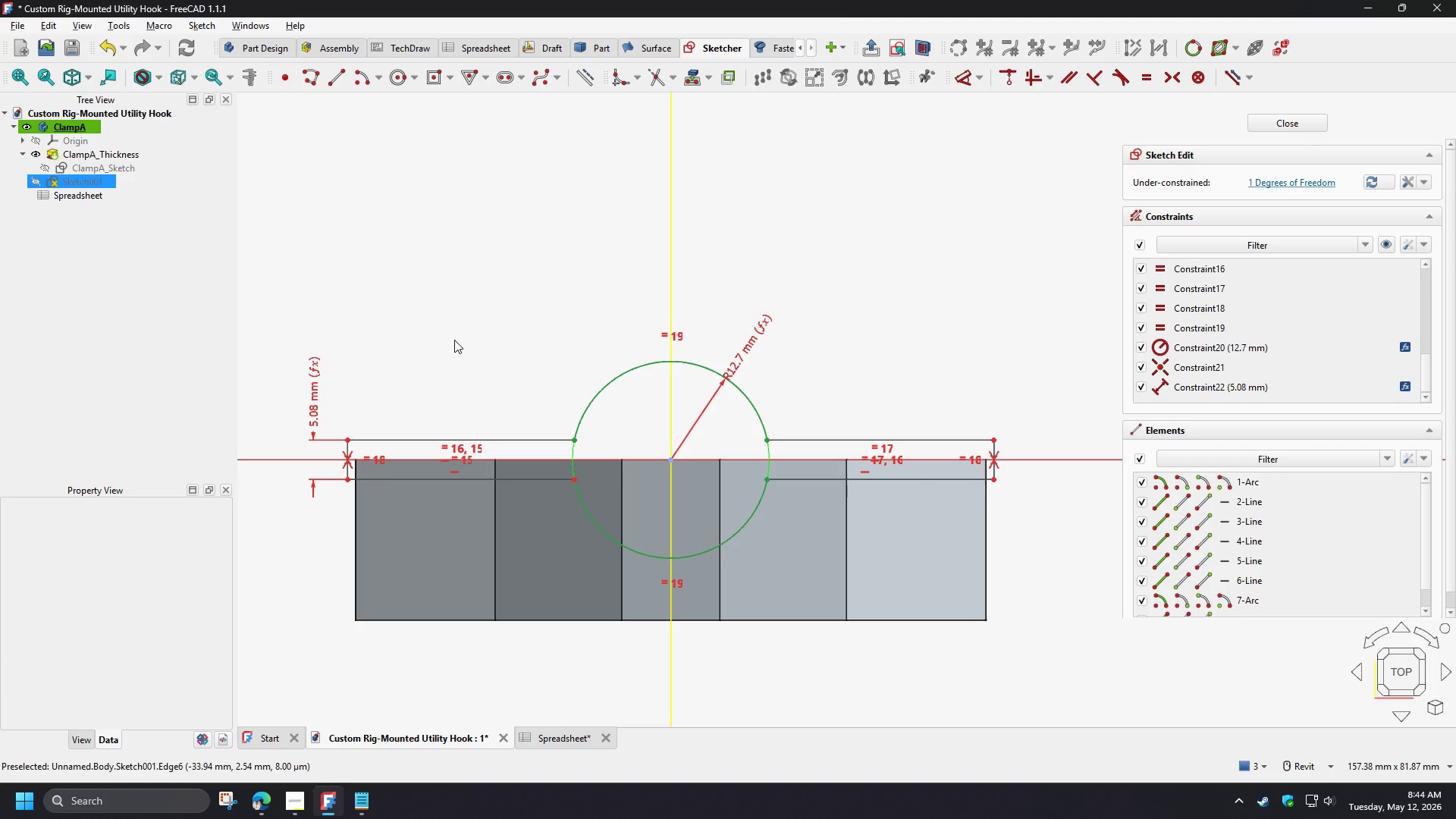 
left_click([349, 441])
 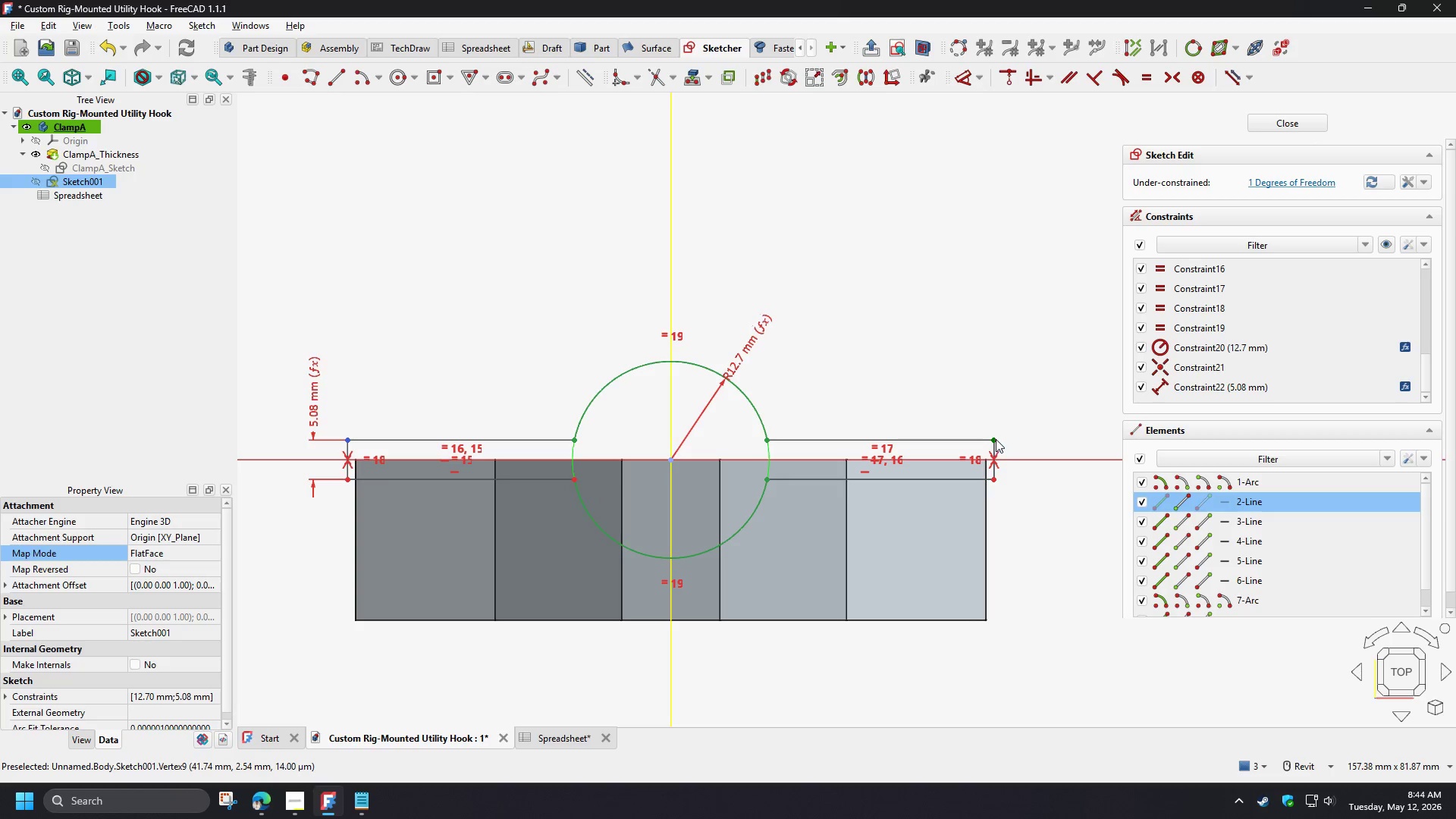 
left_click([996, 439])
 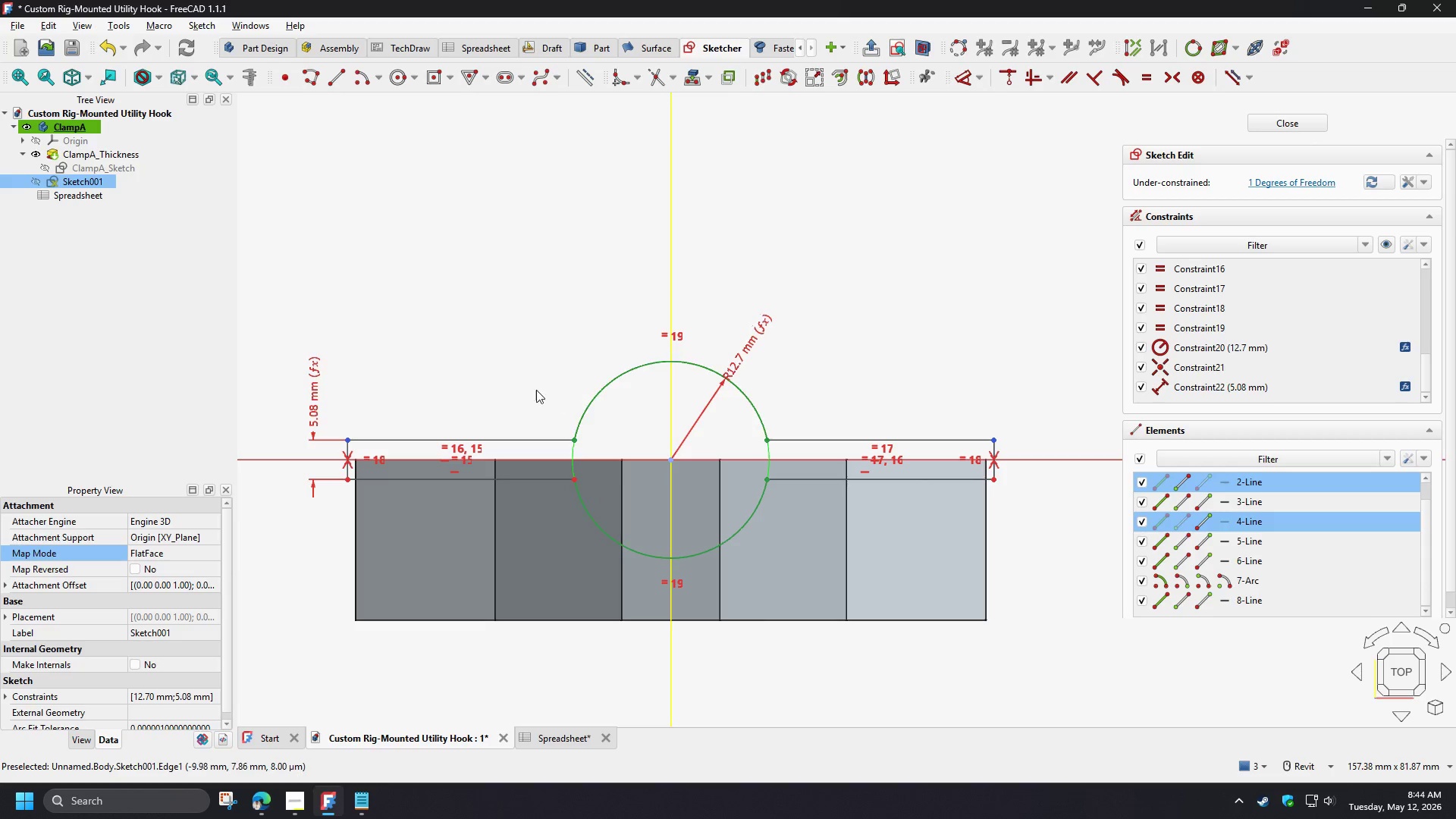 
wait(5.22)
 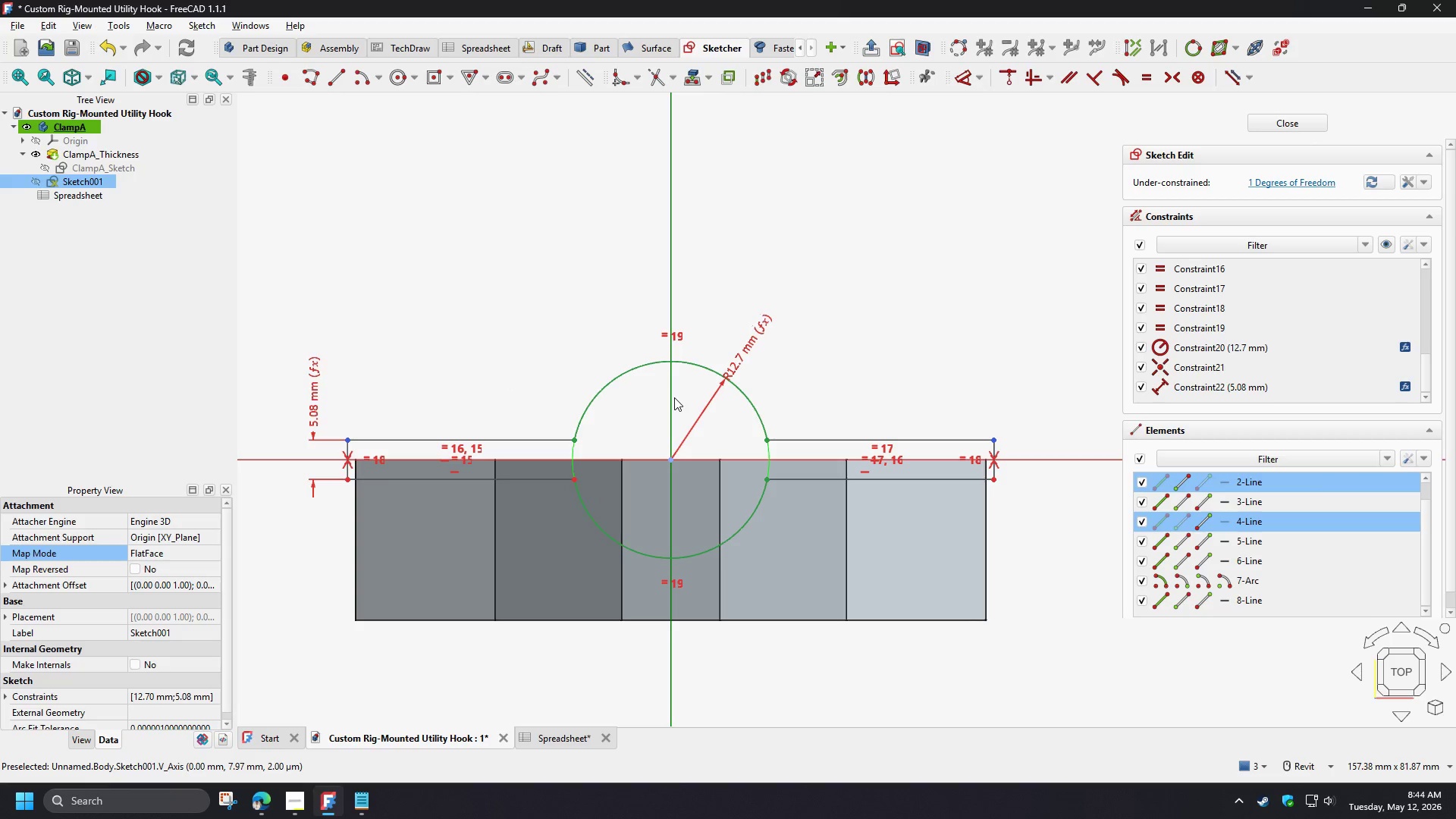 
key(D)
 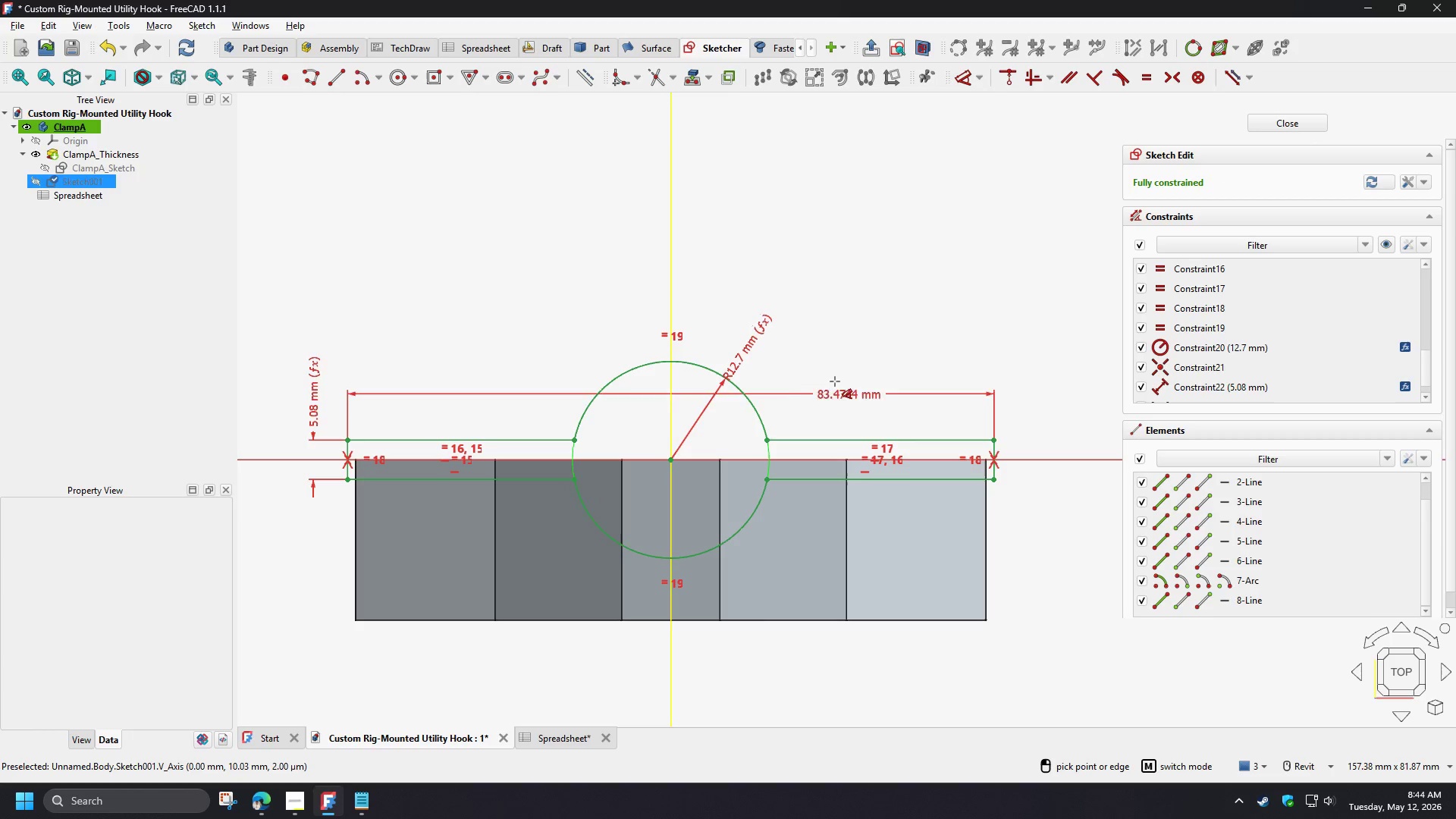 
left_click([858, 393])
 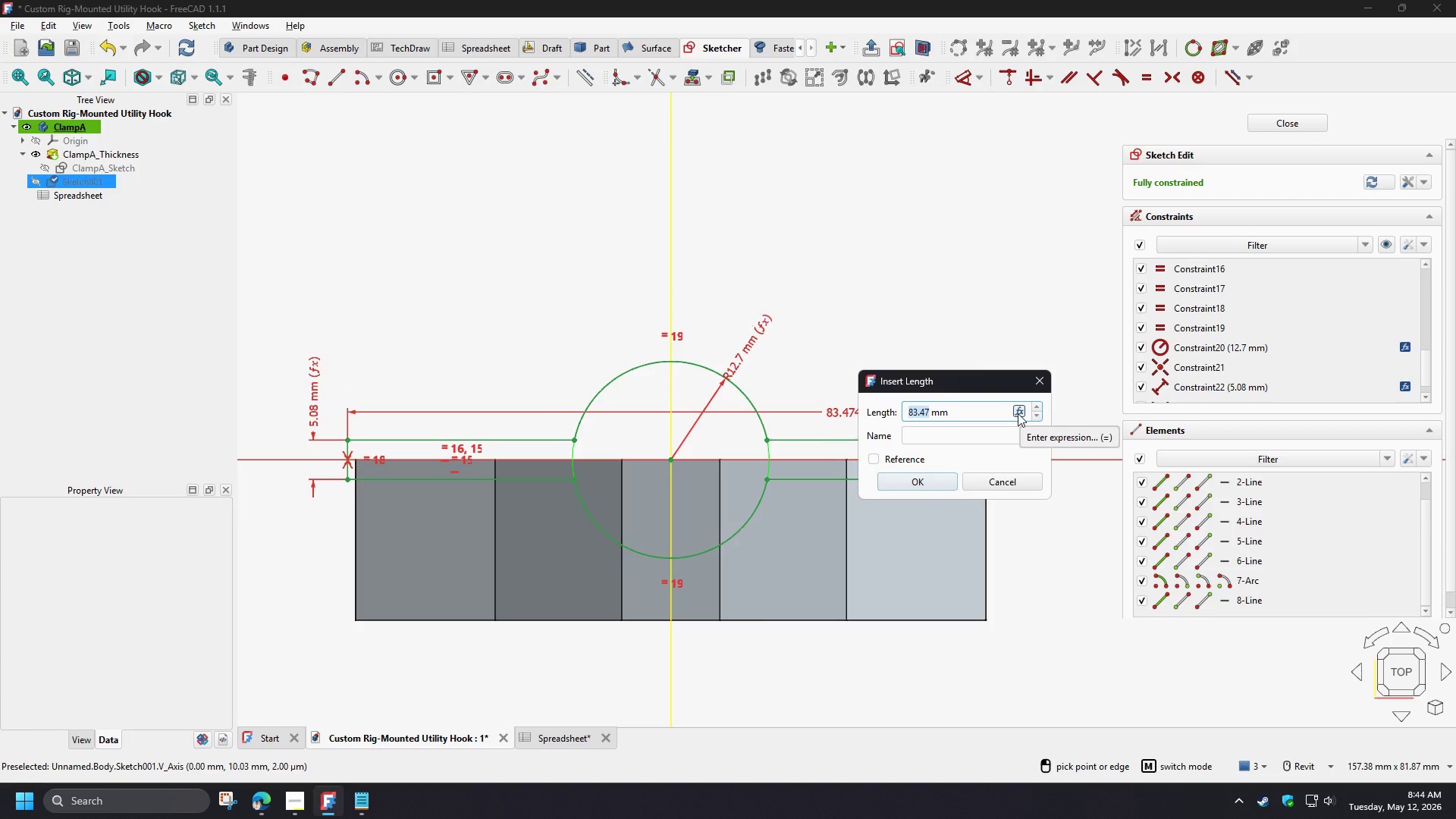 
left_click([1018, 413])
 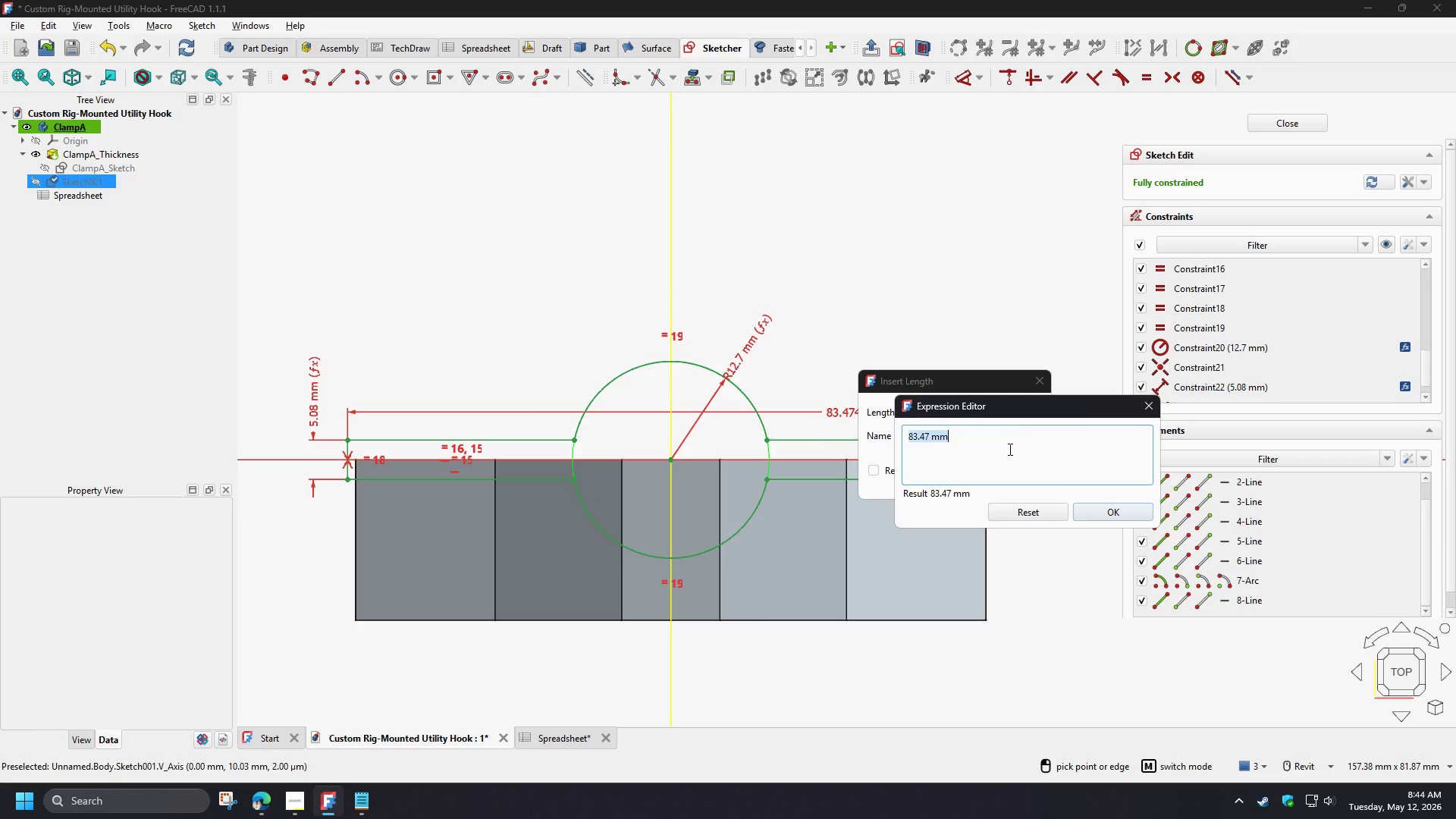 
type(ca)
key(Backspace)
type(la)
 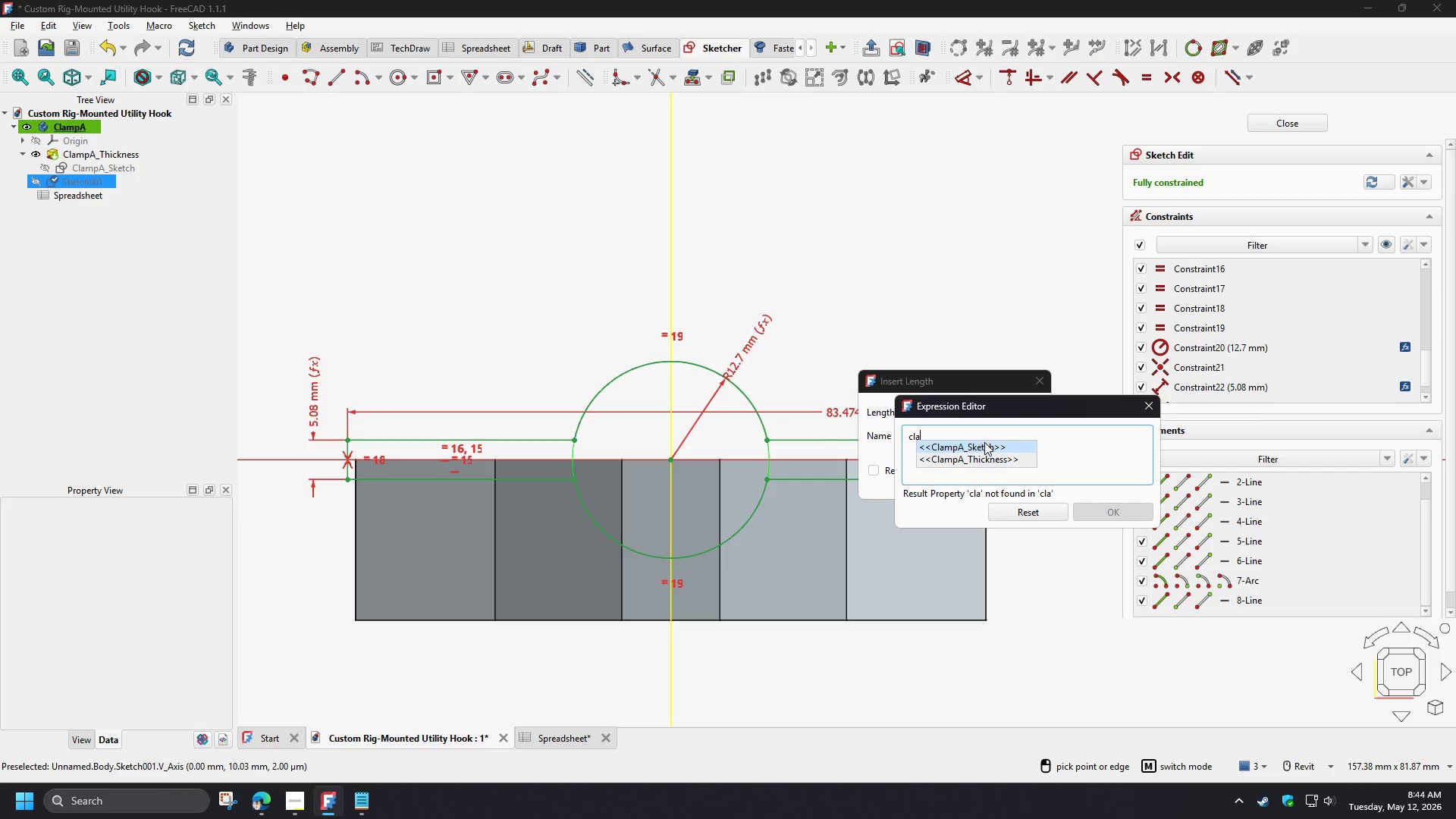 
left_click([984, 442])
 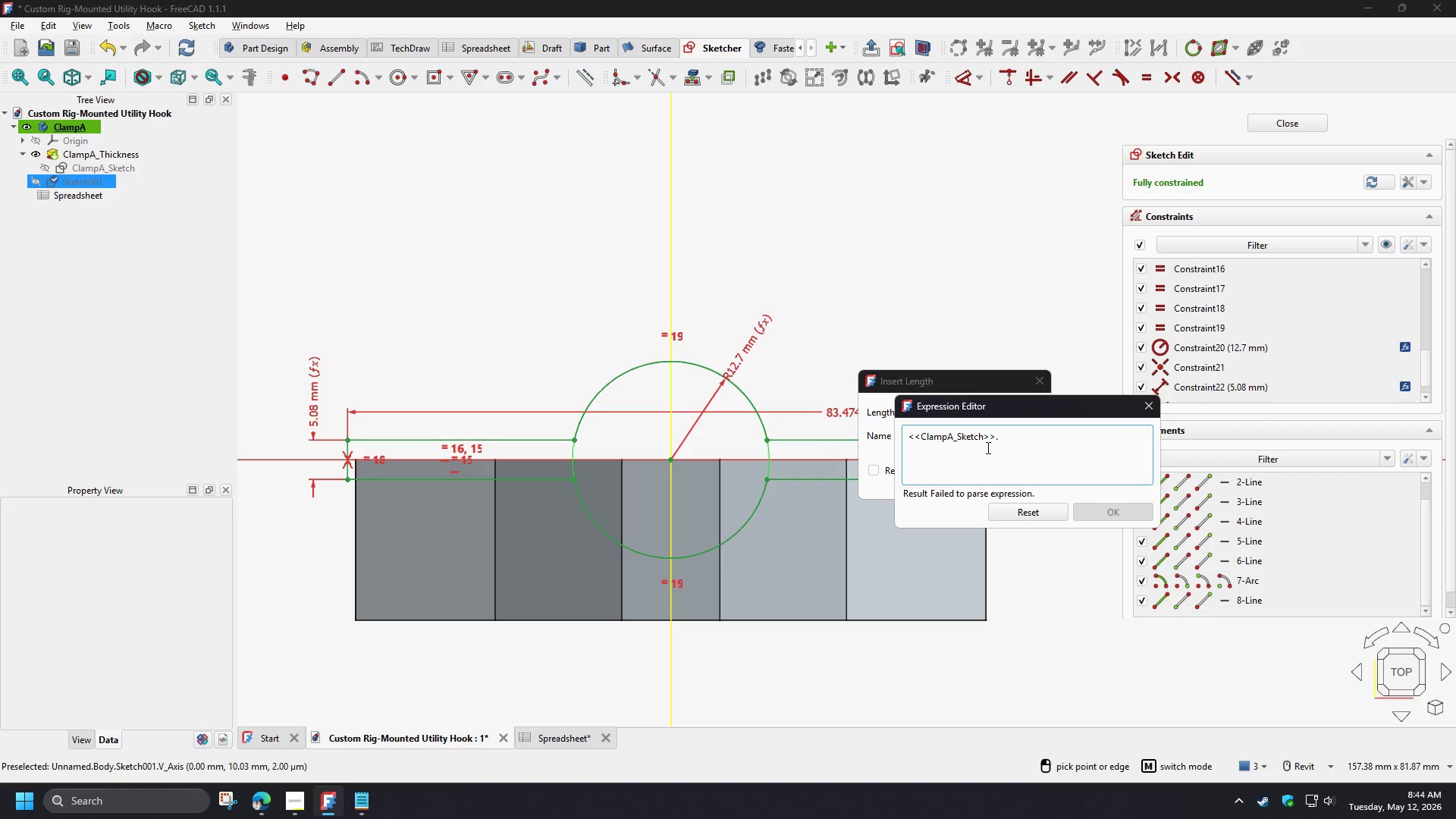 
key(C)
 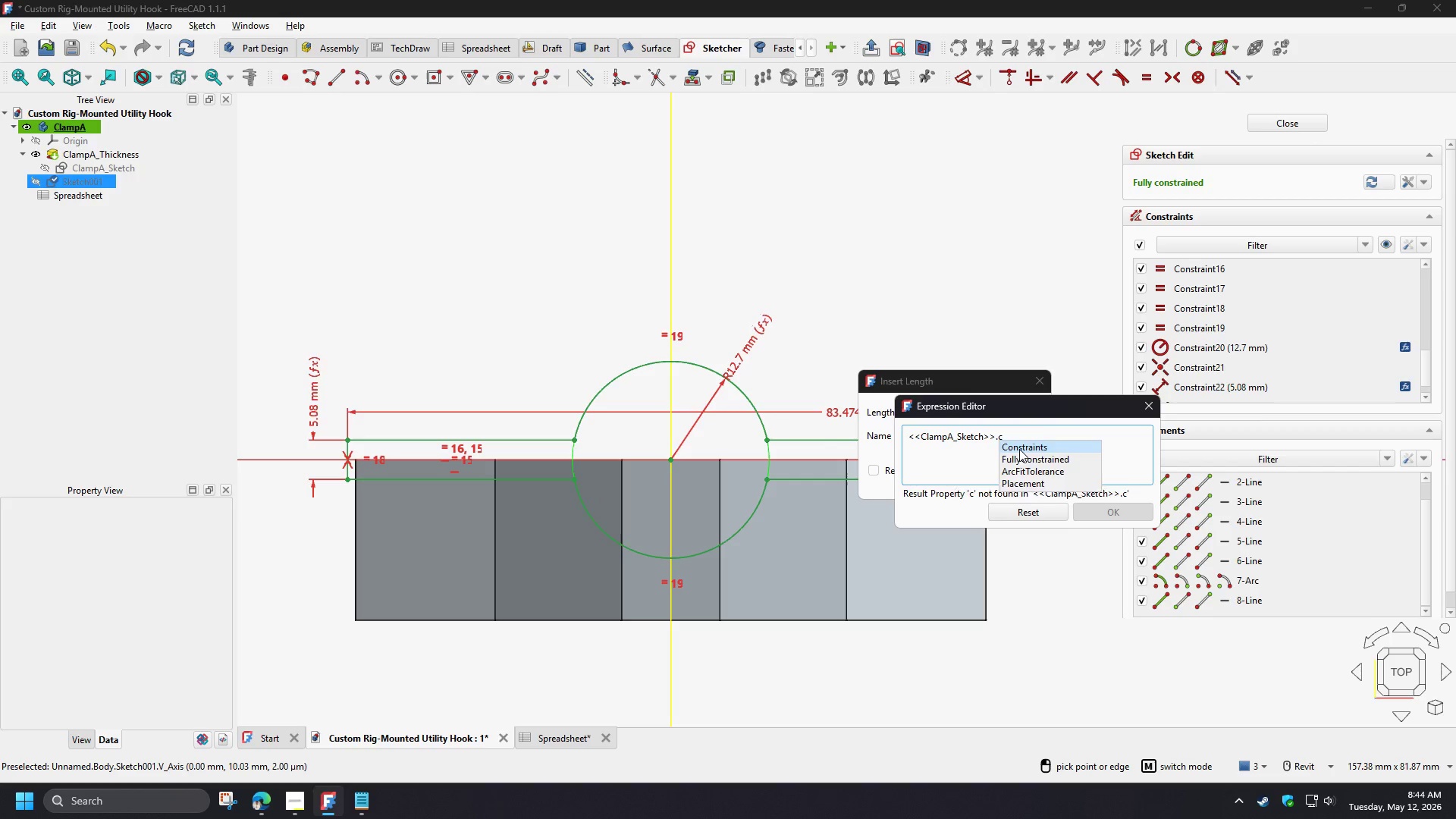 
left_click([1019, 449])
 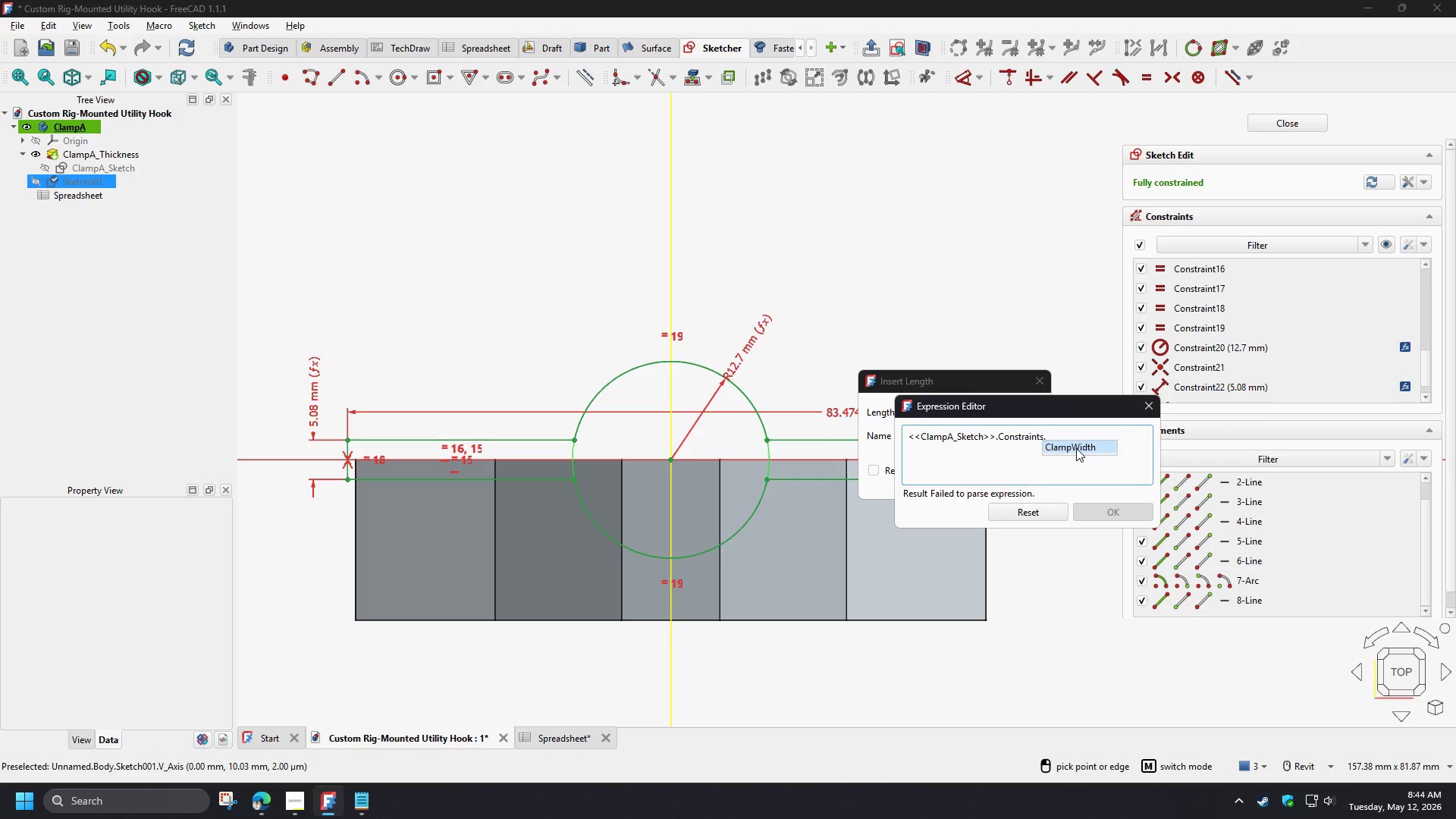 
left_click([1076, 448])
 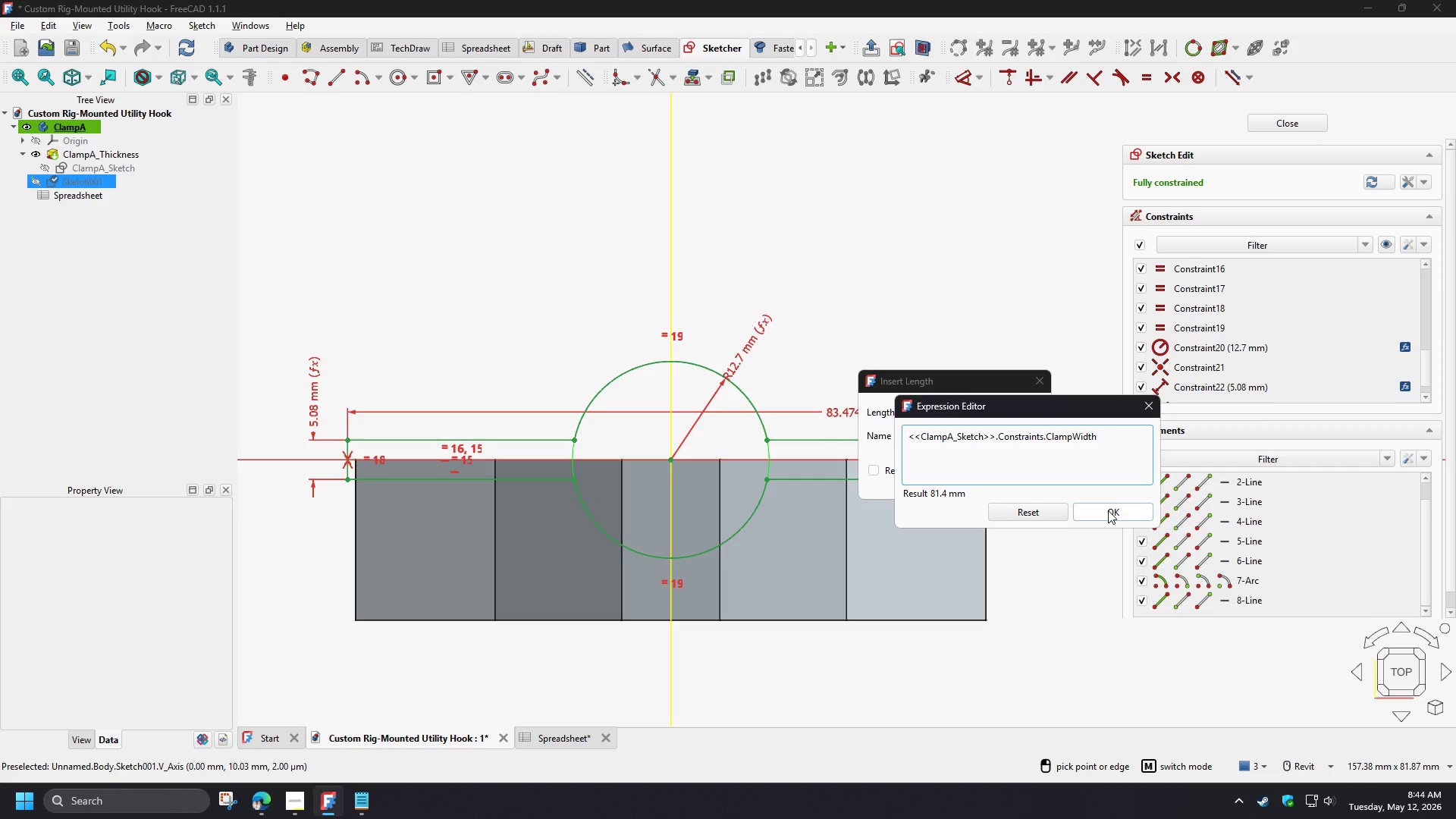 
left_click([1108, 510])
 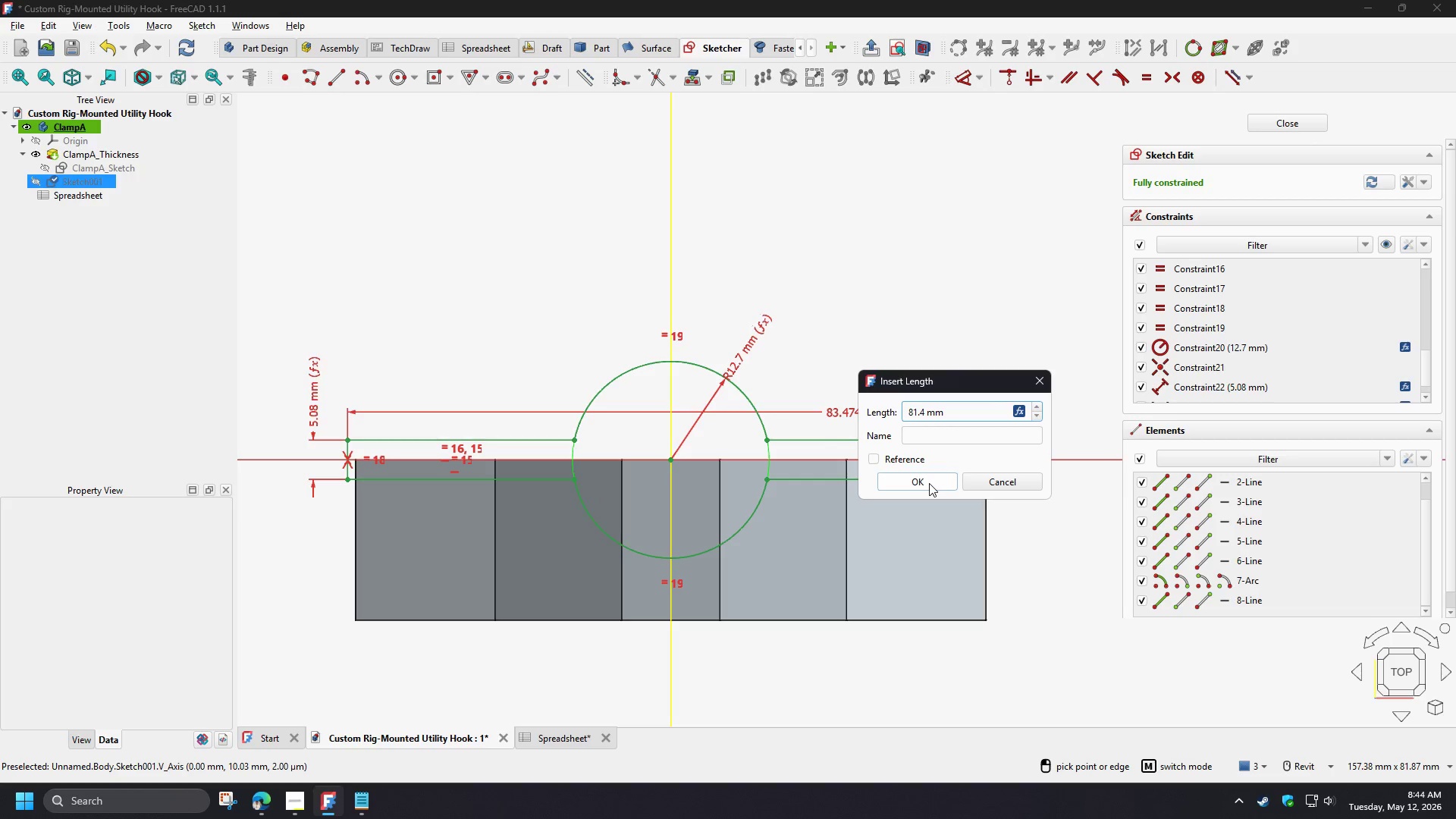 
left_click([929, 483])
 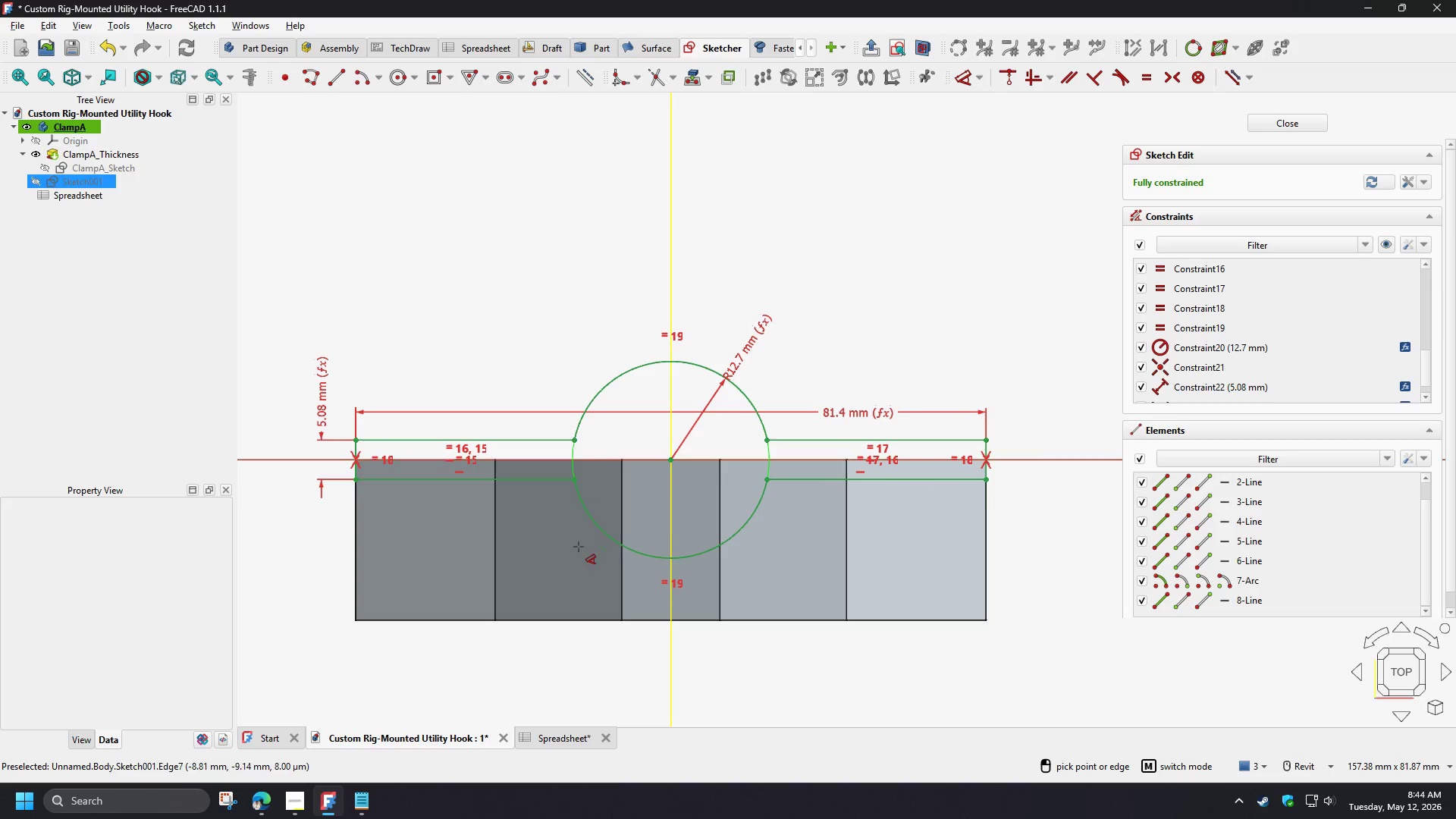 
right_click([386, 232])
 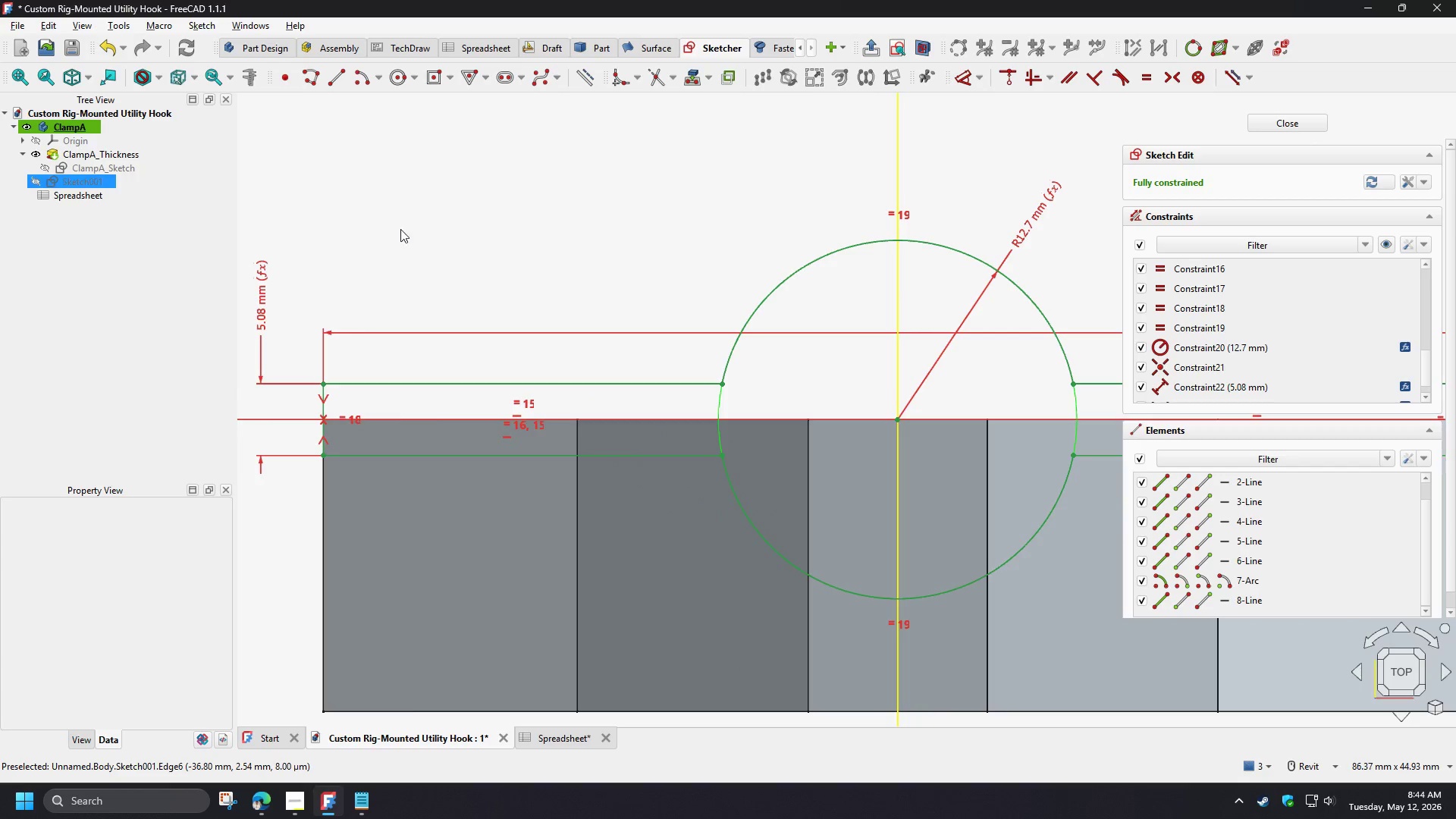 
scroll: coordinate [393, 504], scroll_direction: up, amount: 3.0
 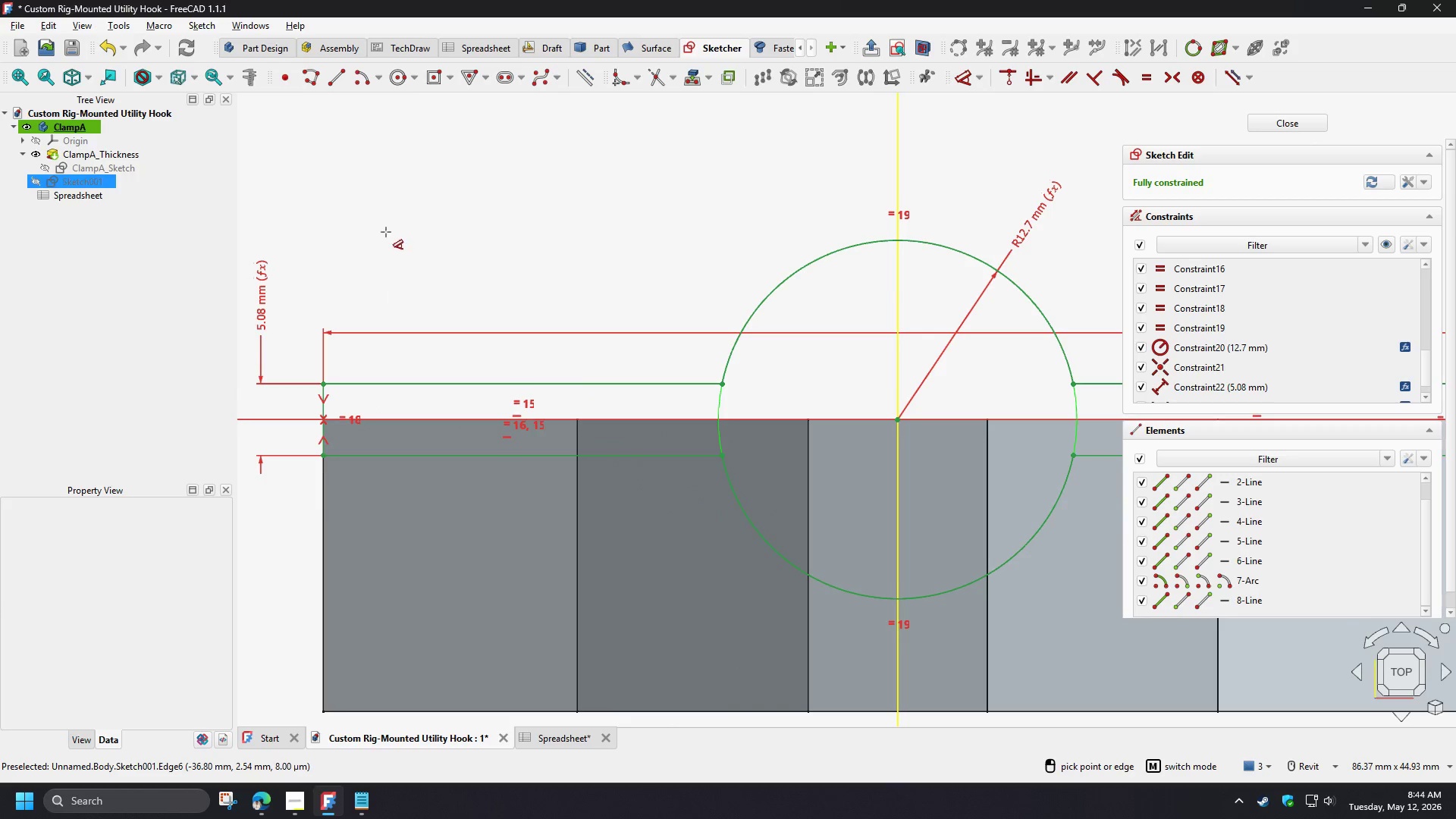 
scroll: coordinate [408, 229], scroll_direction: down, amount: 2.0
 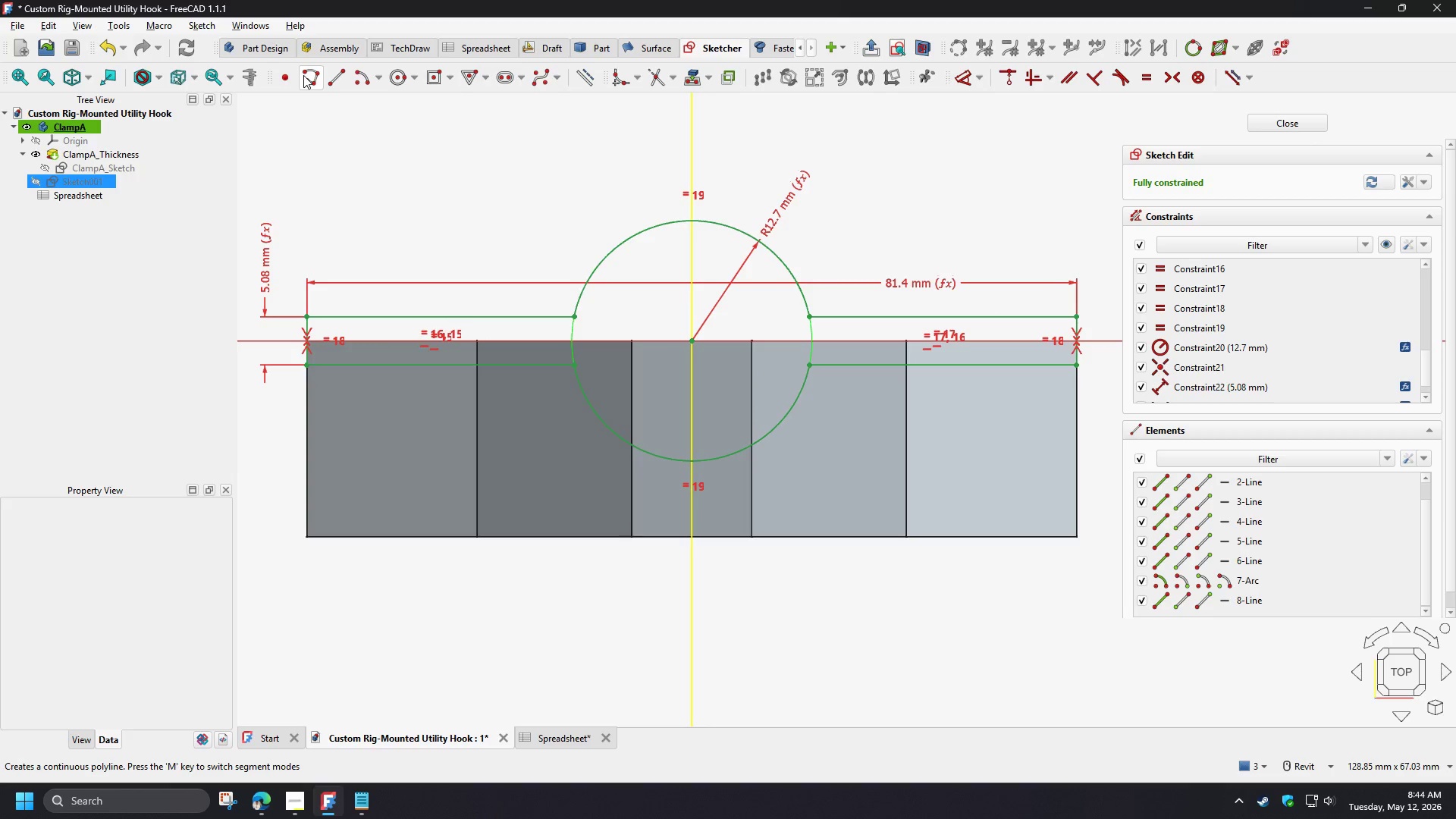 
wait(6.43)
 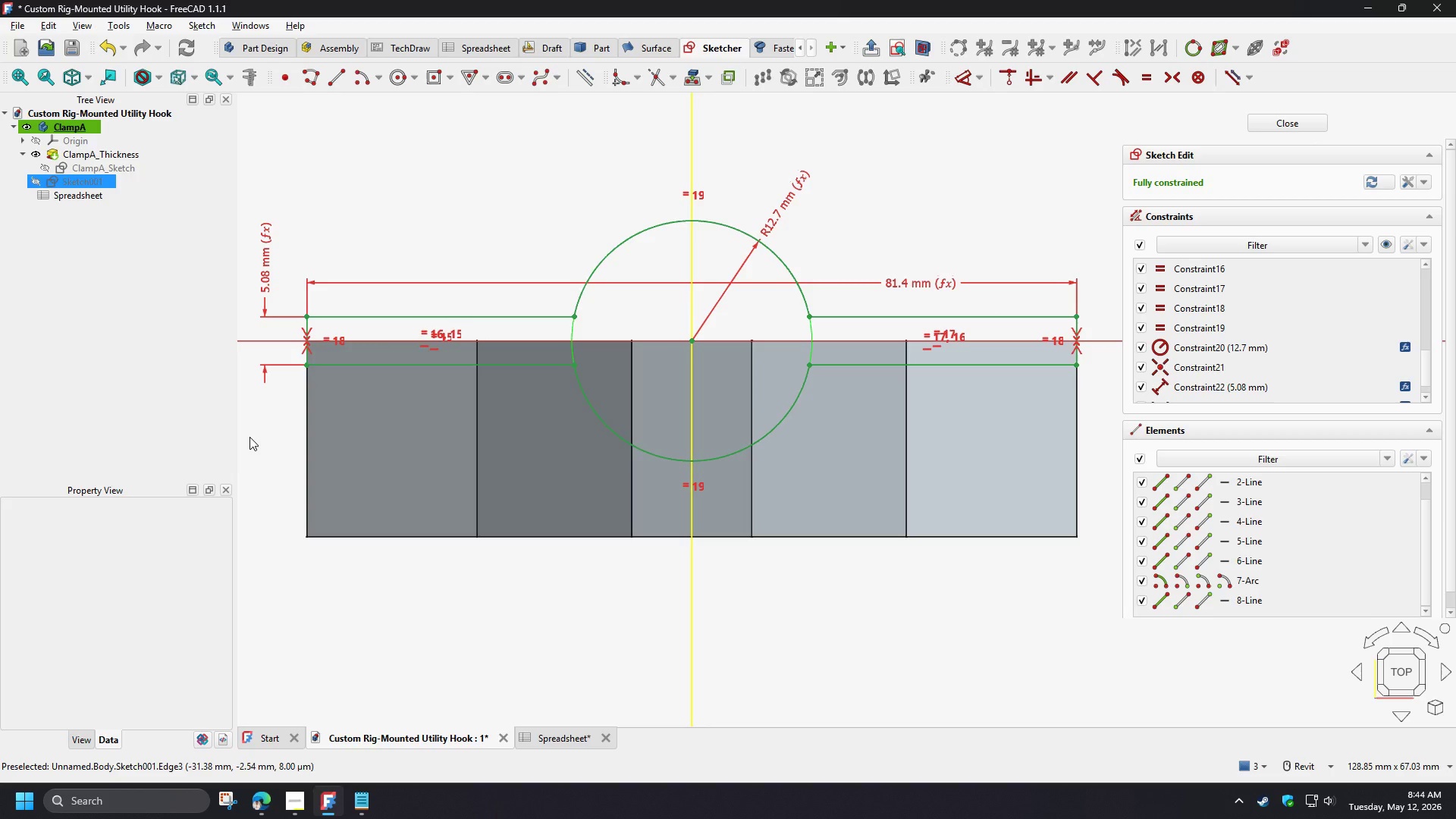 
left_click([303, 75])
 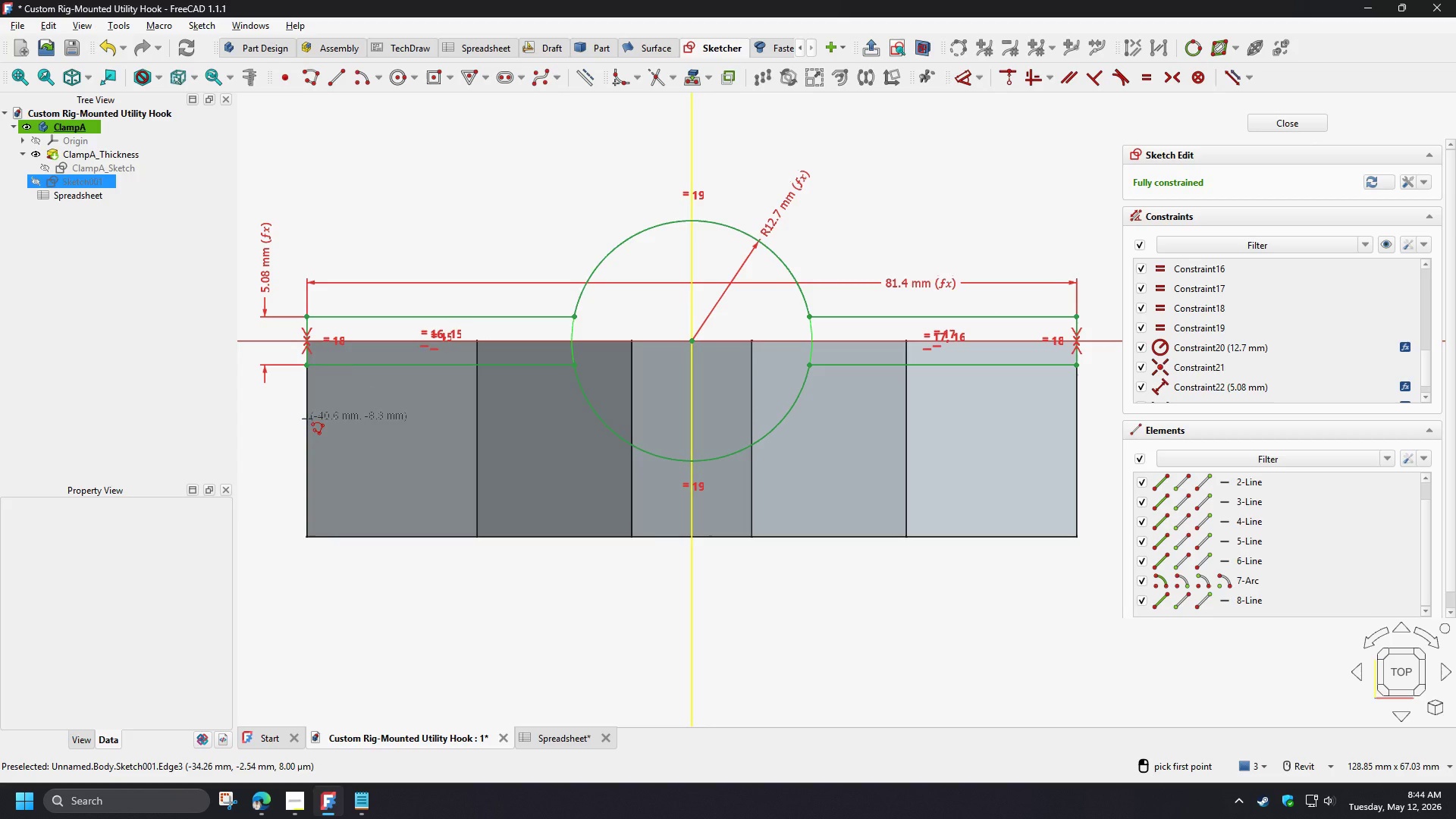 
left_click([304, 423])
 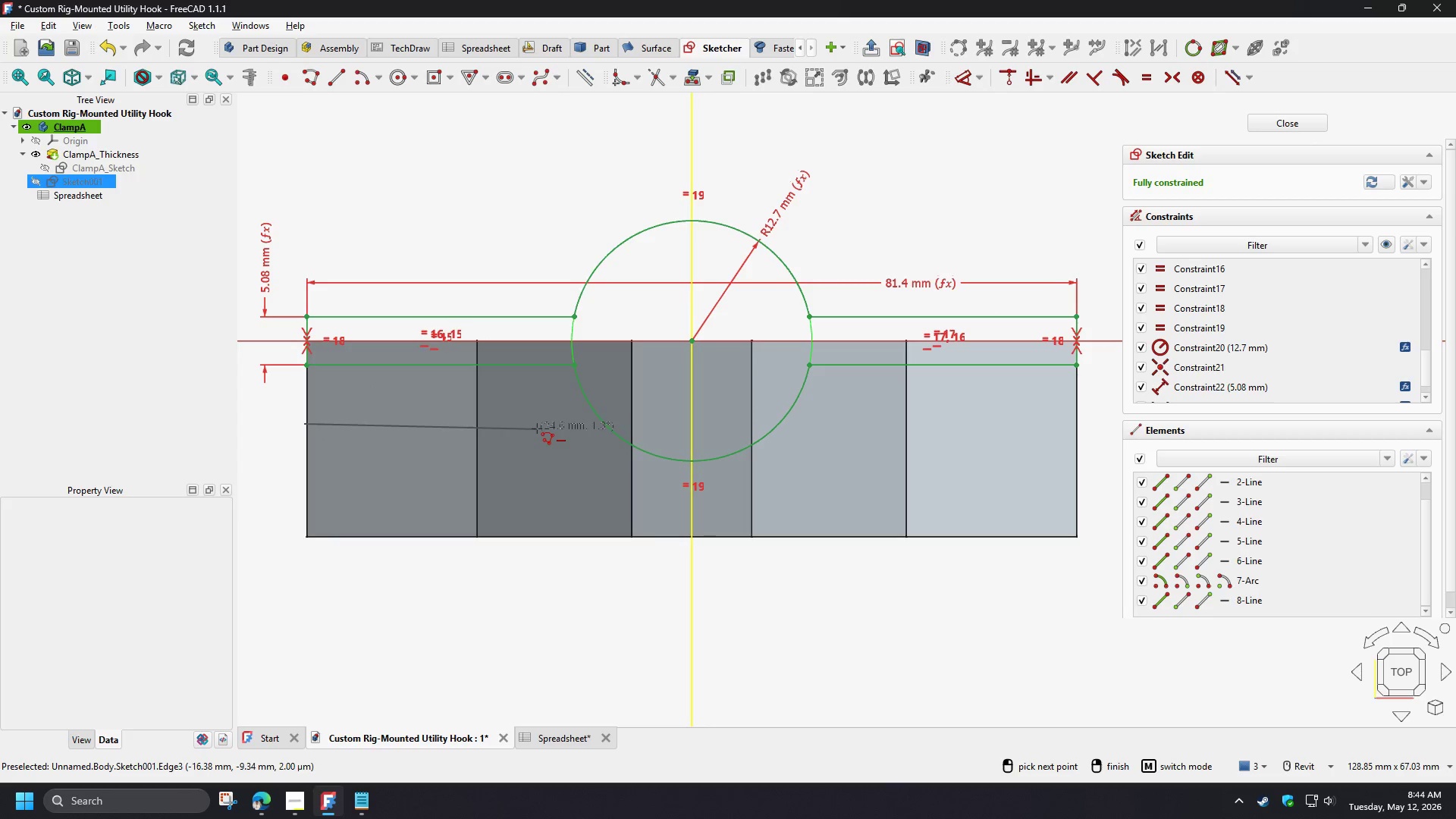 
left_click([540, 424])
 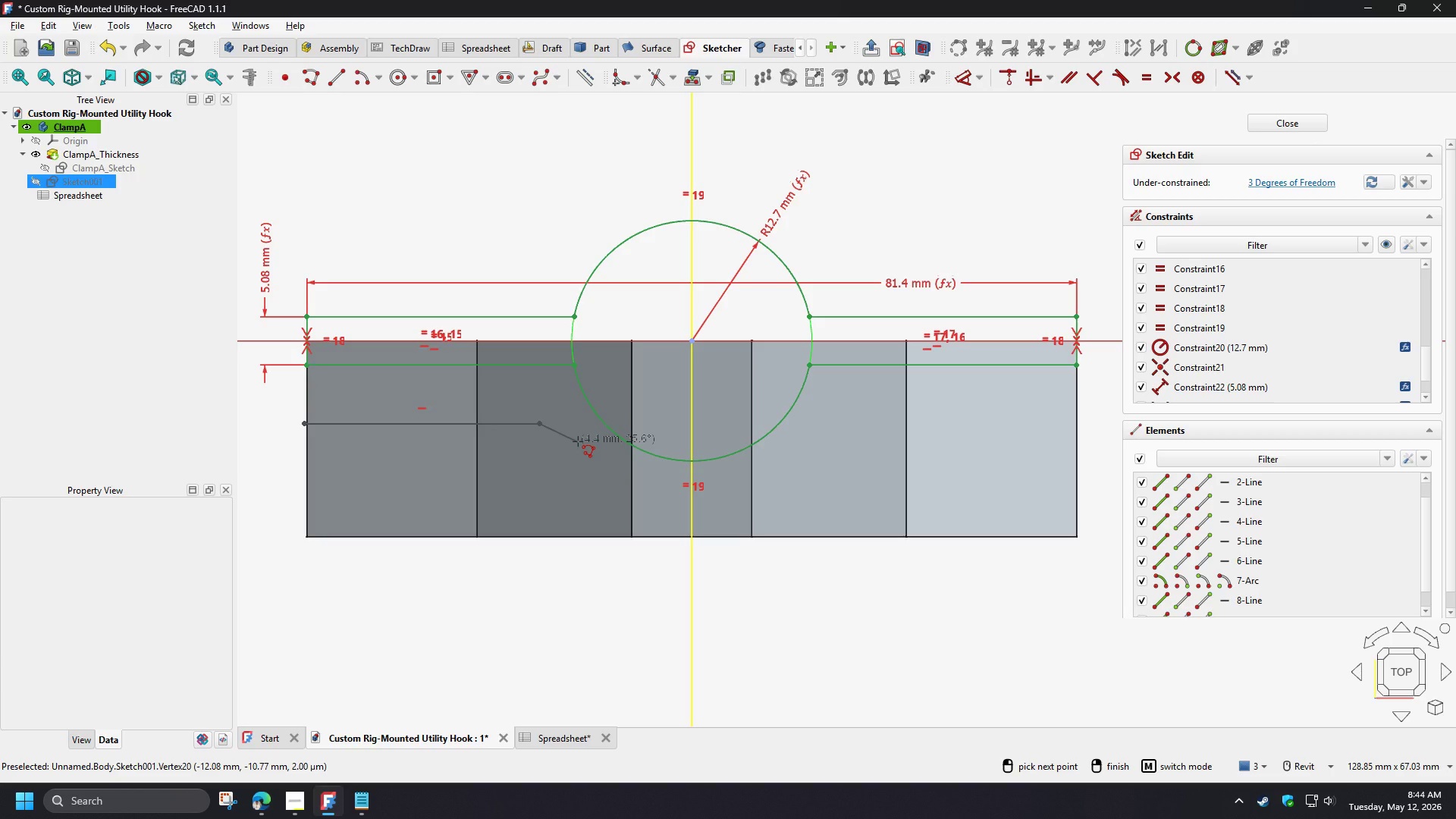 
wait(5.39)
 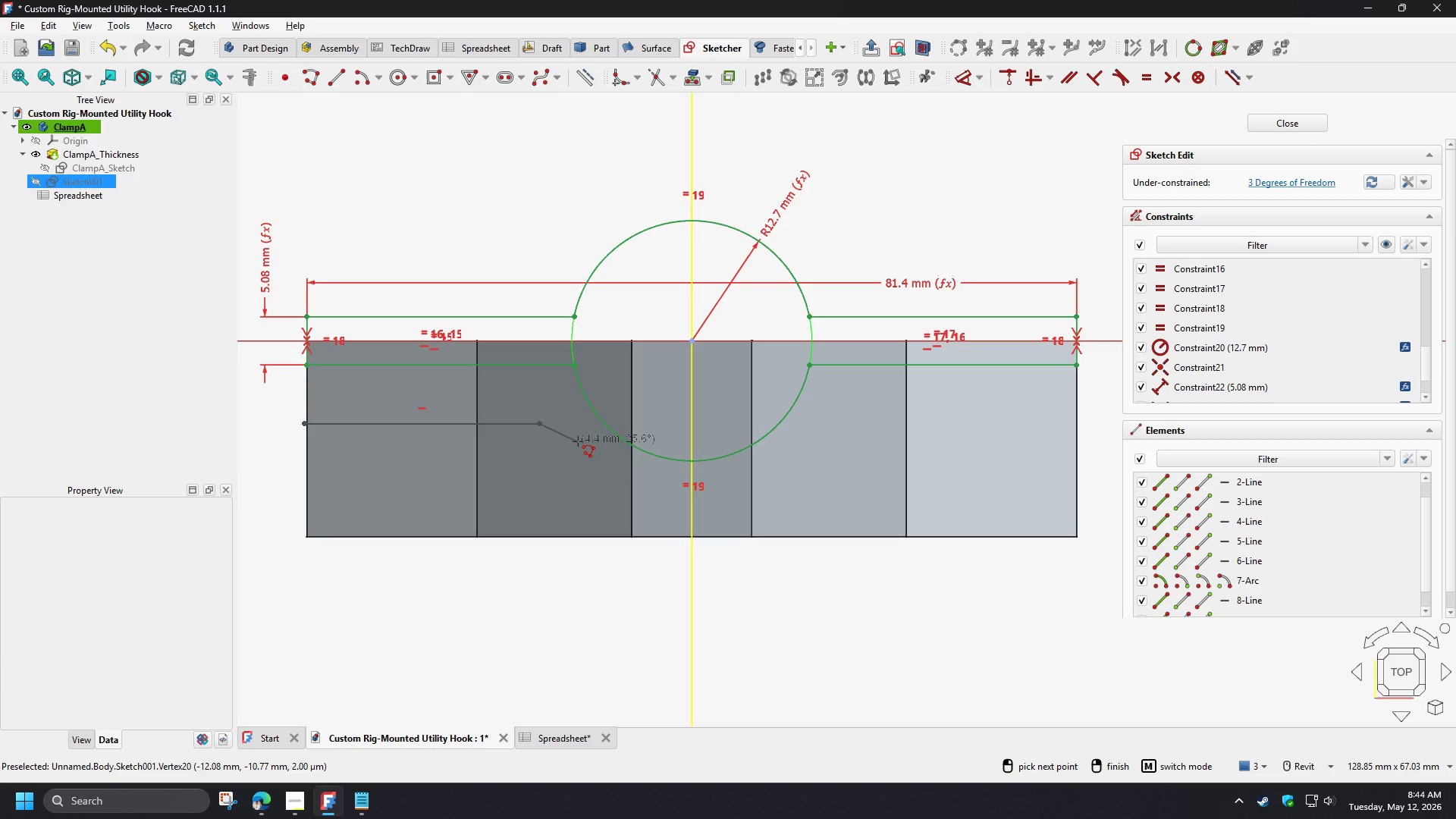 
right_click([578, 441])
 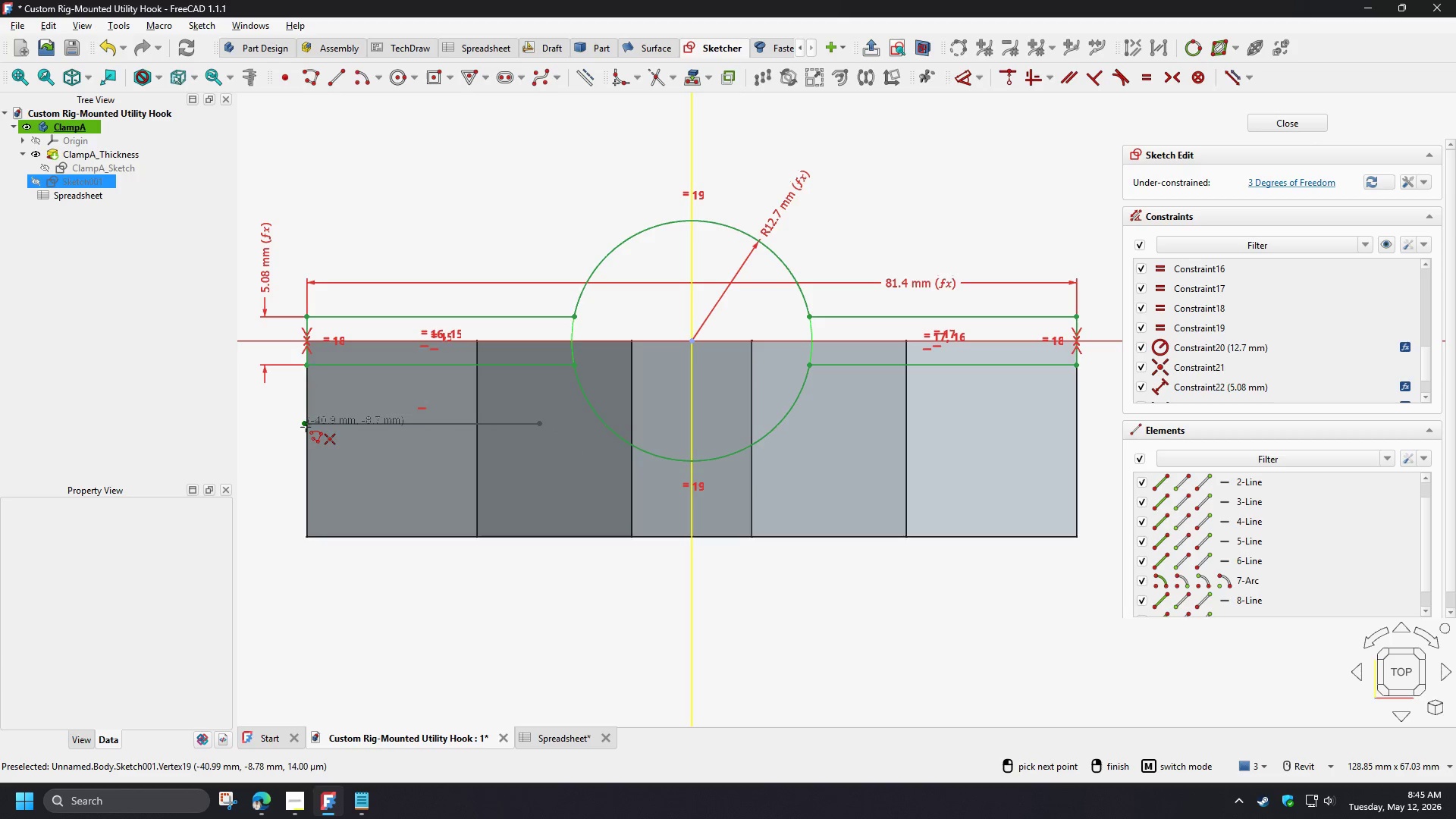 
left_click([304, 424])
 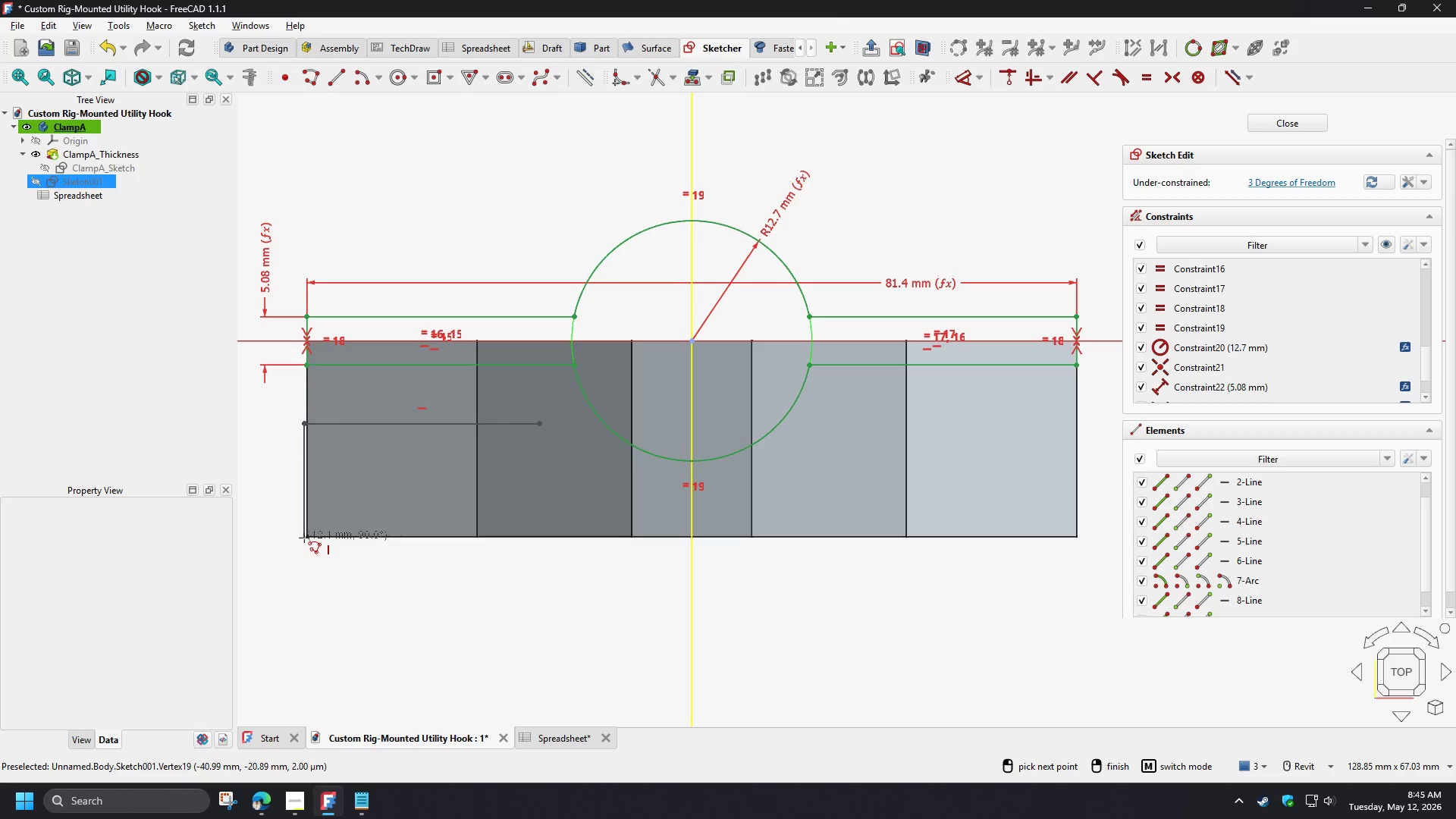 
left_click([304, 537])
 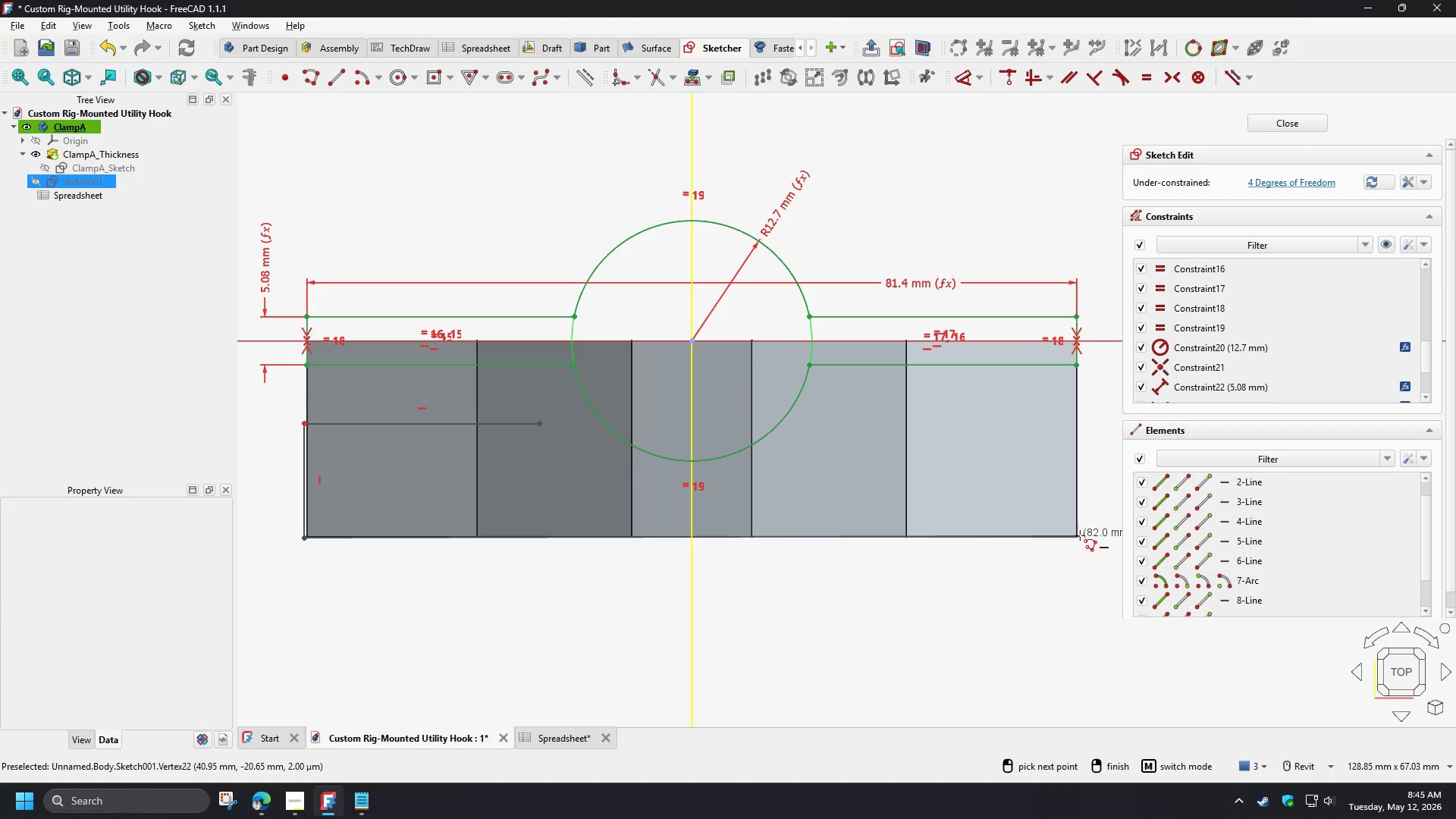 
left_click([1084, 537])
 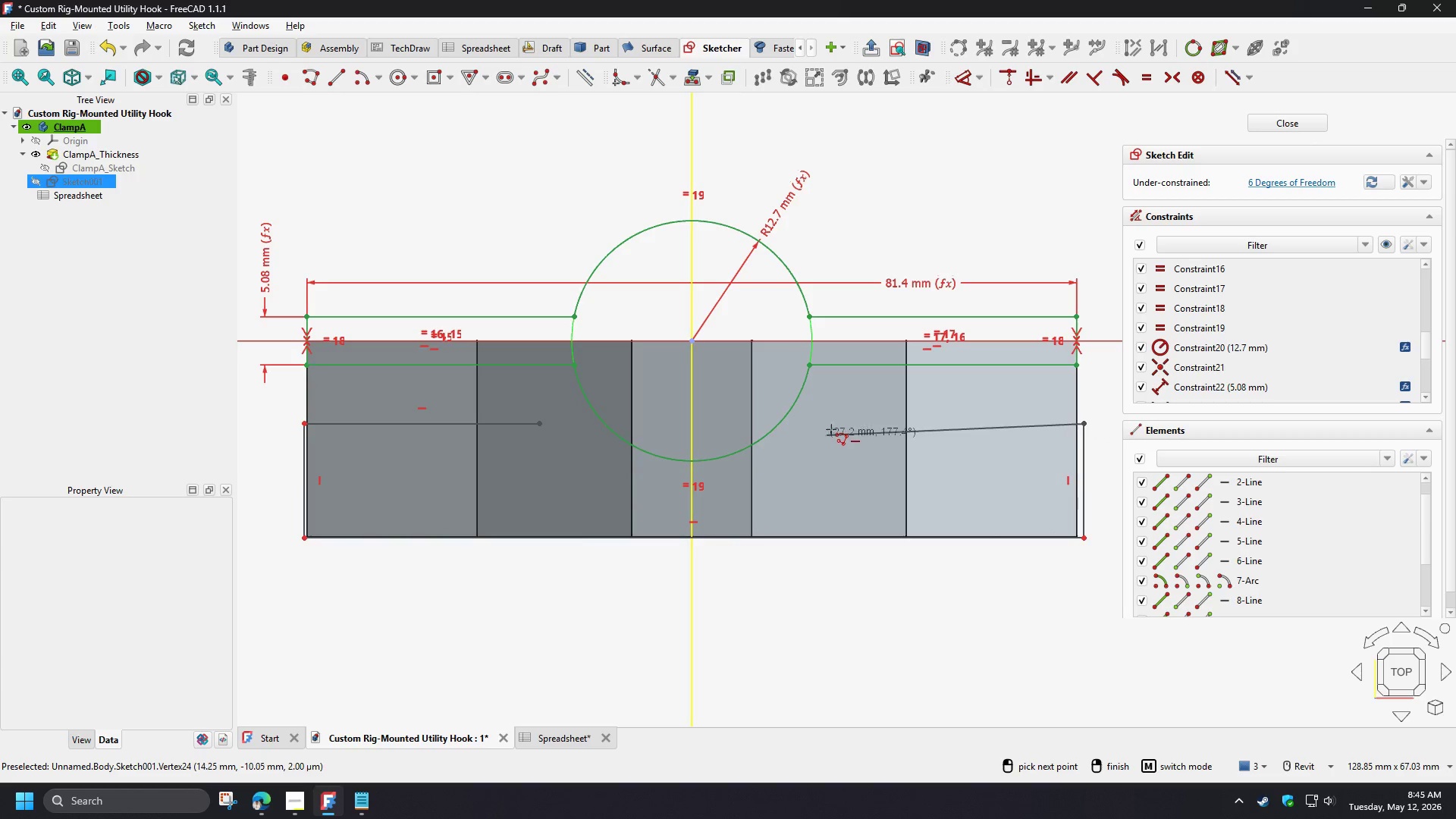 
left_click([839, 422])
 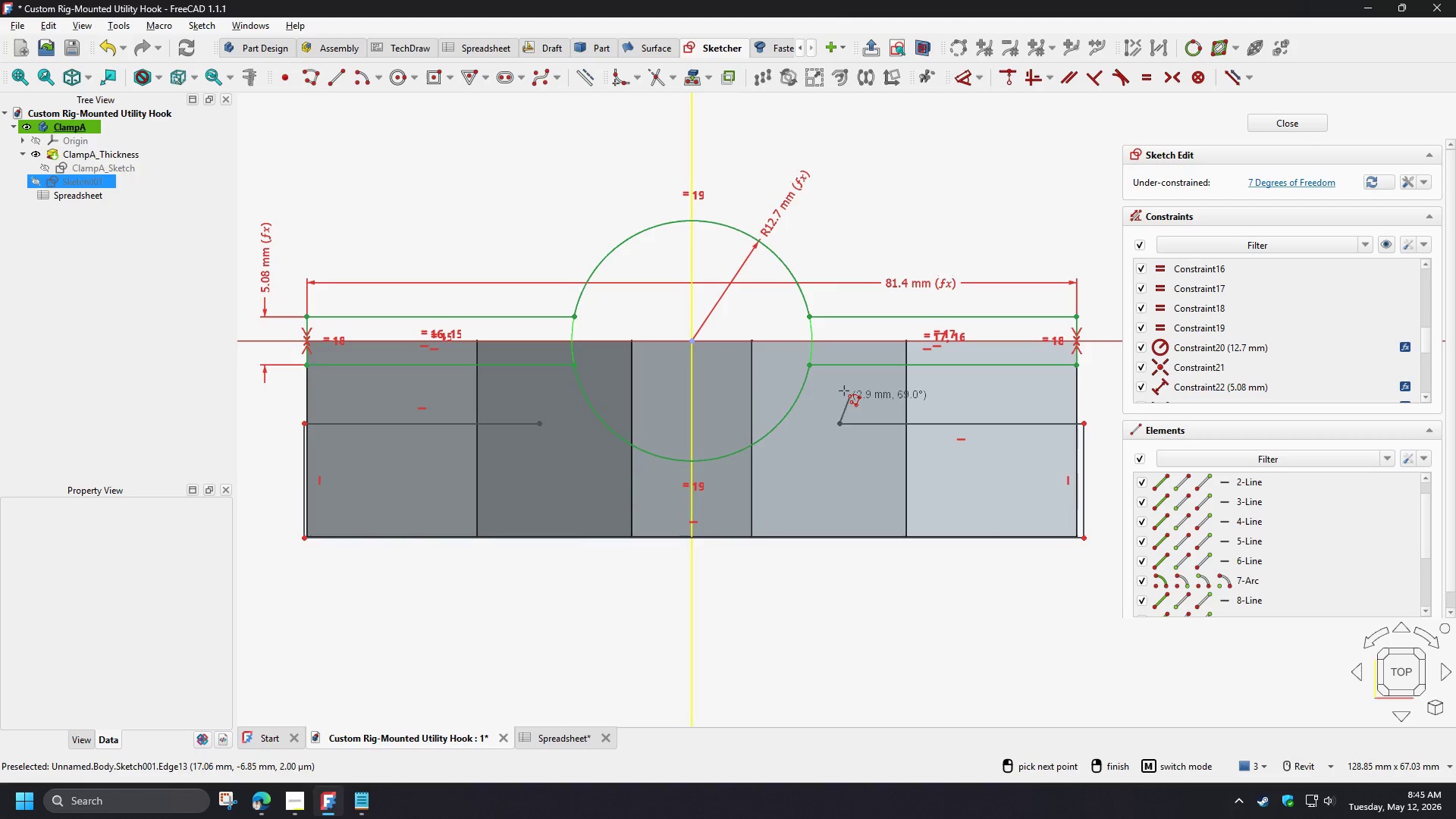 
right_click([844, 391])
 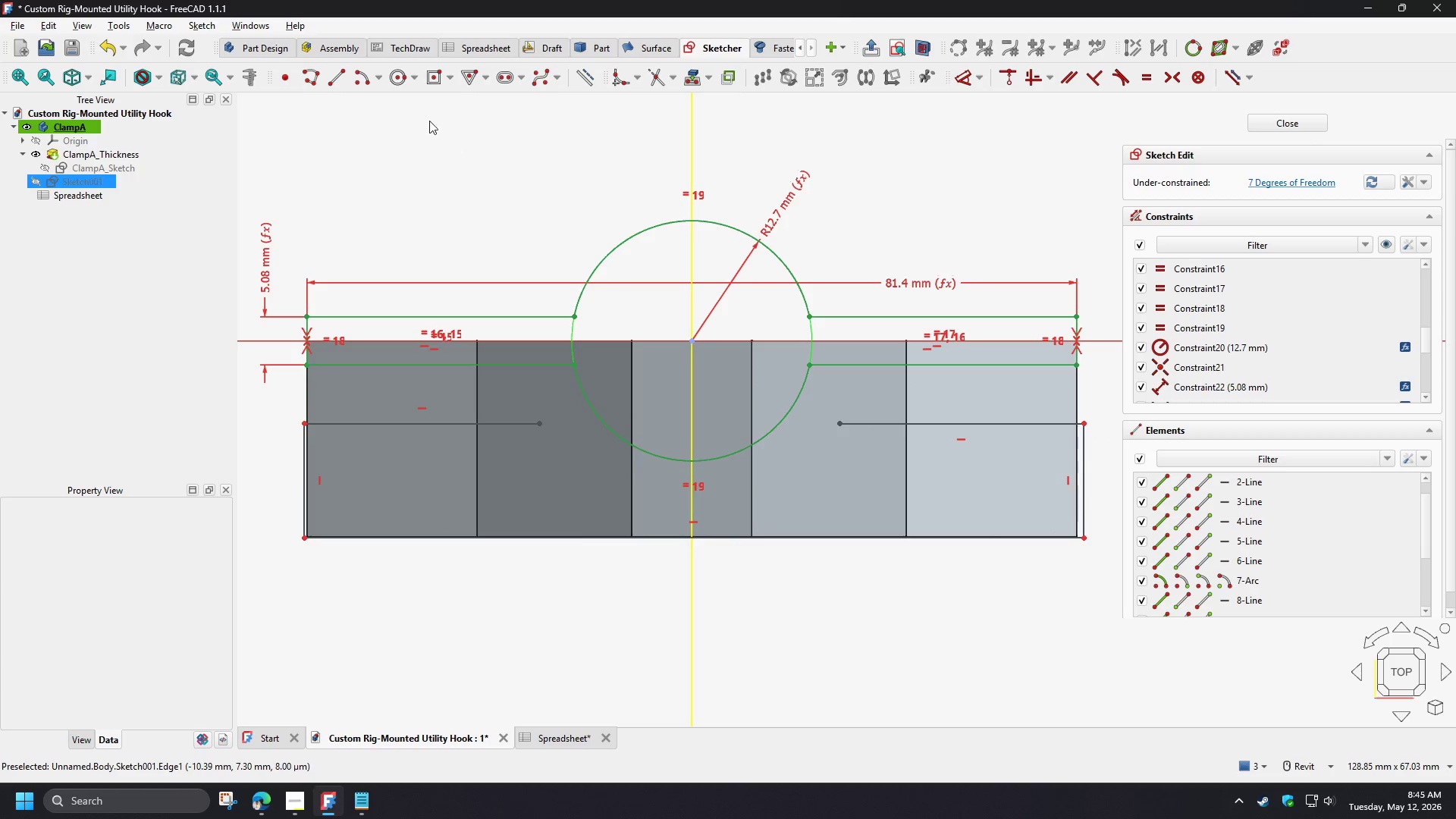 
left_click([362, 83])
 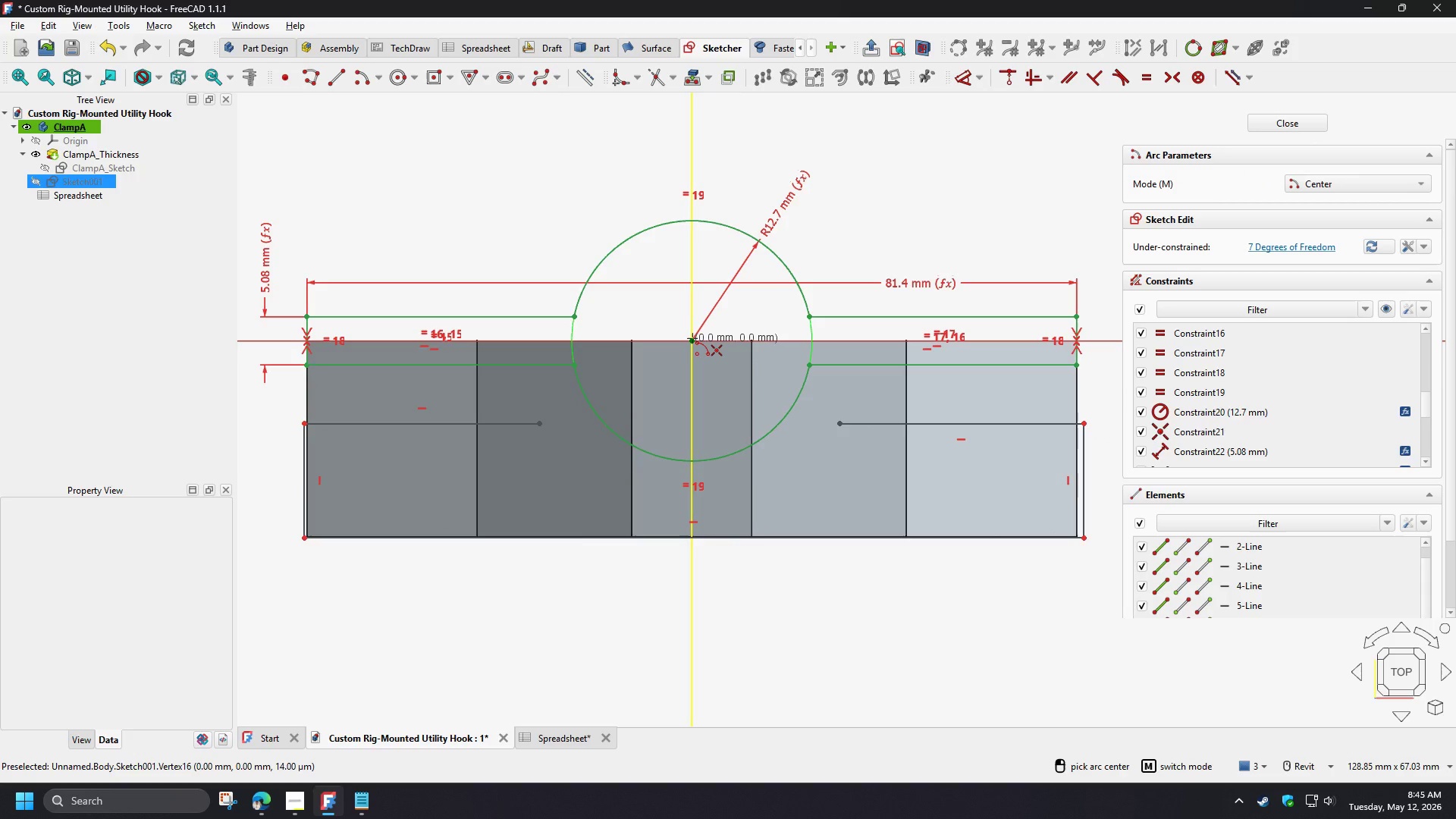 
left_click([692, 340])
 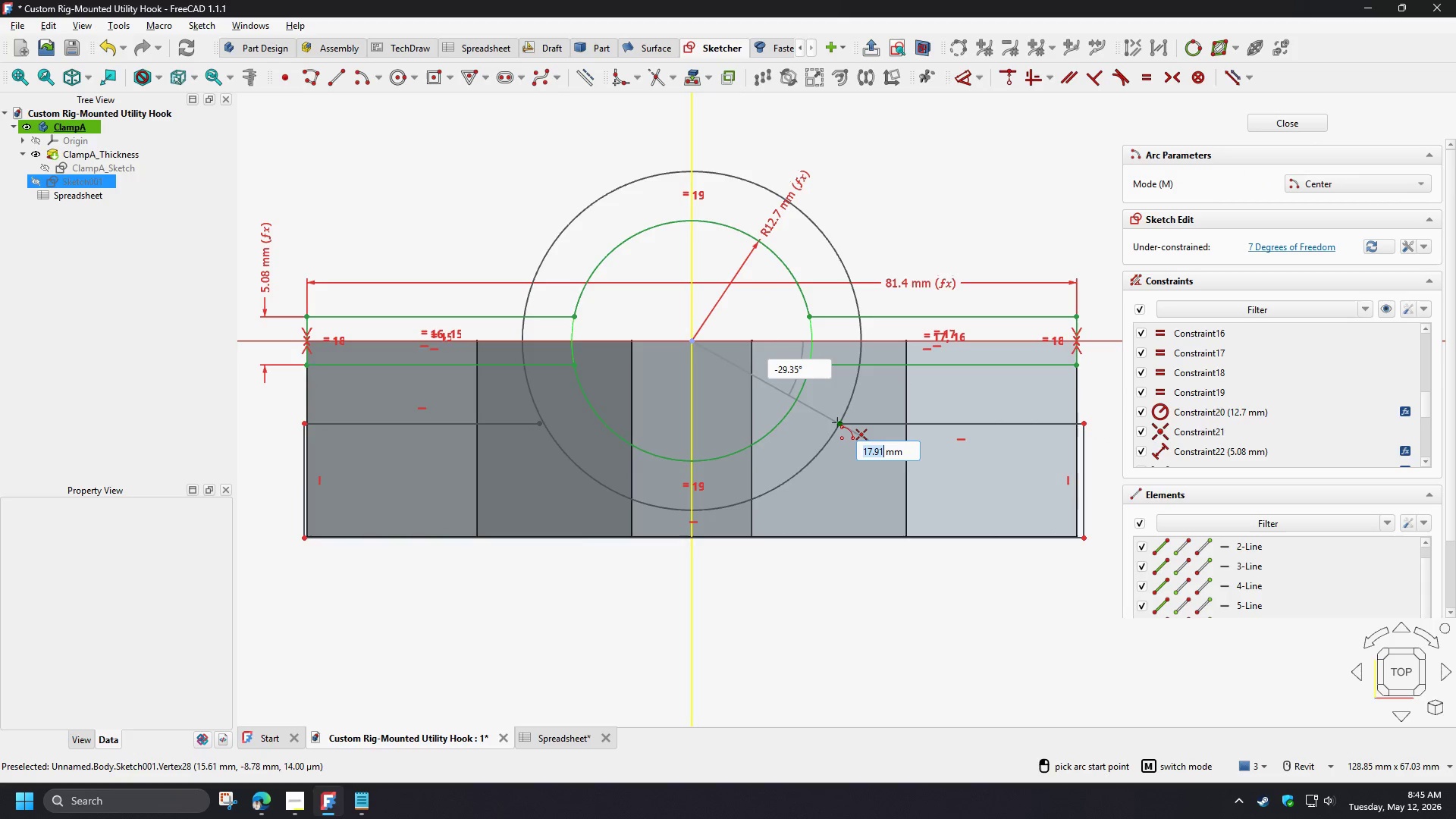 
left_click([839, 422])
 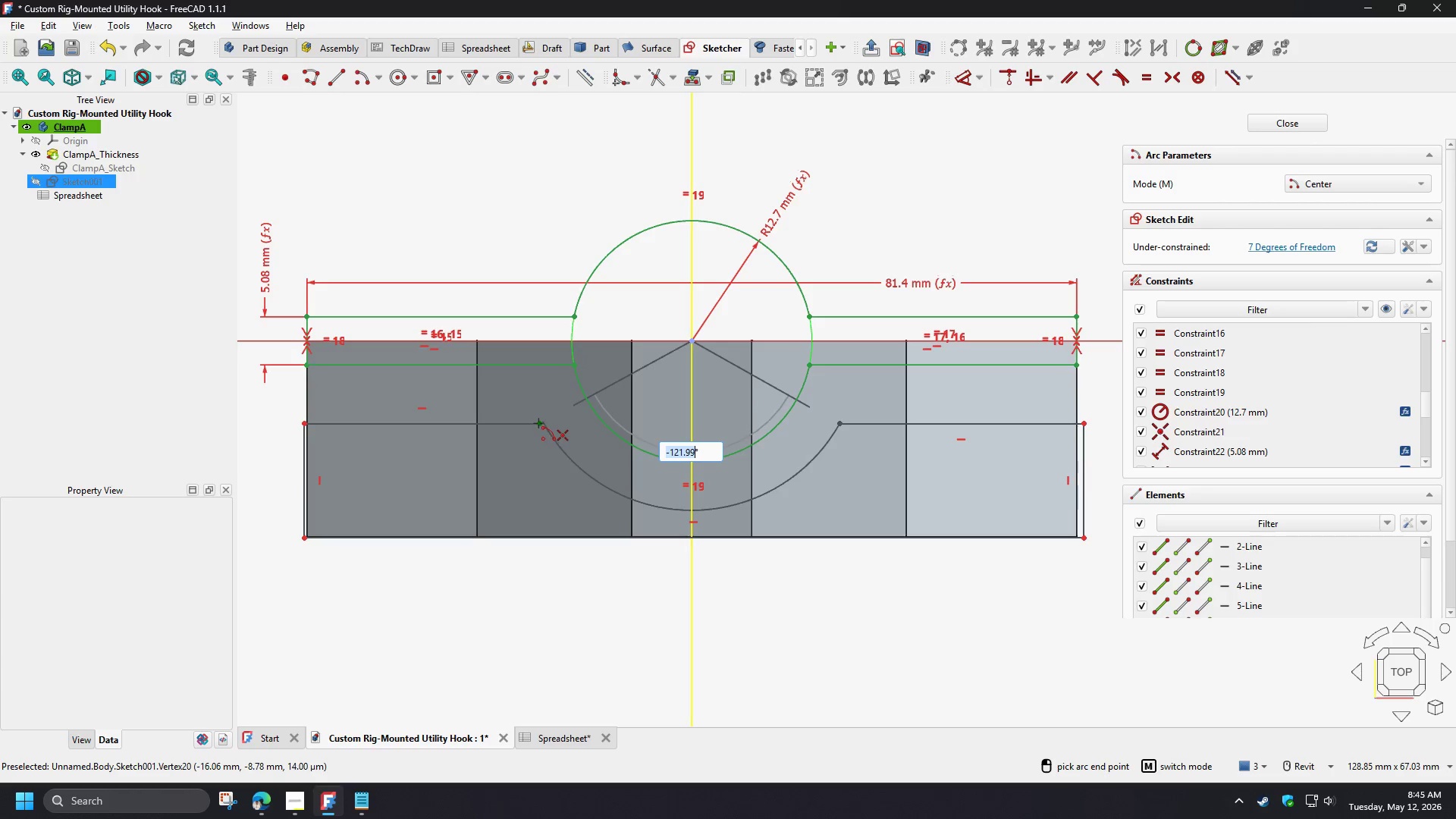 
left_click([538, 423])
 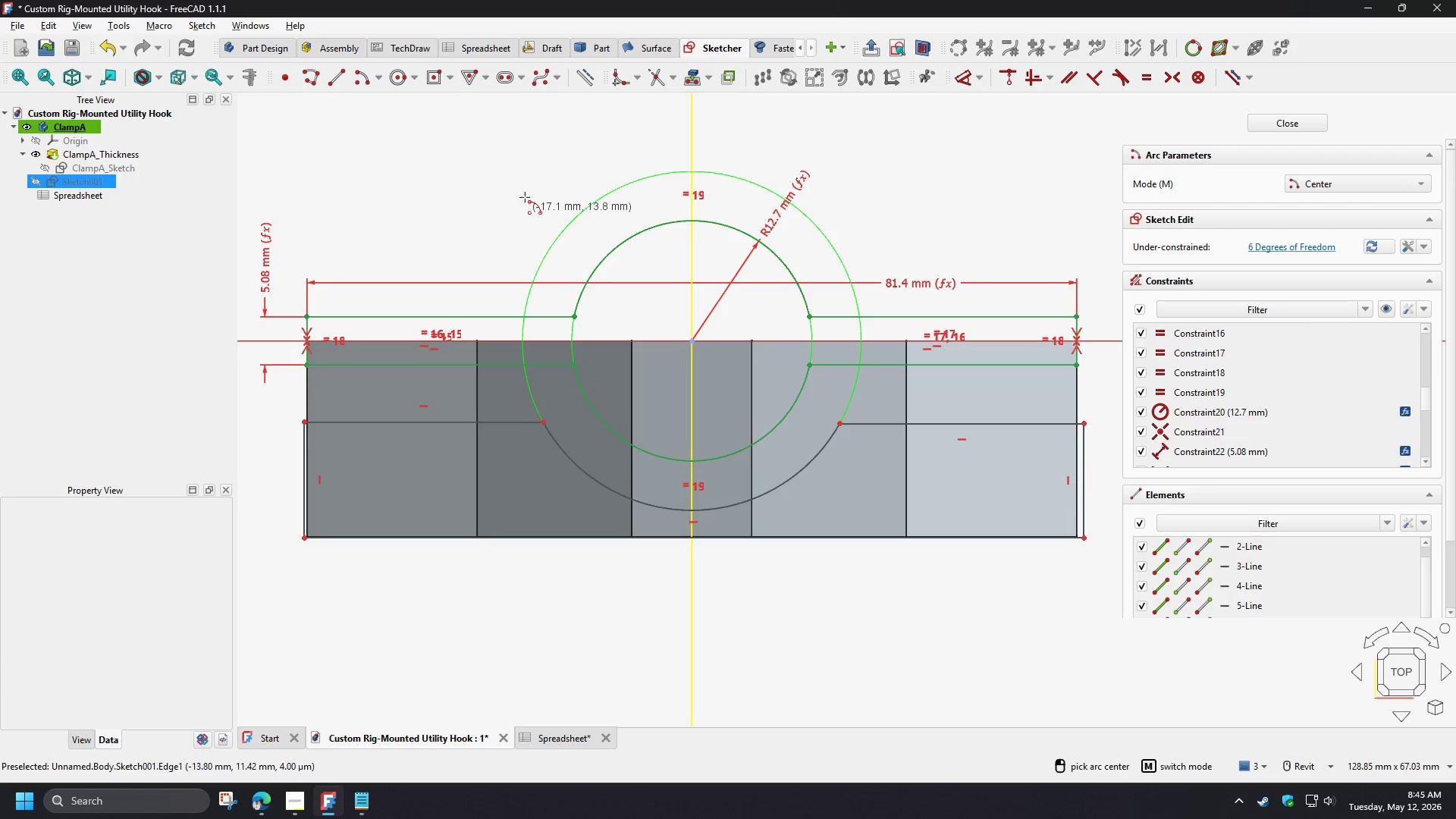 
right_click([519, 184])
 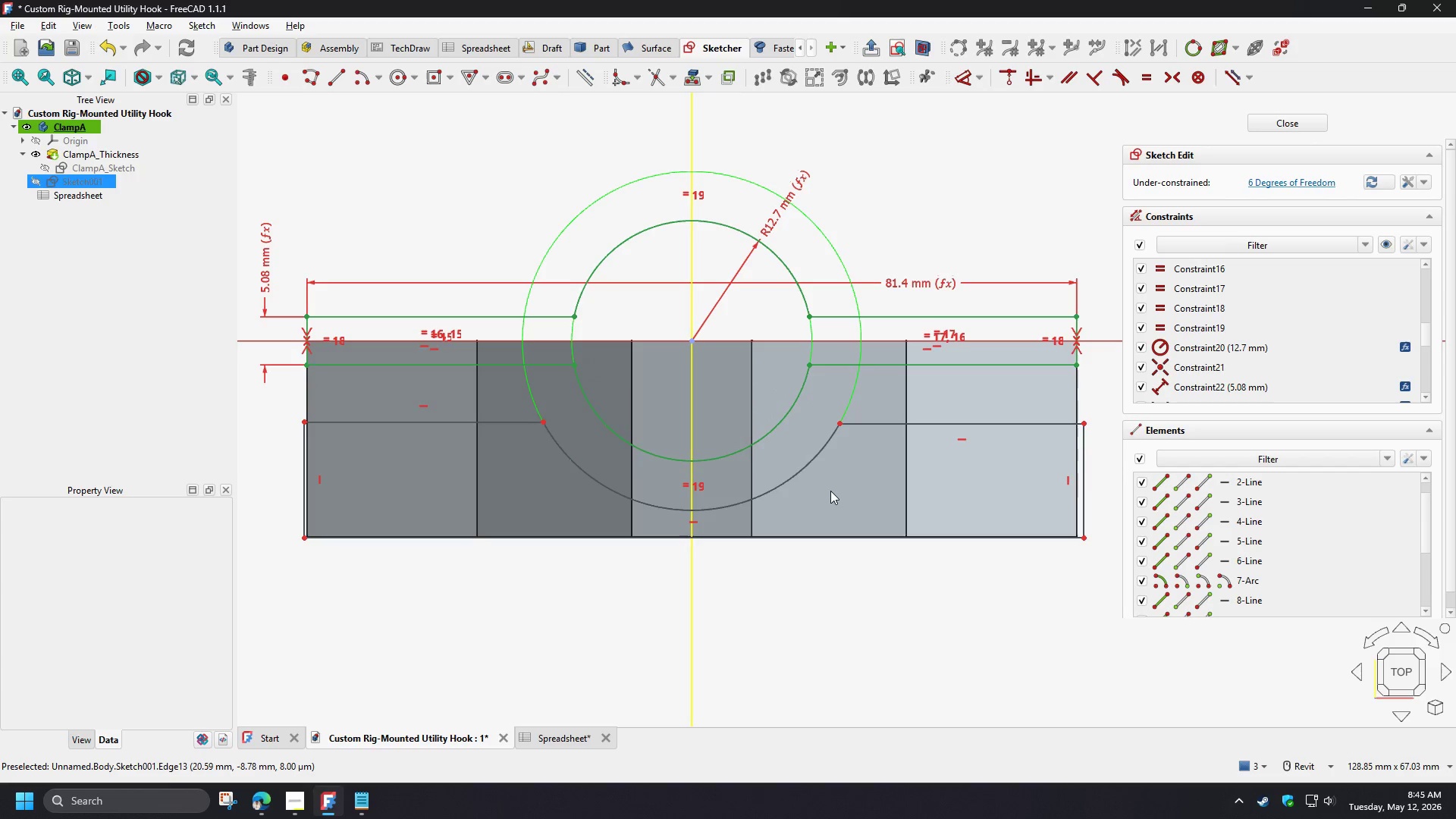 
left_click([780, 485])
 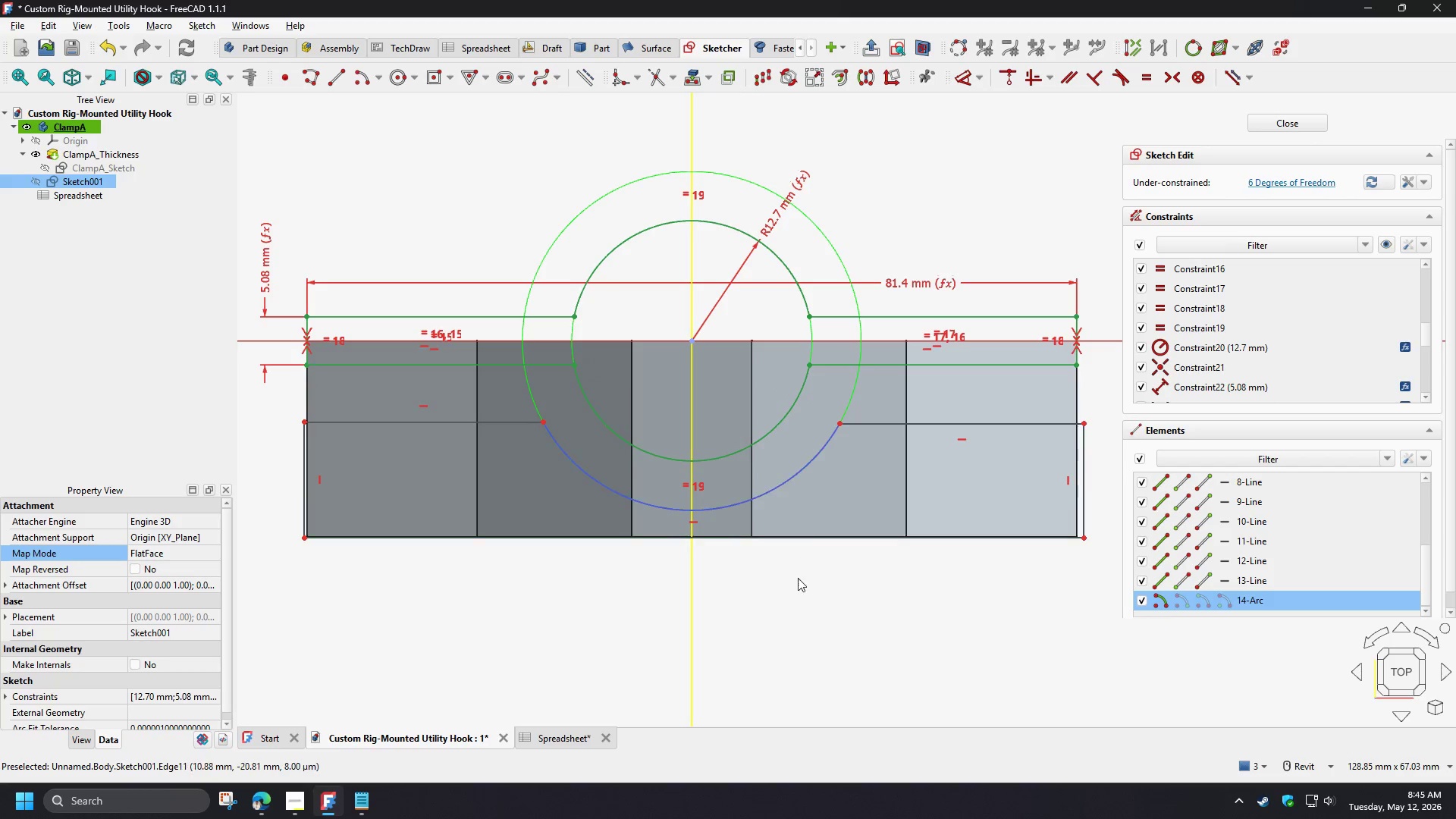 
key(D)
 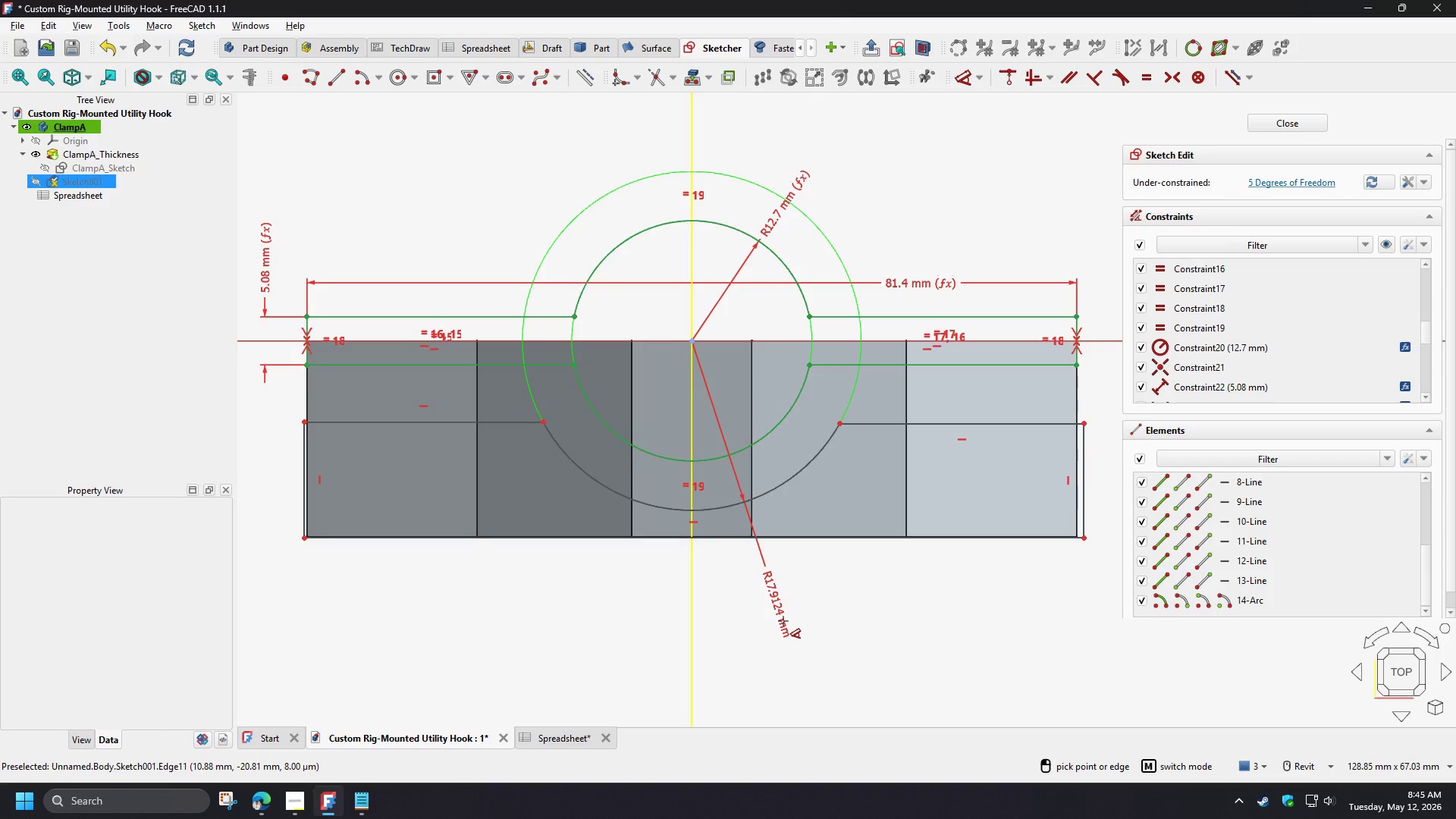 
left_click([783, 621])
 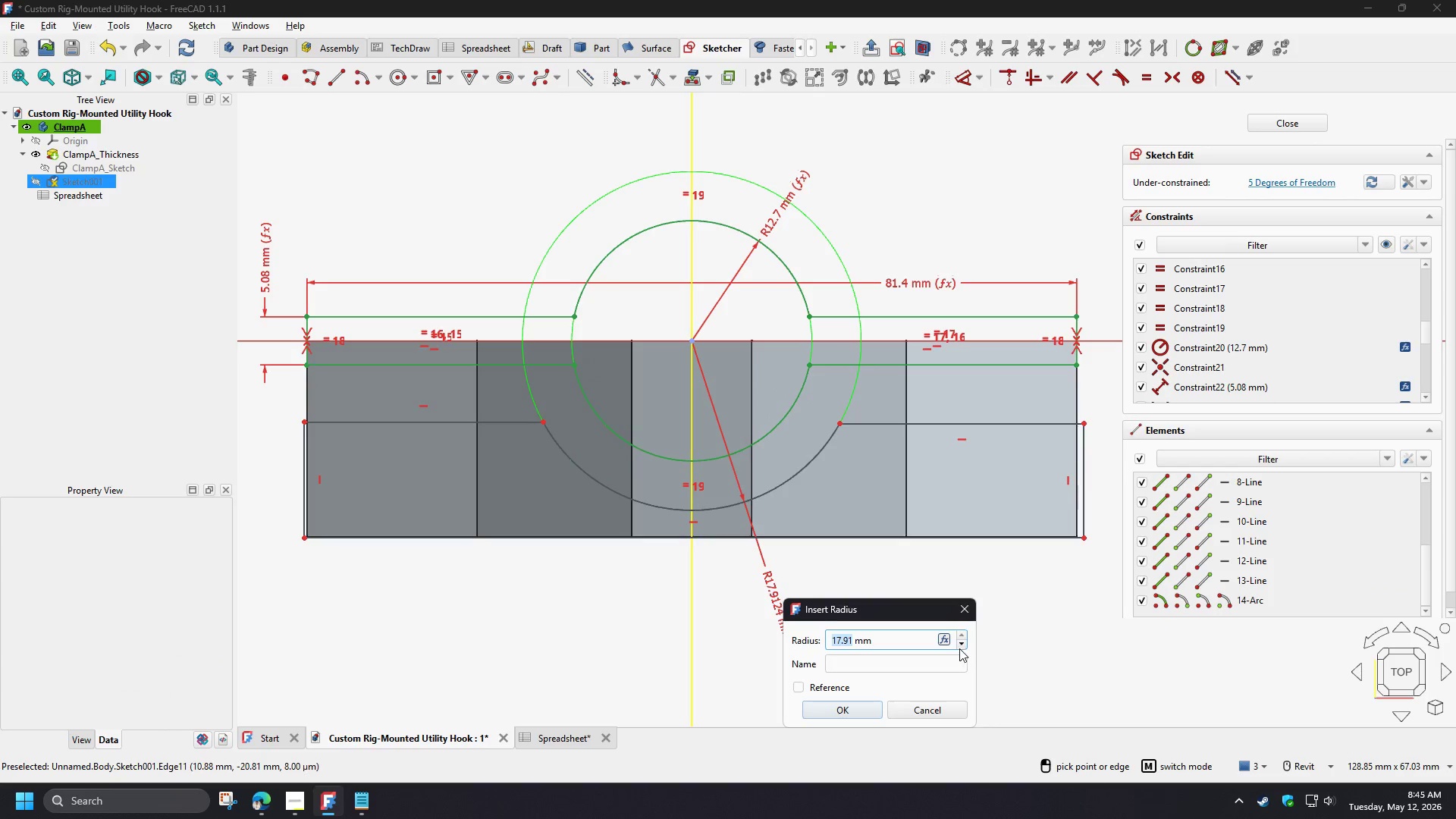 
left_click([948, 643])
 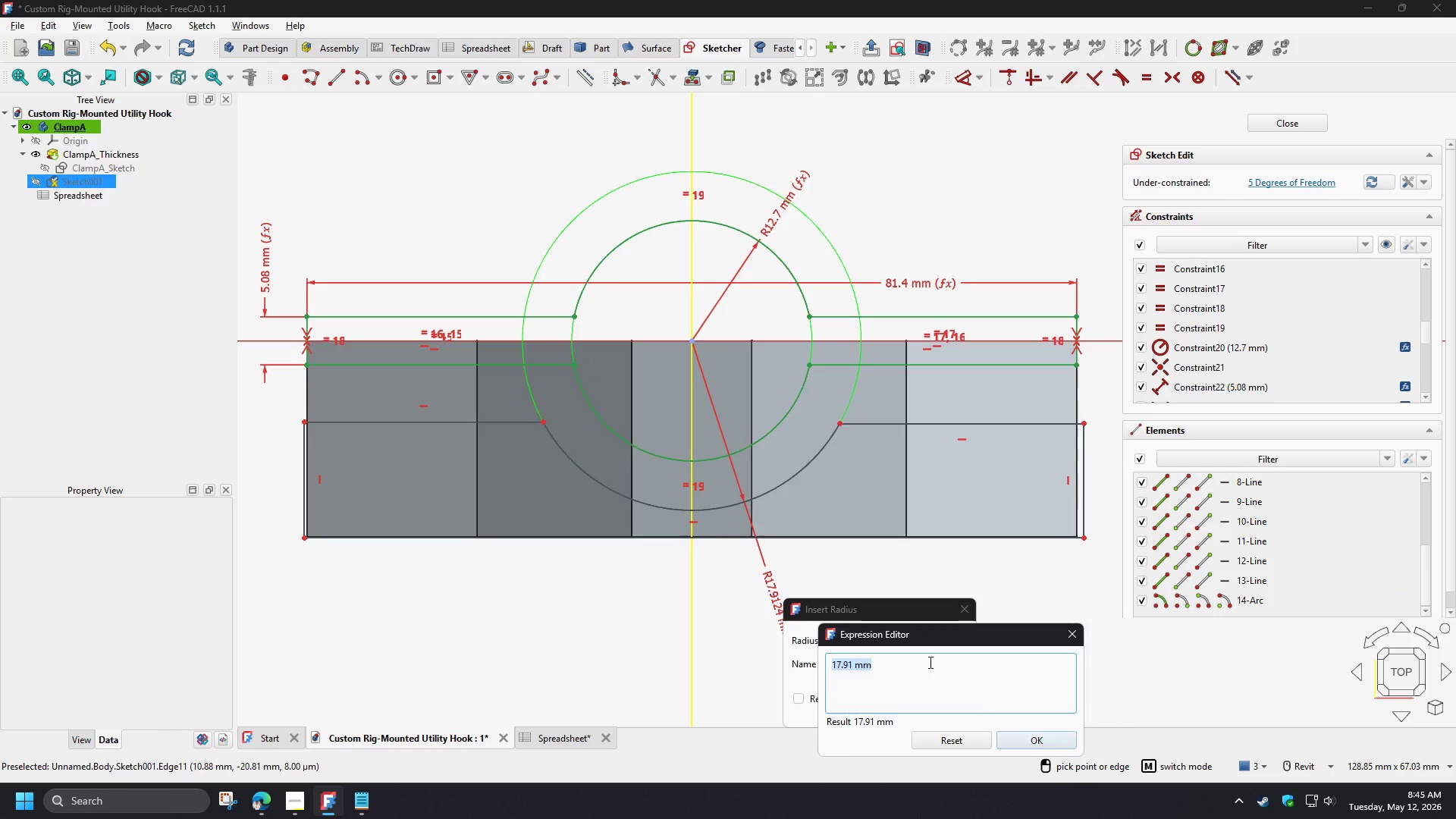 
type(sp)
 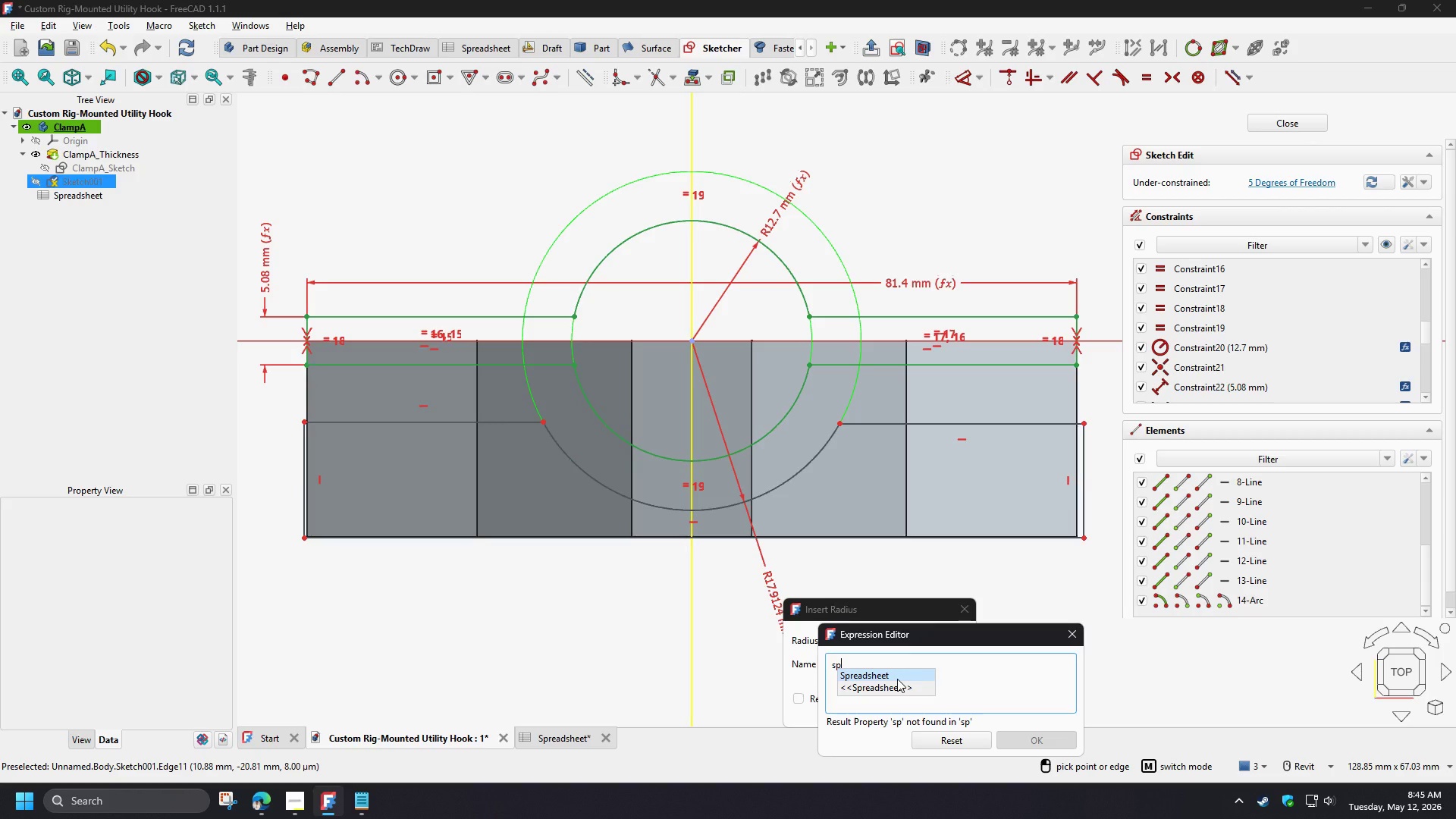 
left_click([897, 679])
 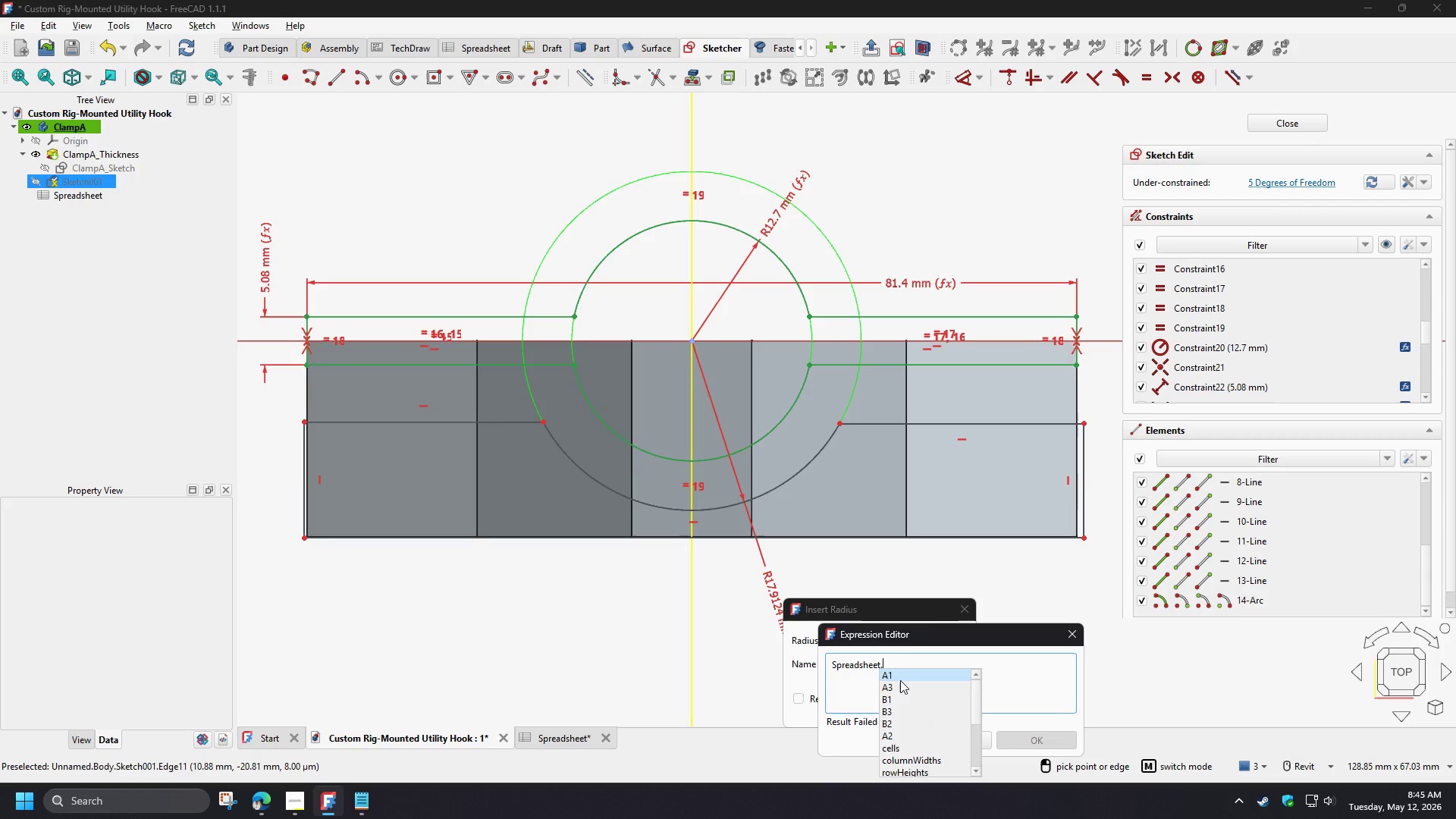 
type(od)
 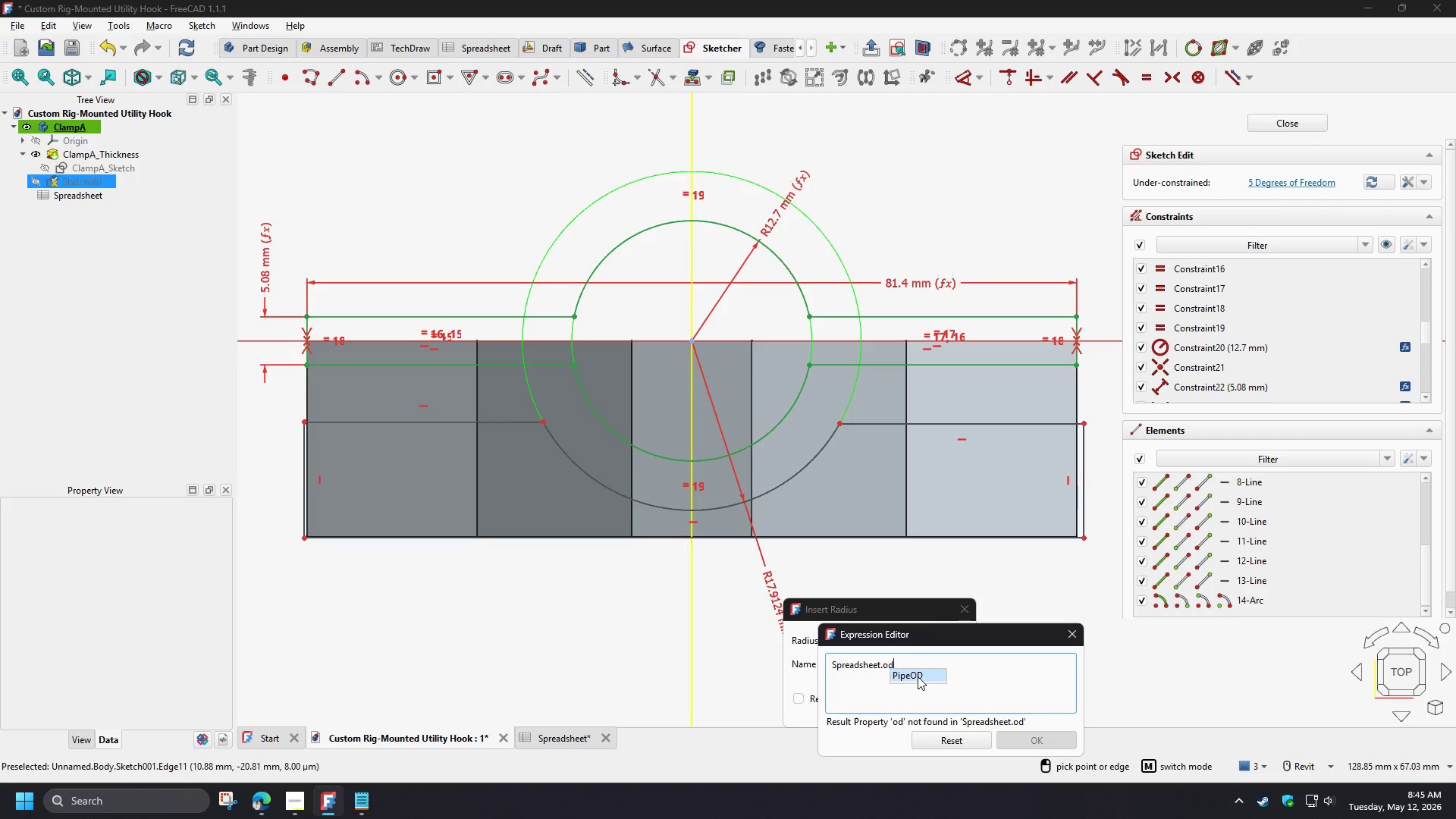 
left_click([918, 676])
 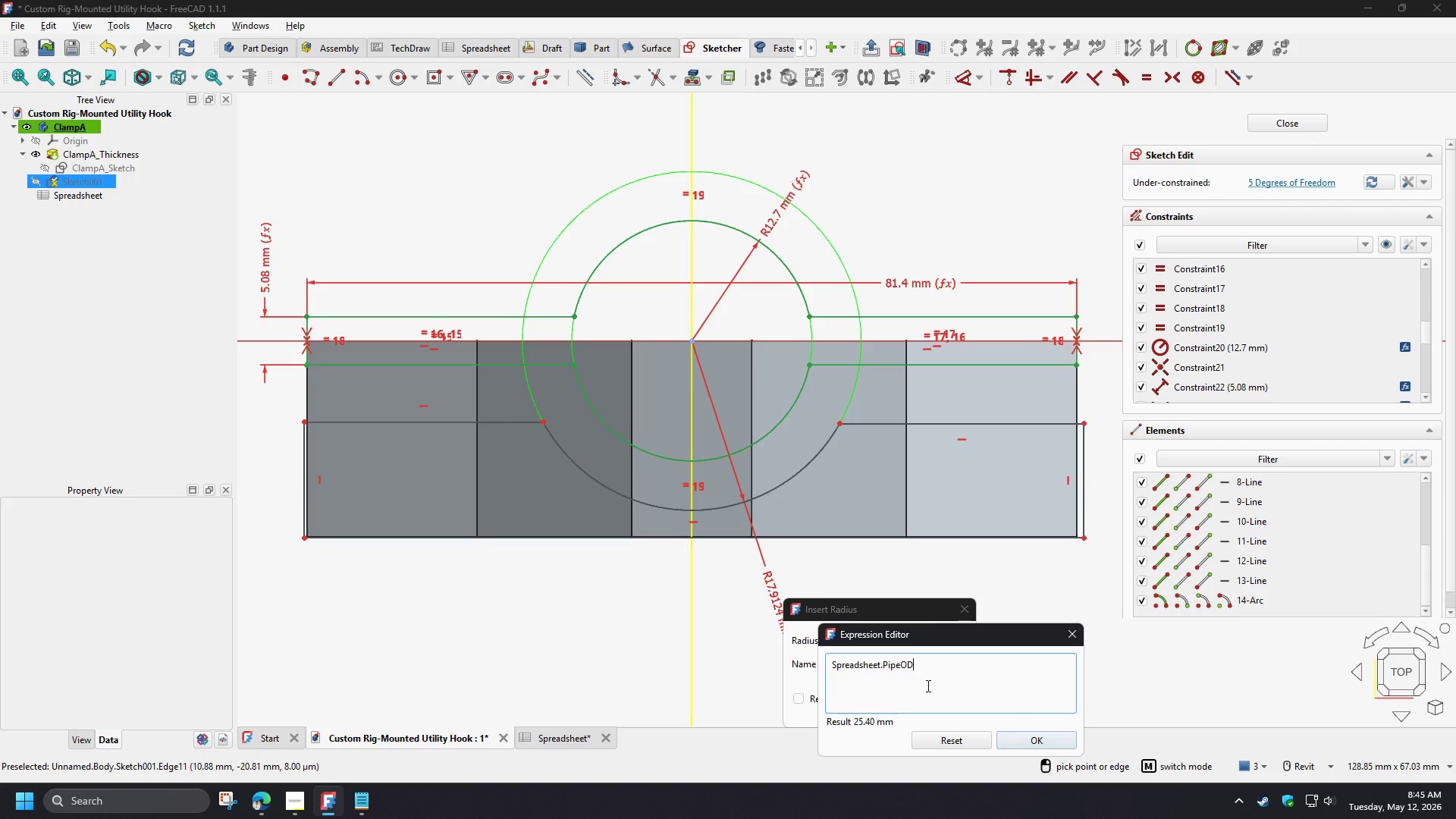 
key(NumpadDivide)
 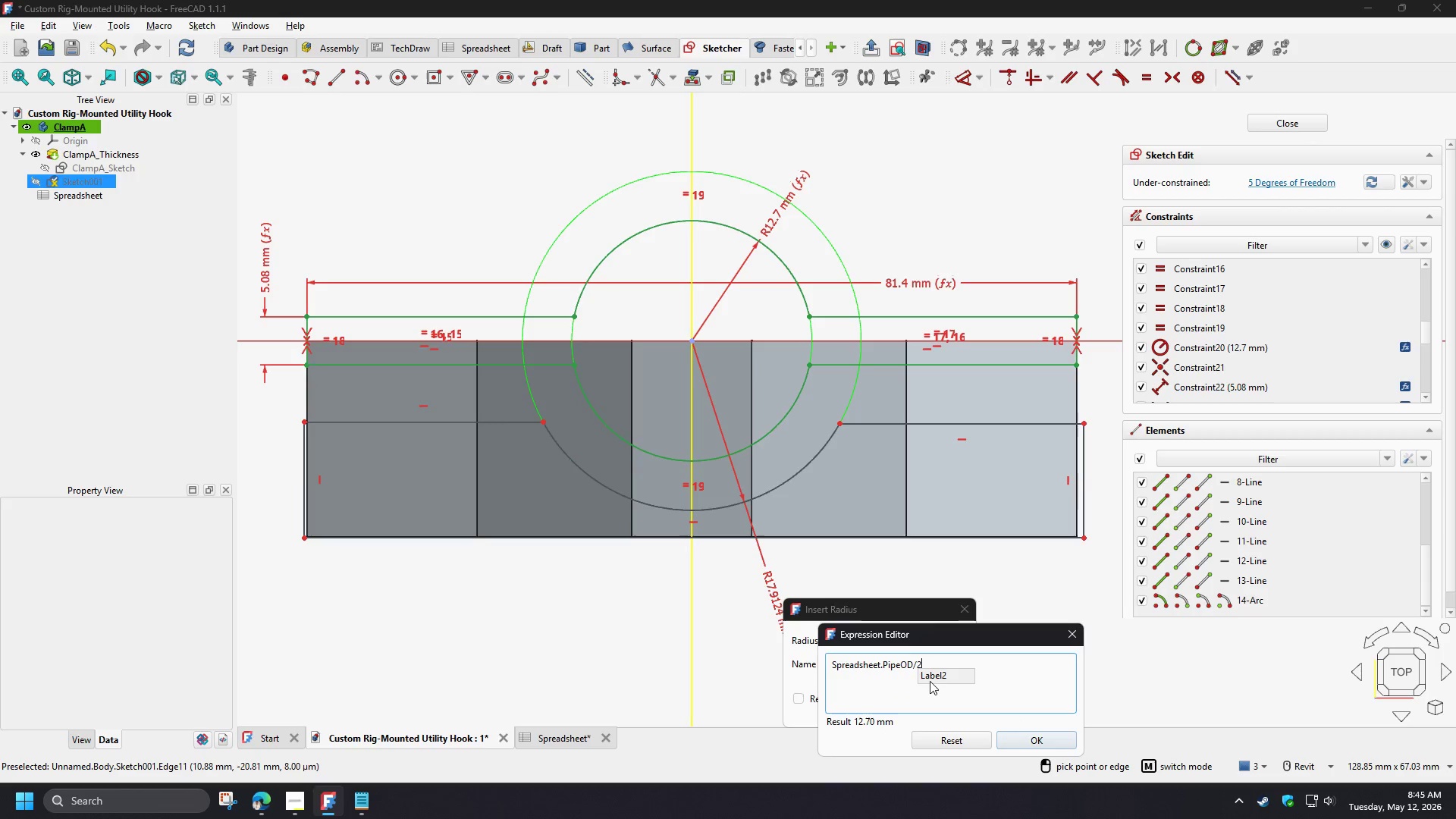 
key(Numpad2)
 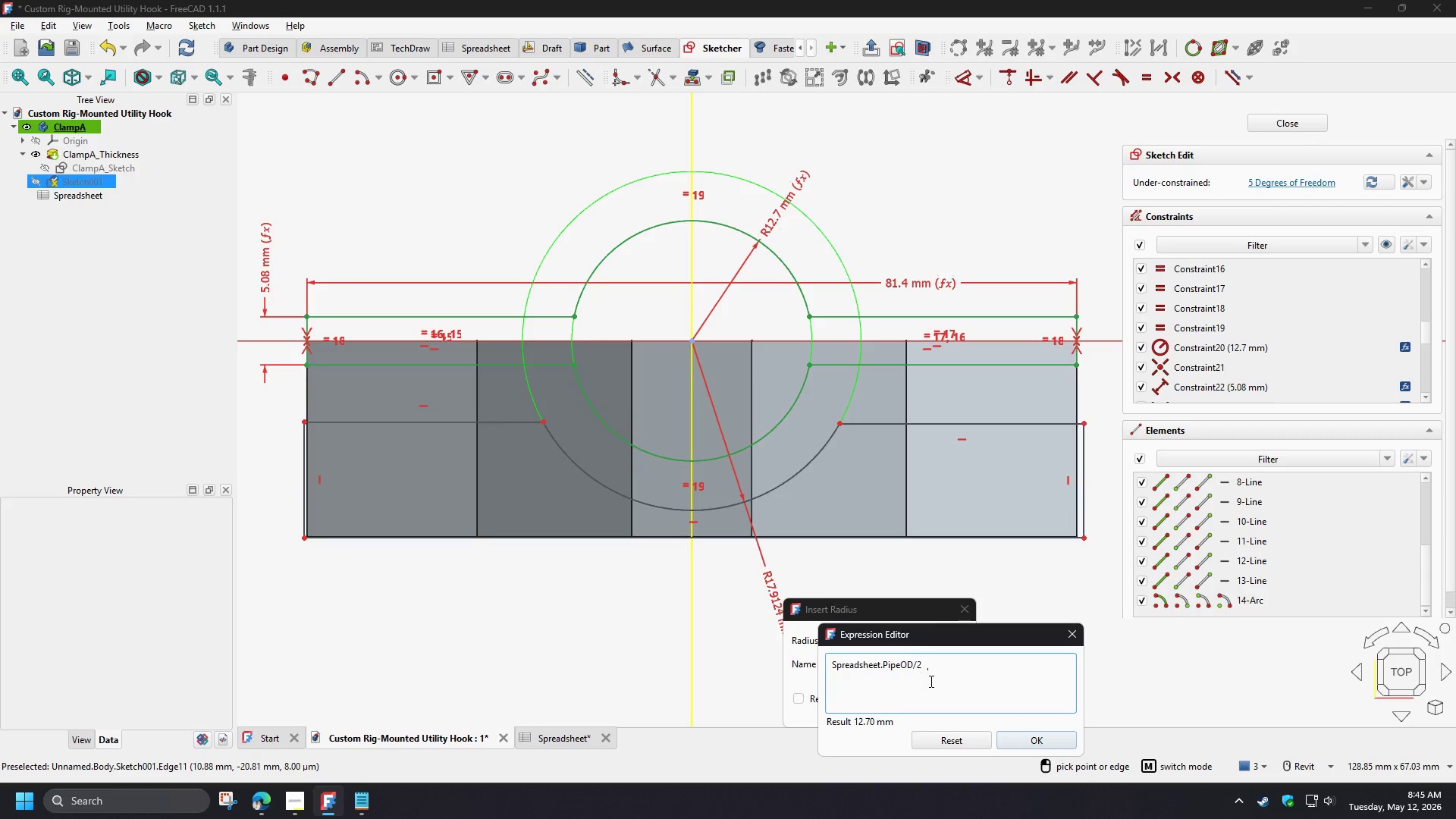 
key(NumpadAdd)
 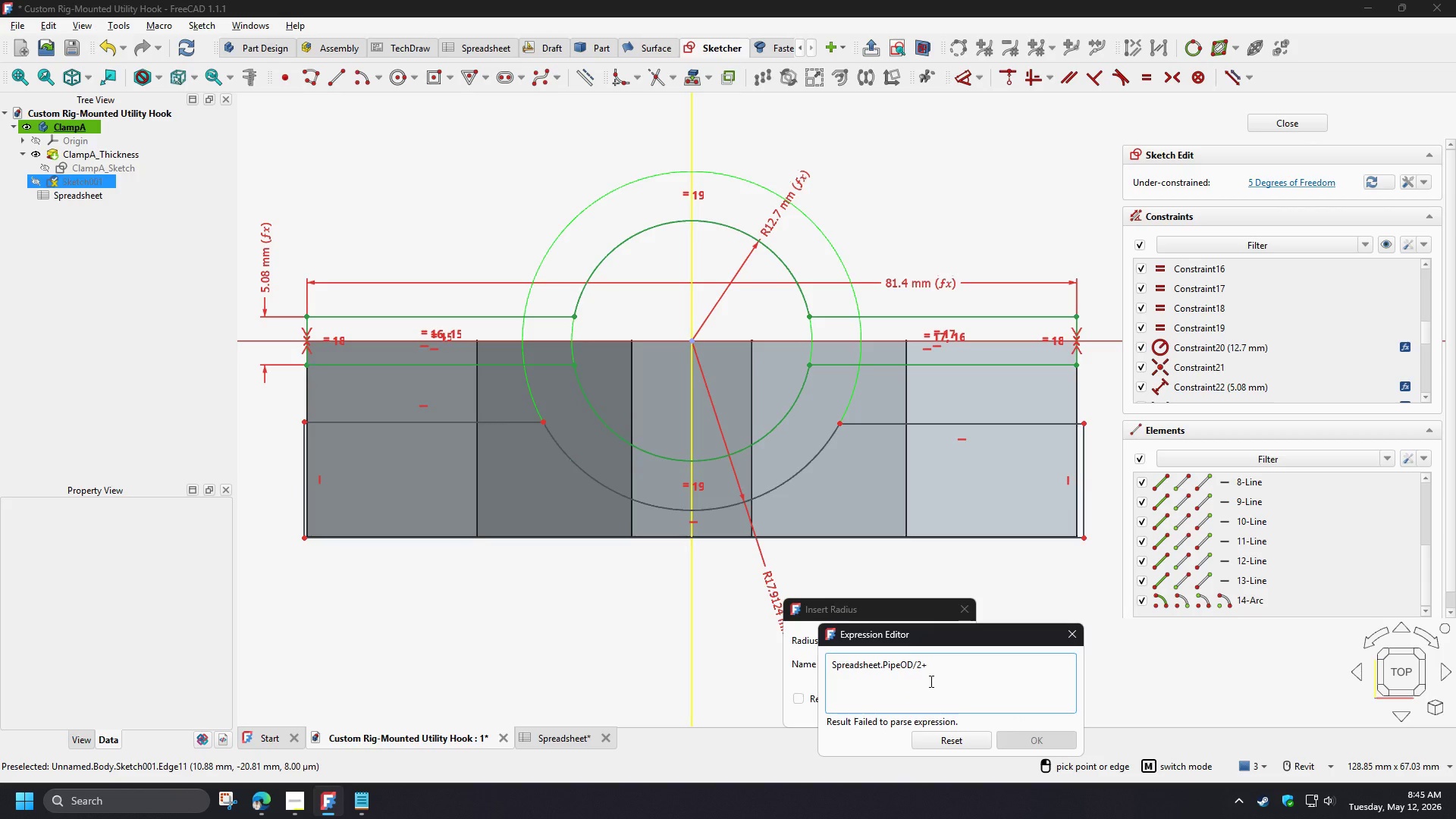 
key(Numpad8)
 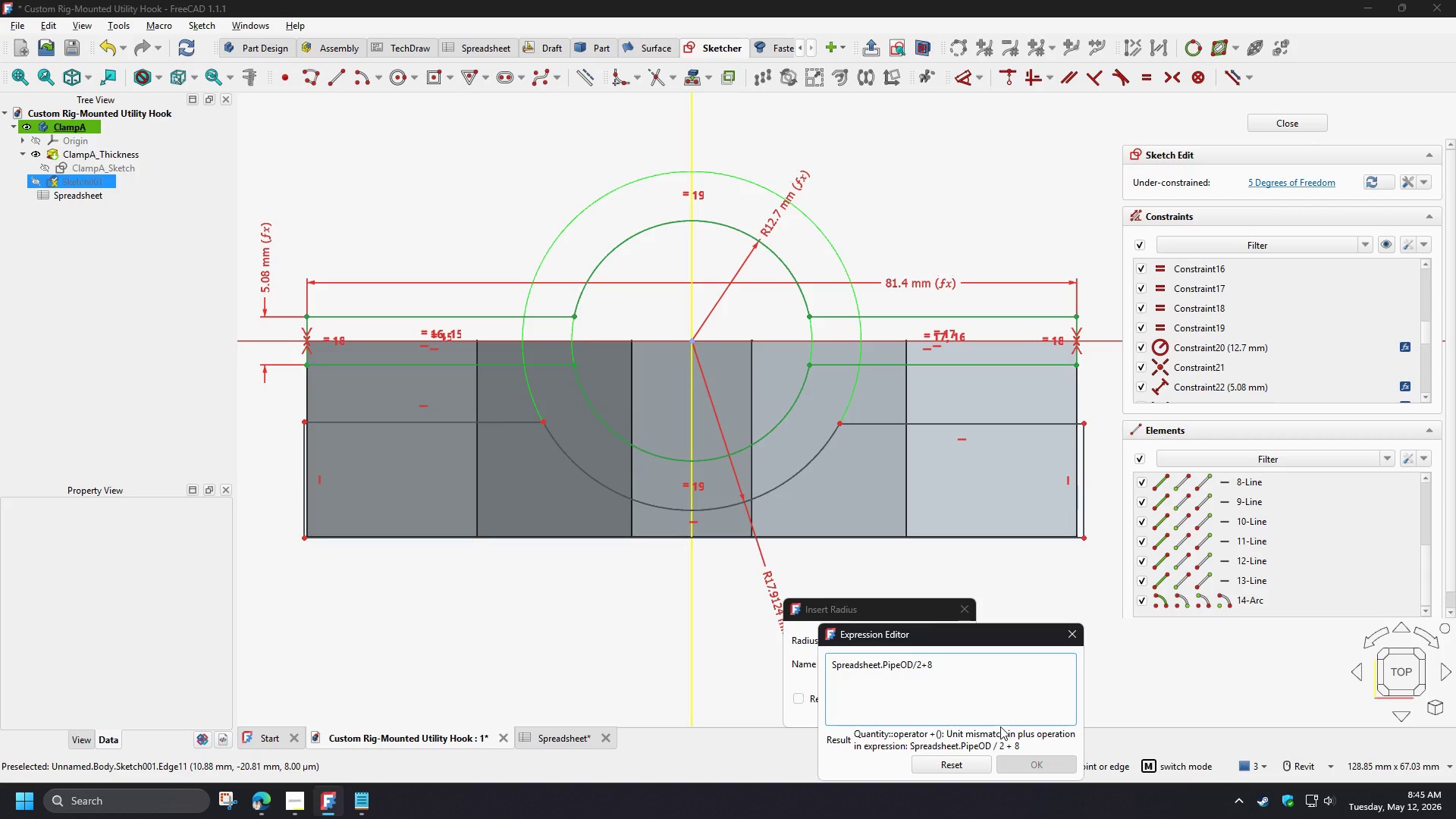 
key(M)
 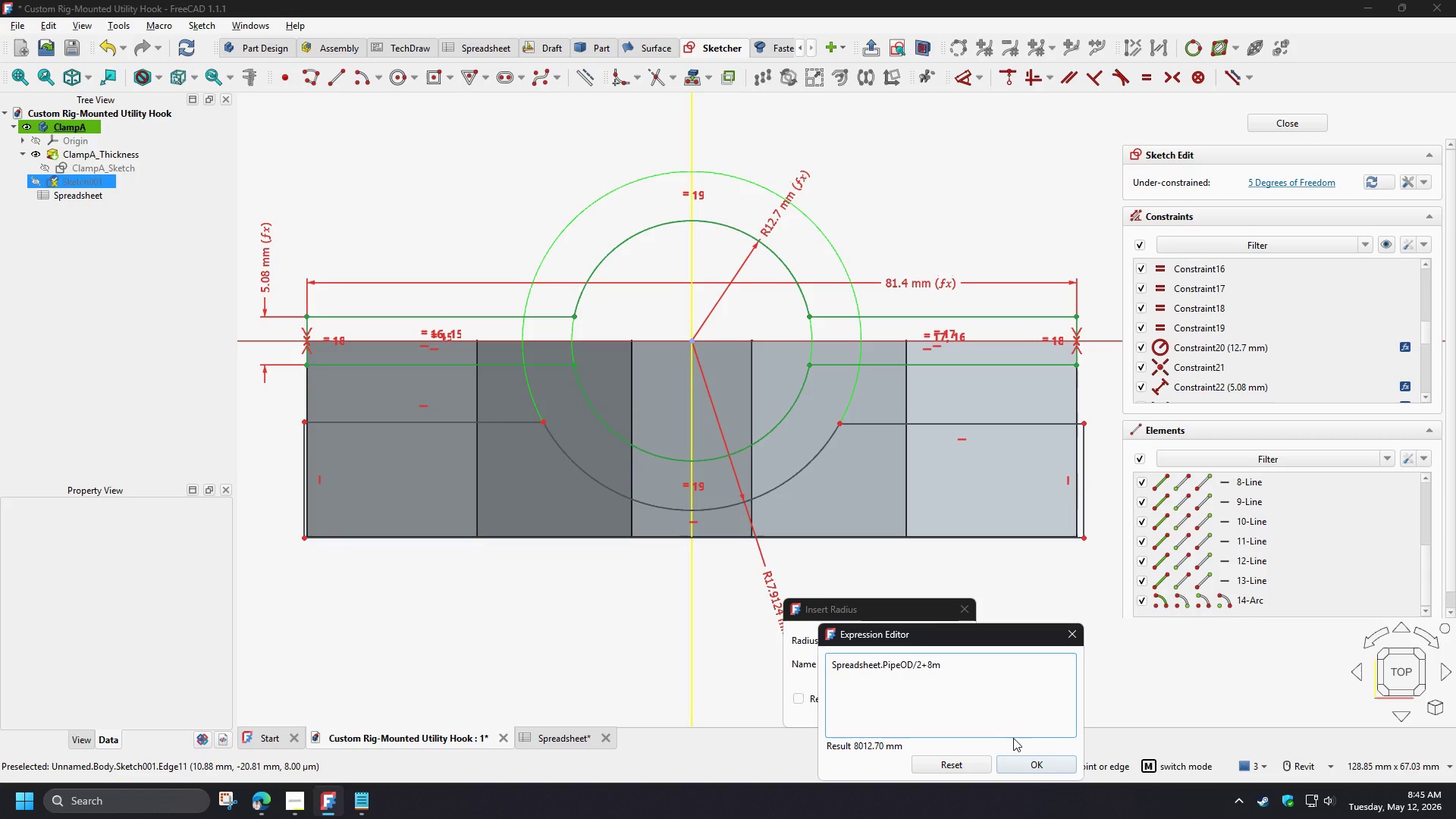 
key(M)
 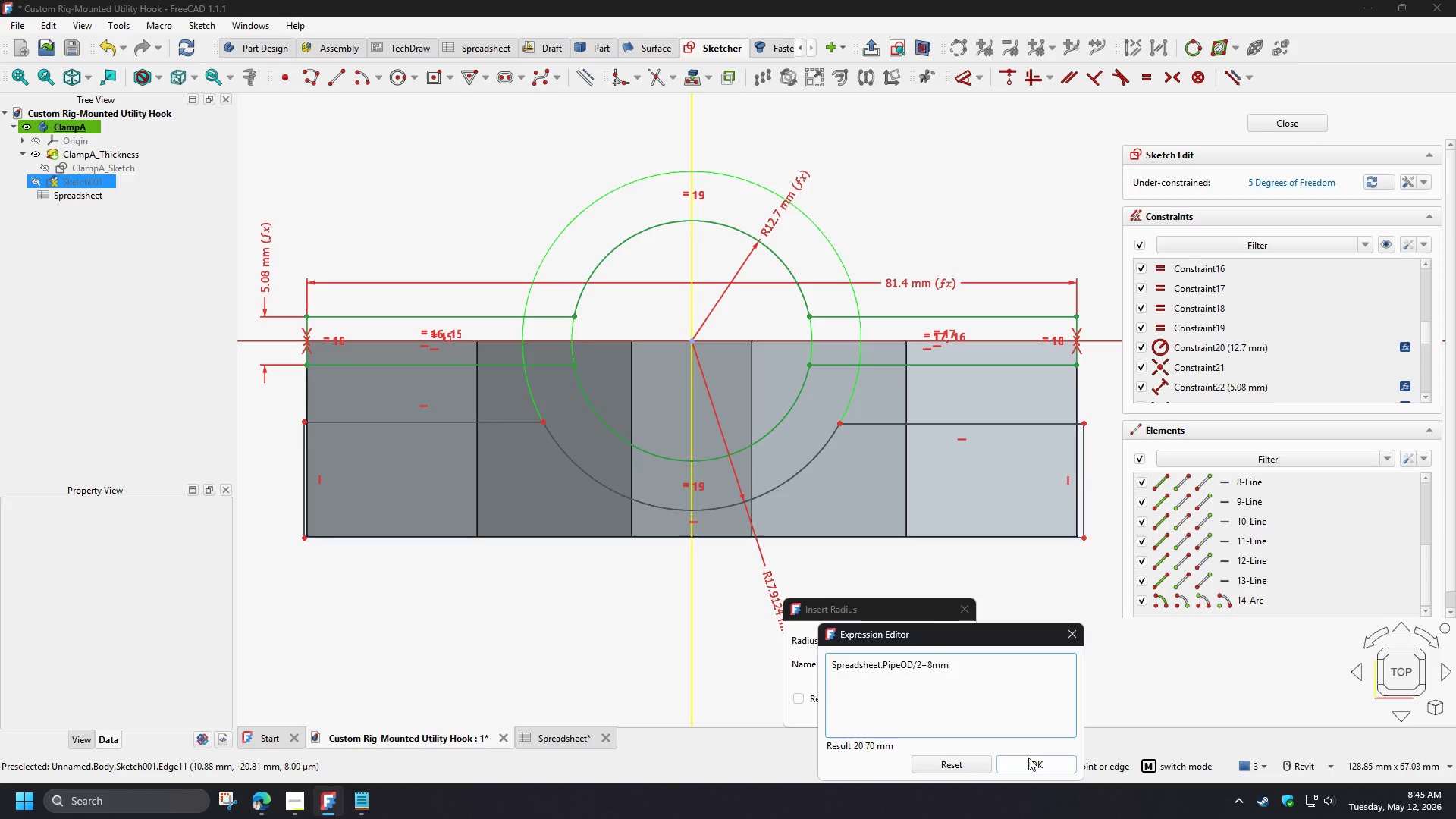 
left_click([1028, 758])
 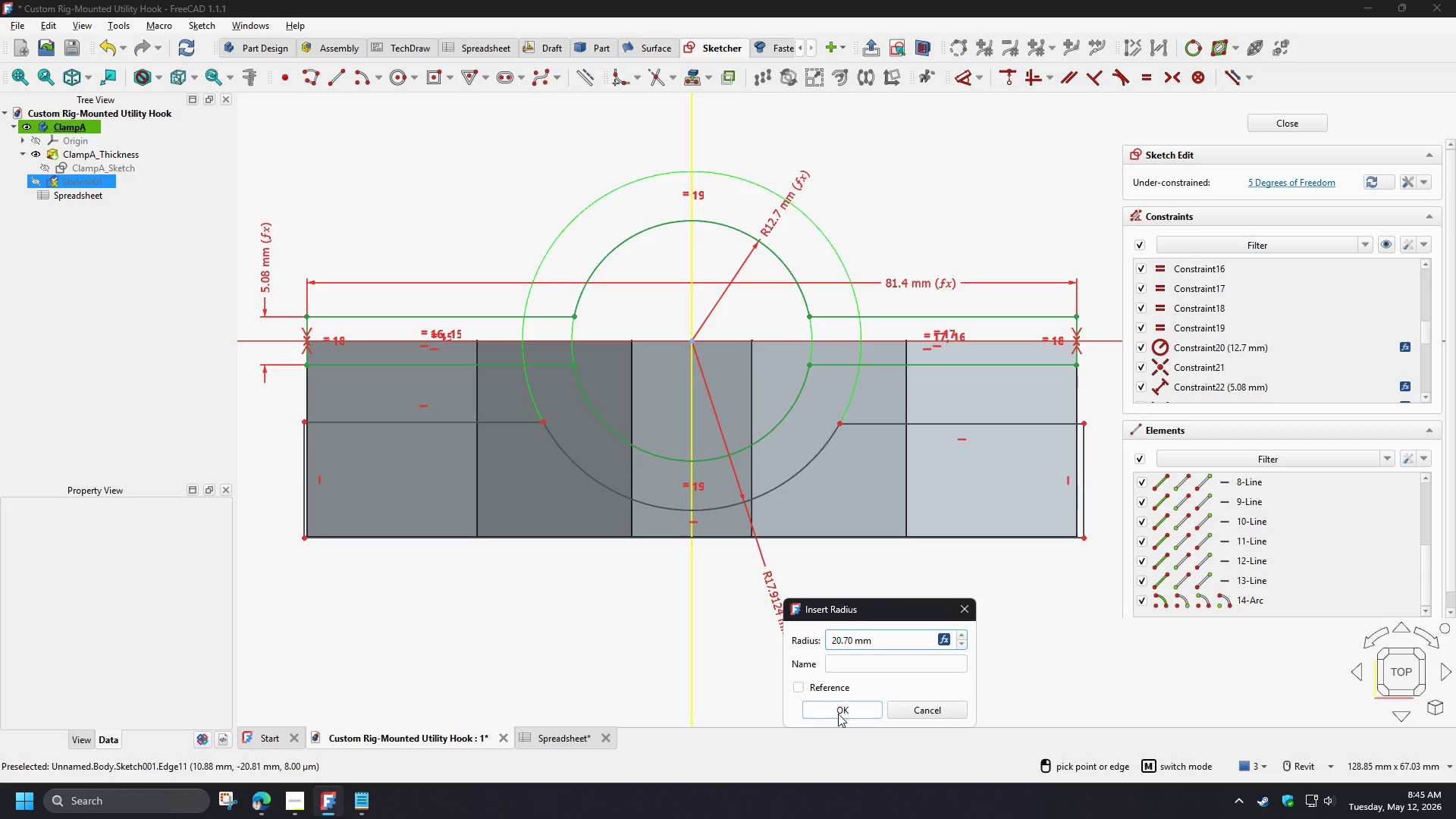 
left_click([838, 713])
 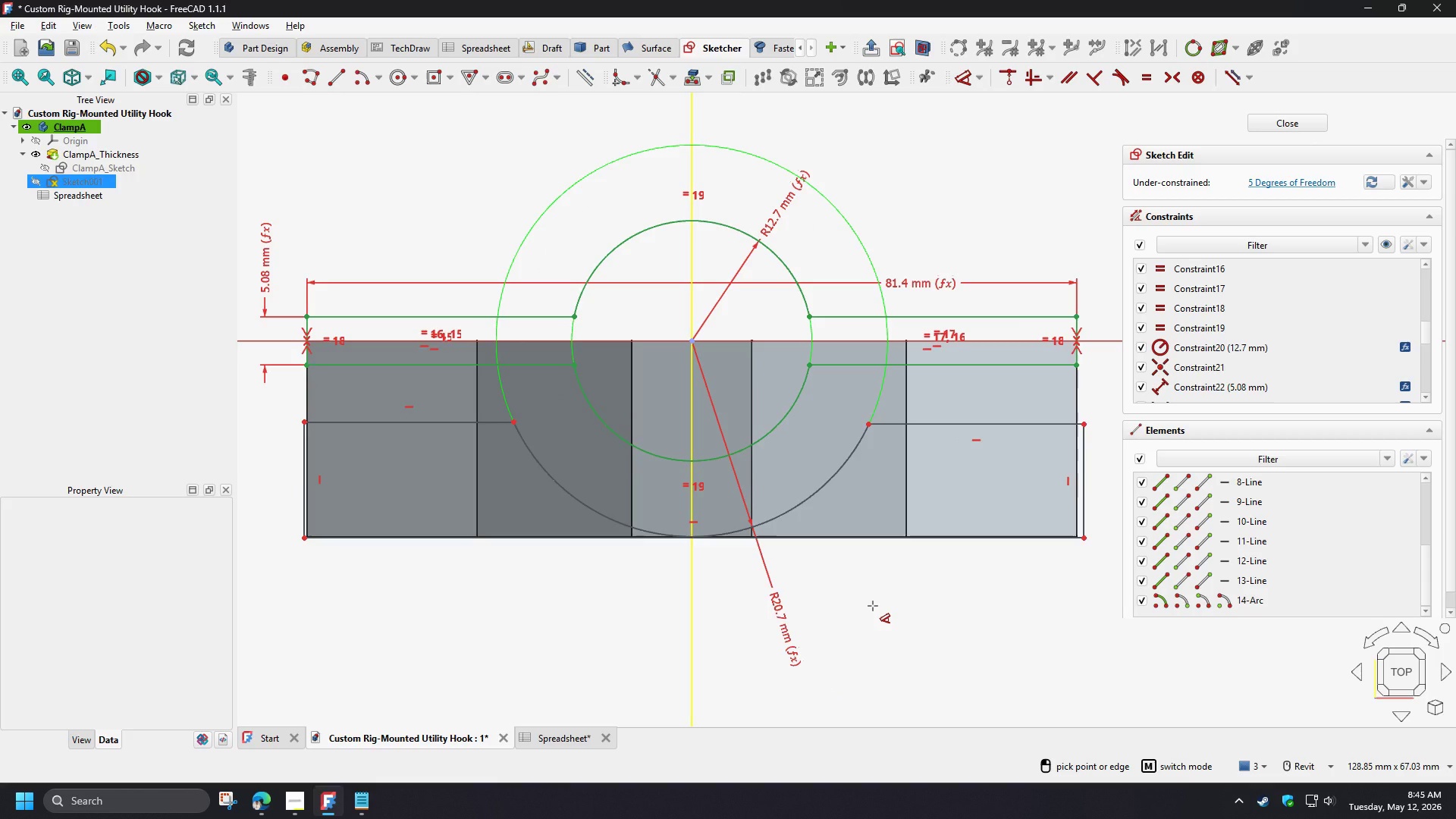 
right_click([873, 606])
 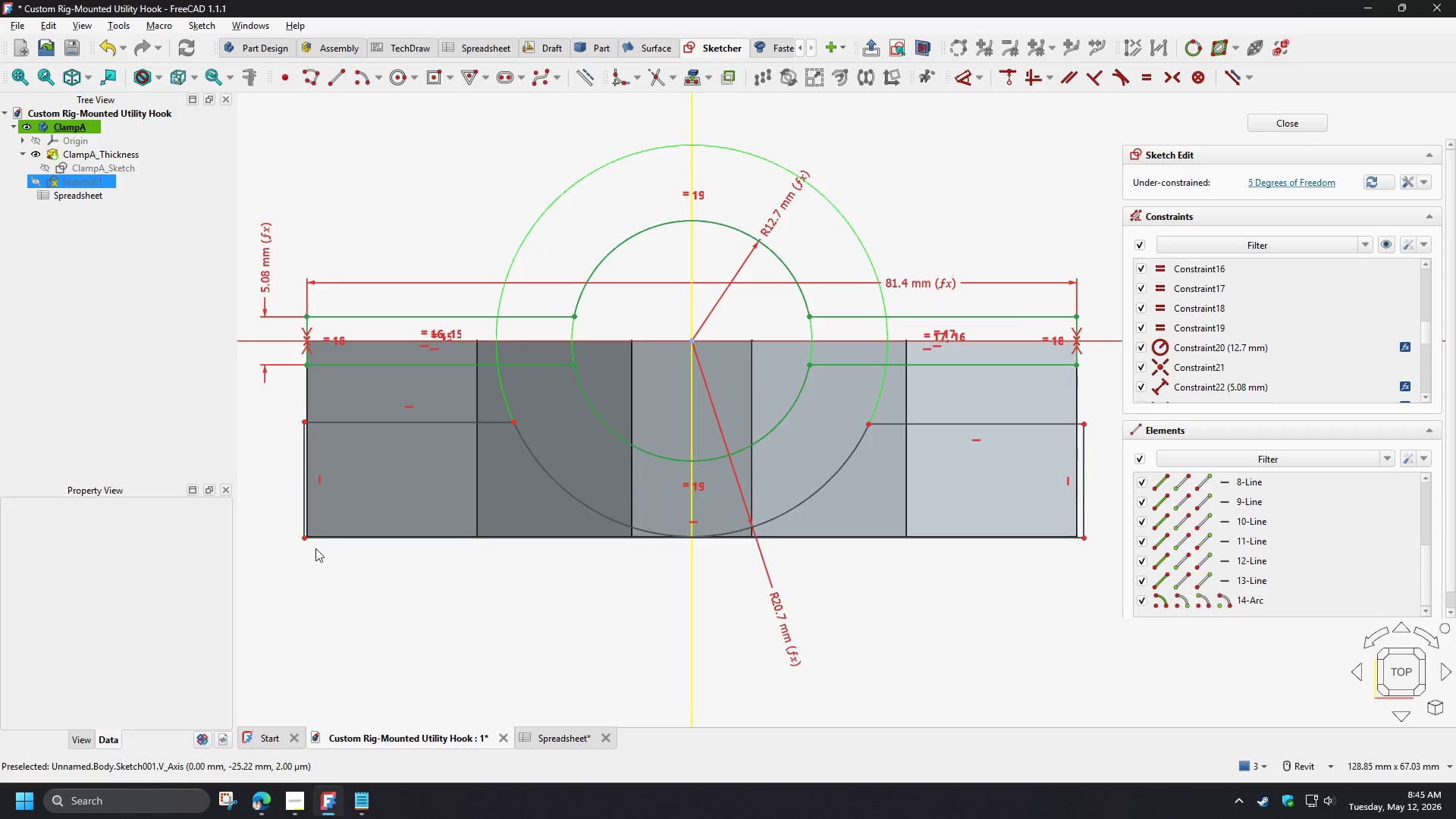 
left_click([303, 540])
 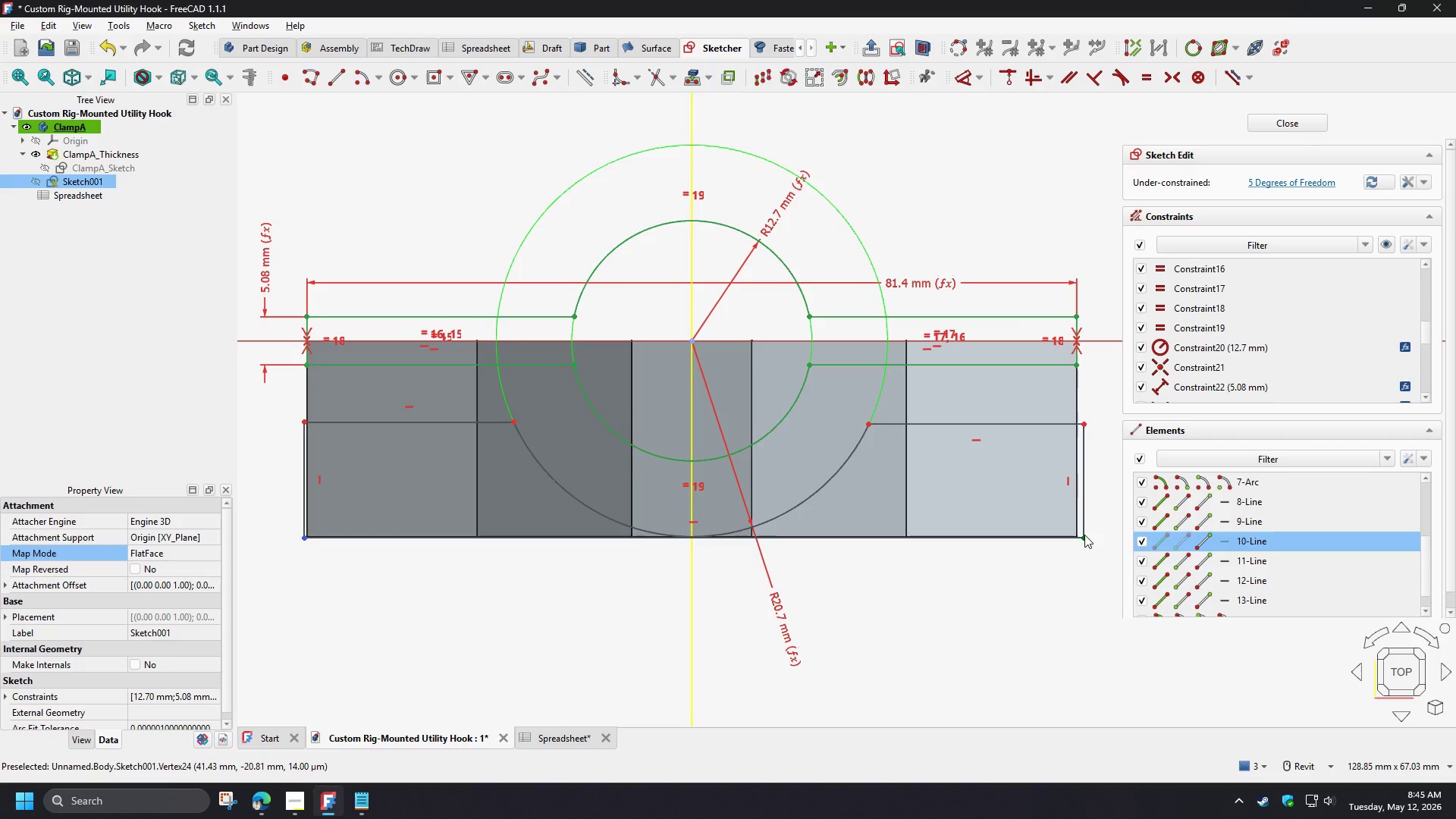 
left_click([1084, 537])
 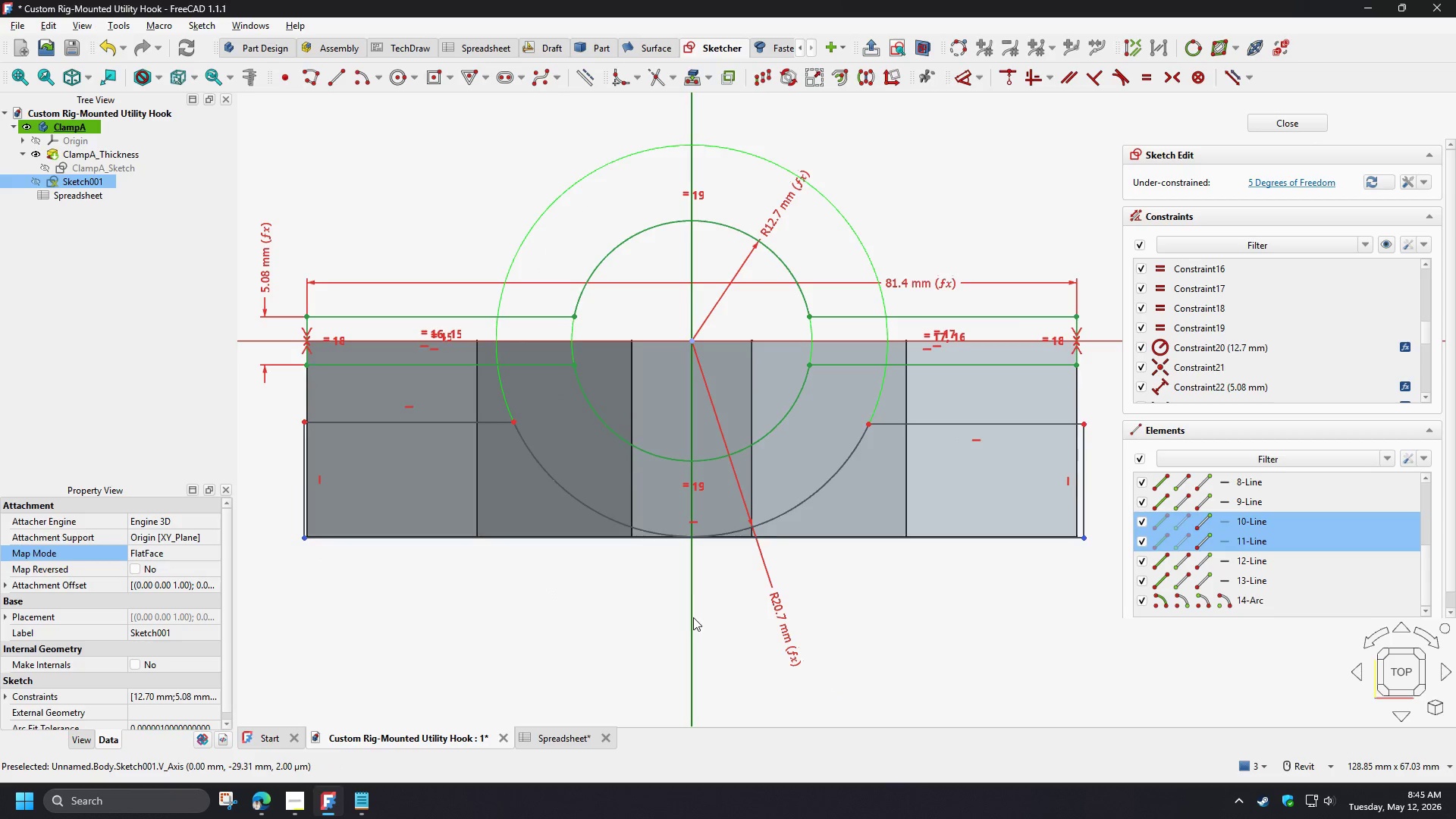 
left_click([693, 617])
 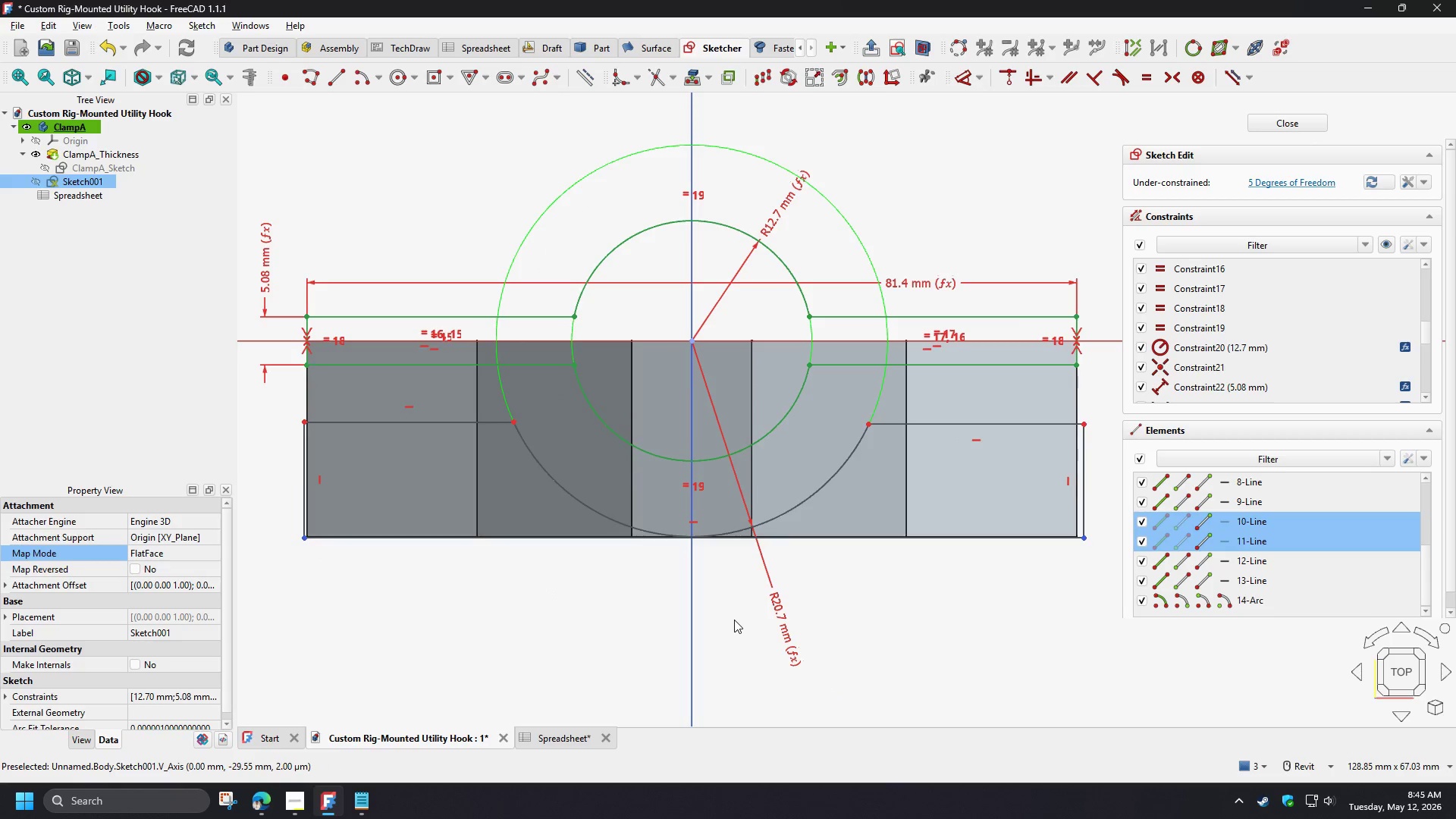 
key(S)
 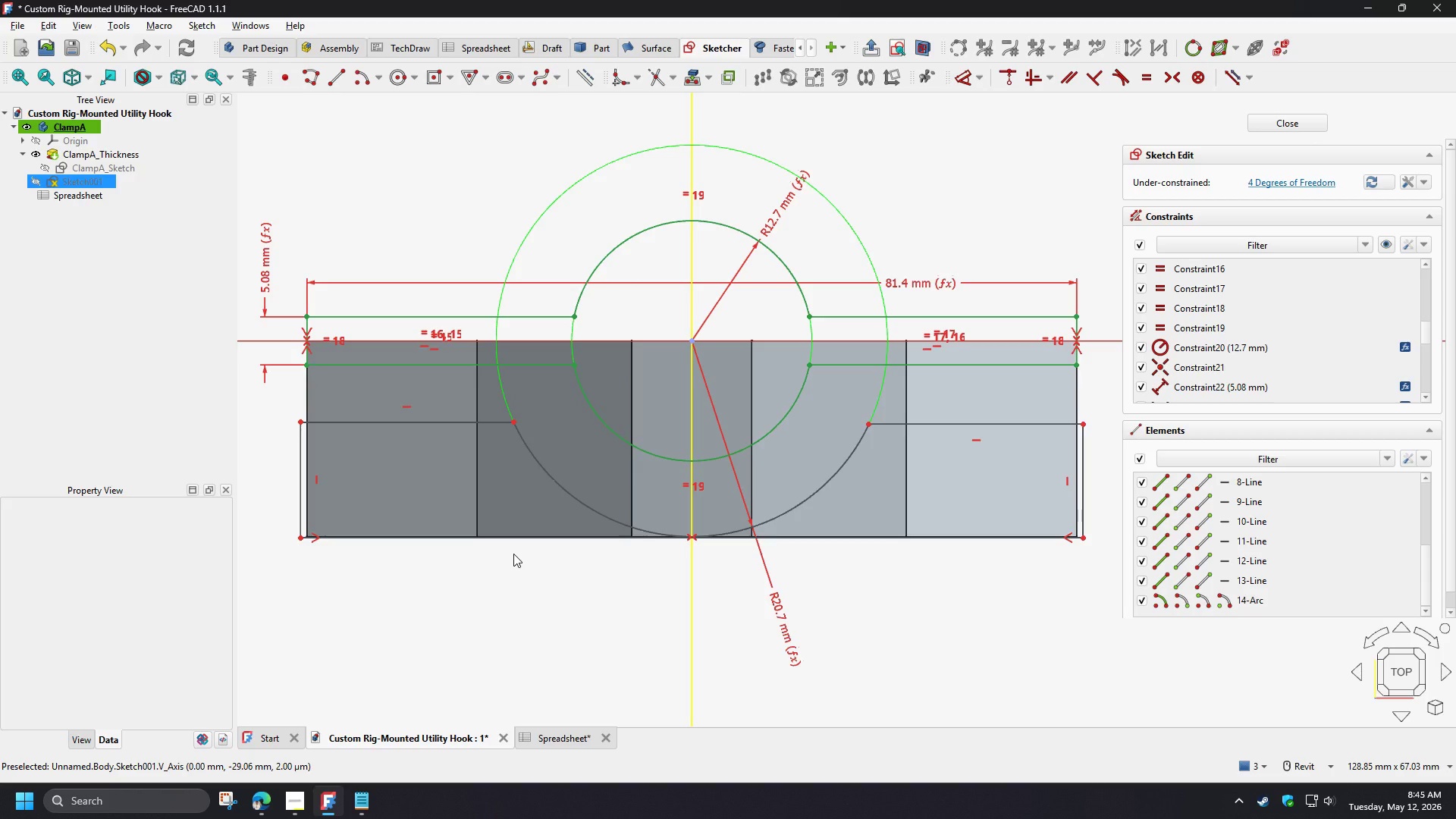 
wait(5.38)
 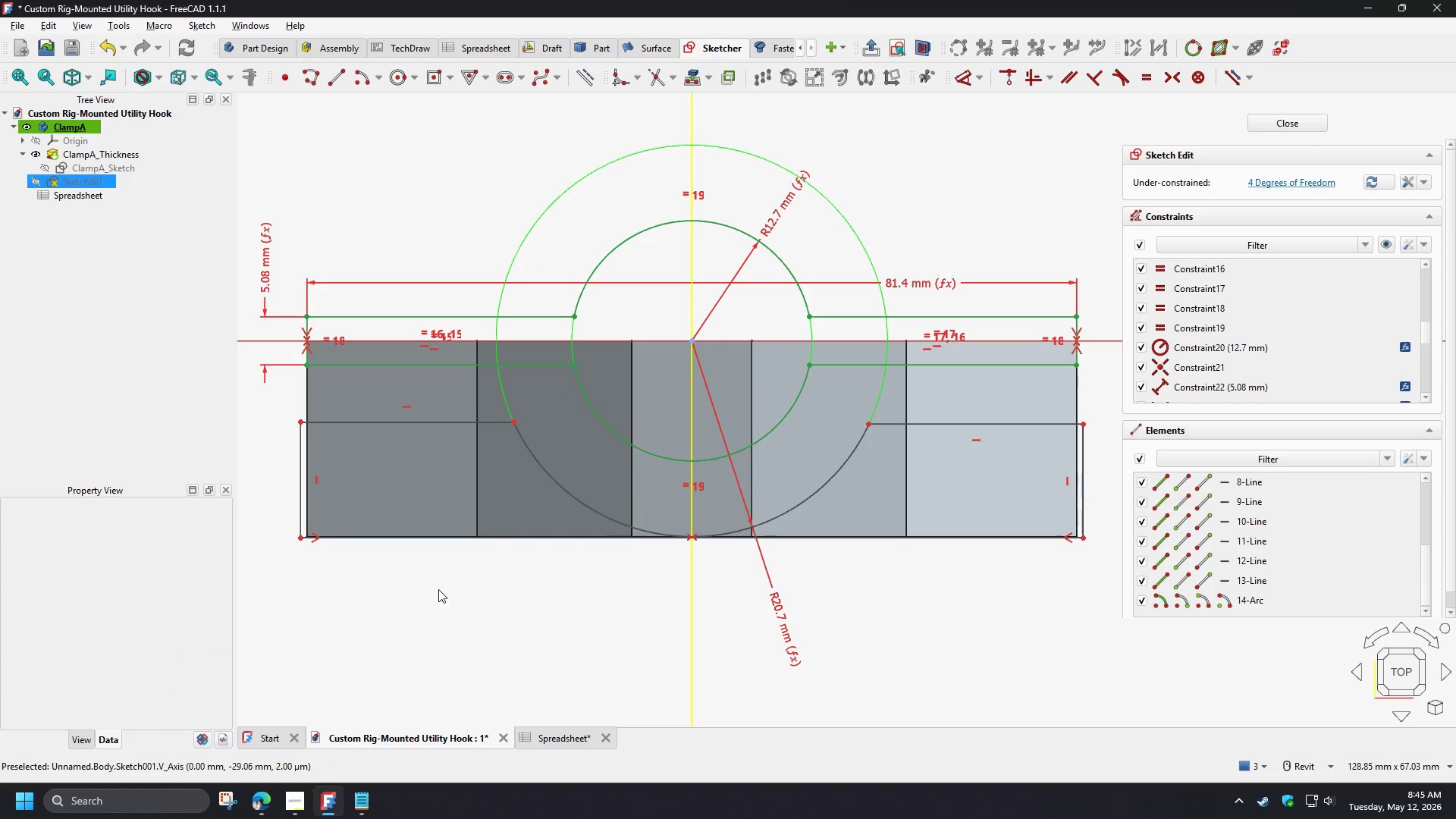 
double_click([916, 286])
 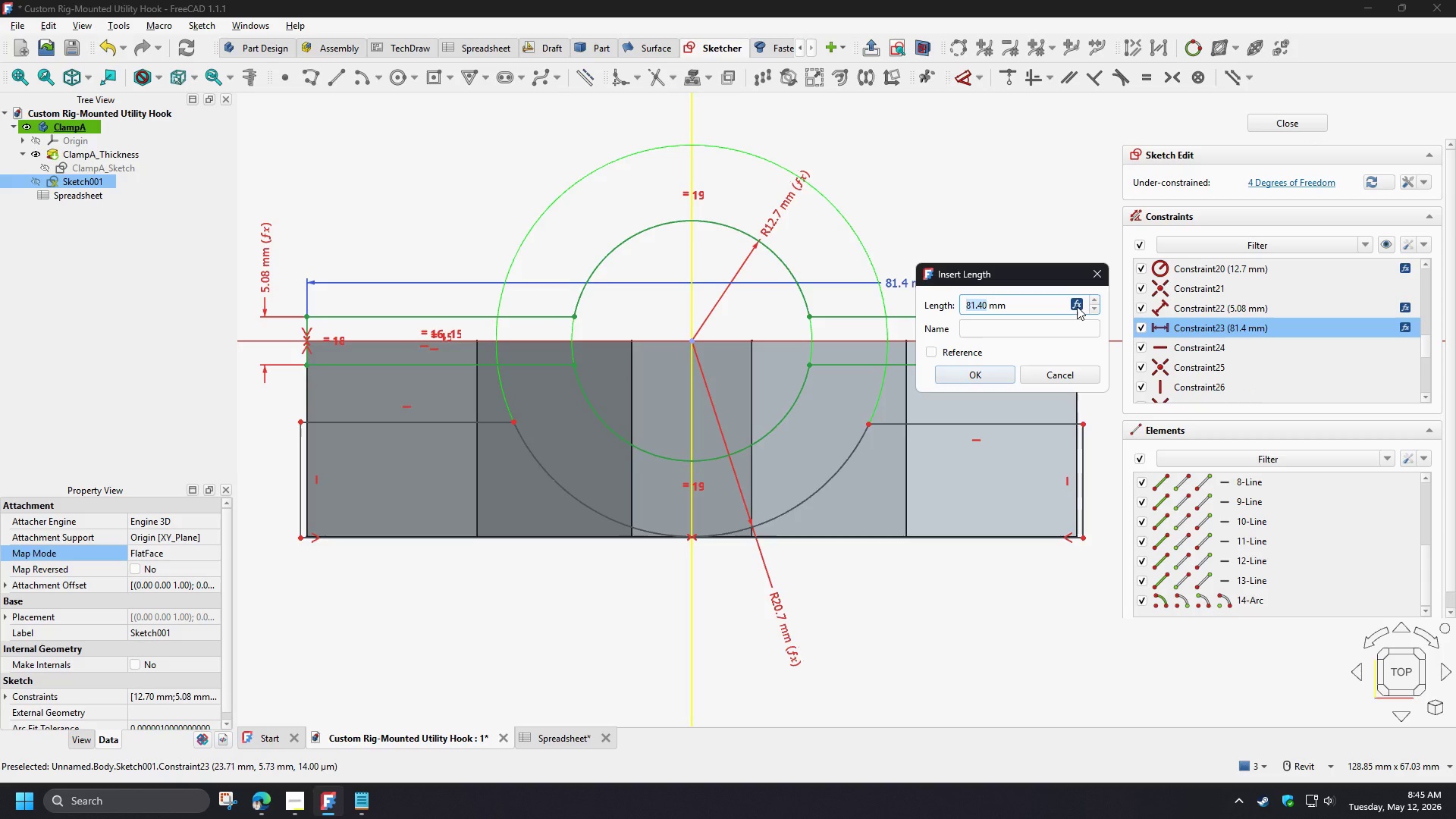 
left_click([1077, 306])
 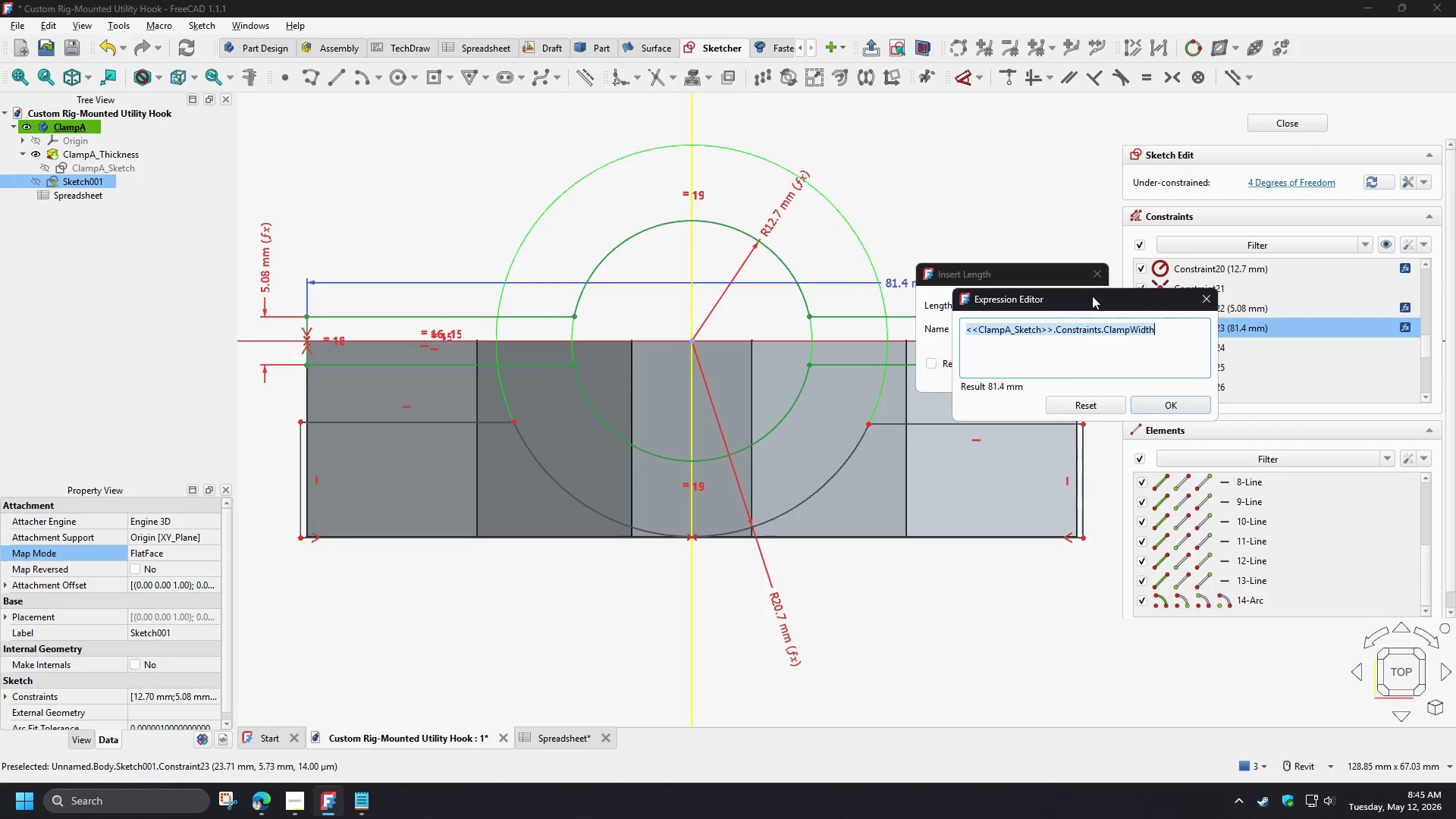 
key(Control+C)
 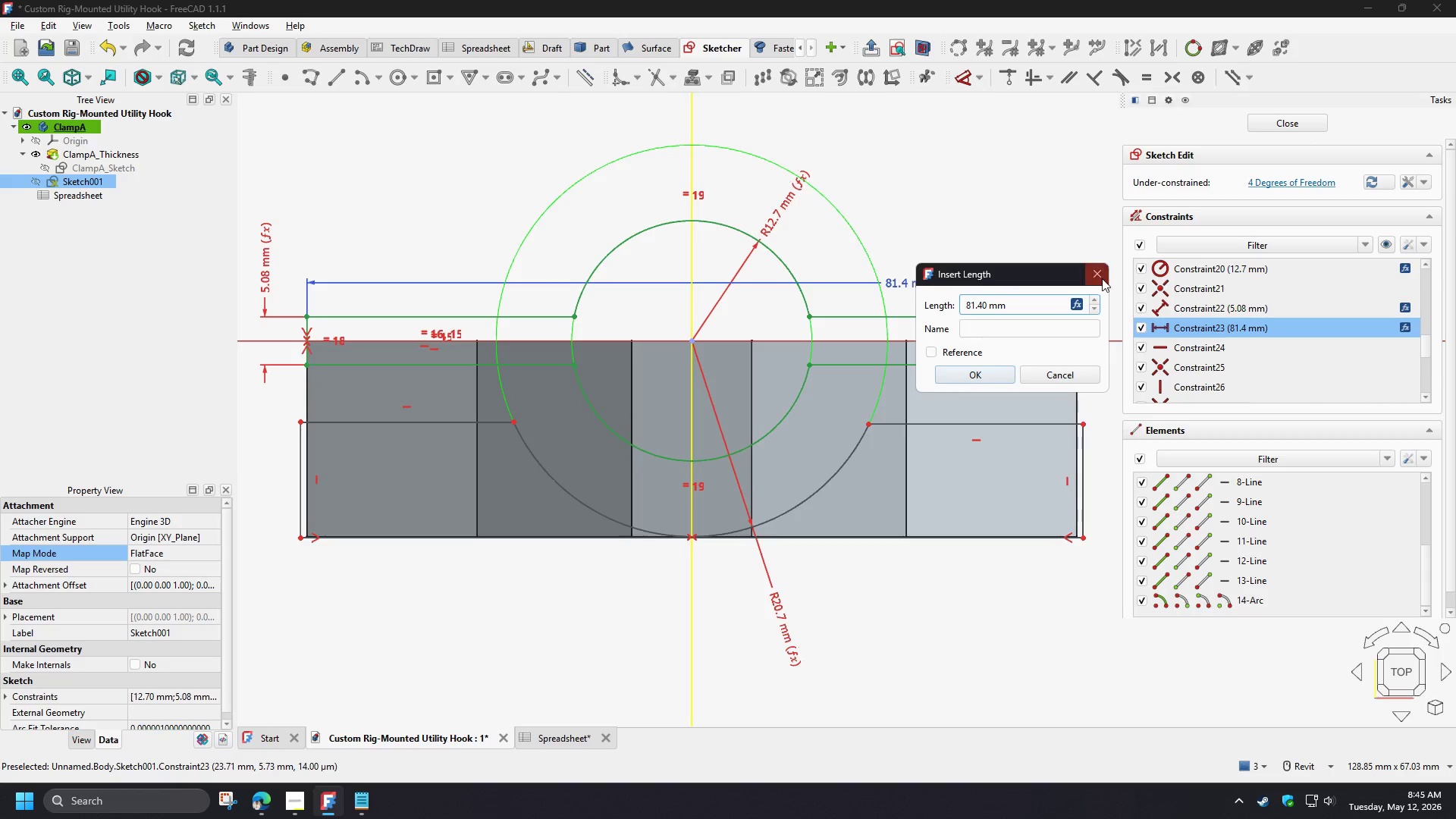 
left_click([1102, 278])
 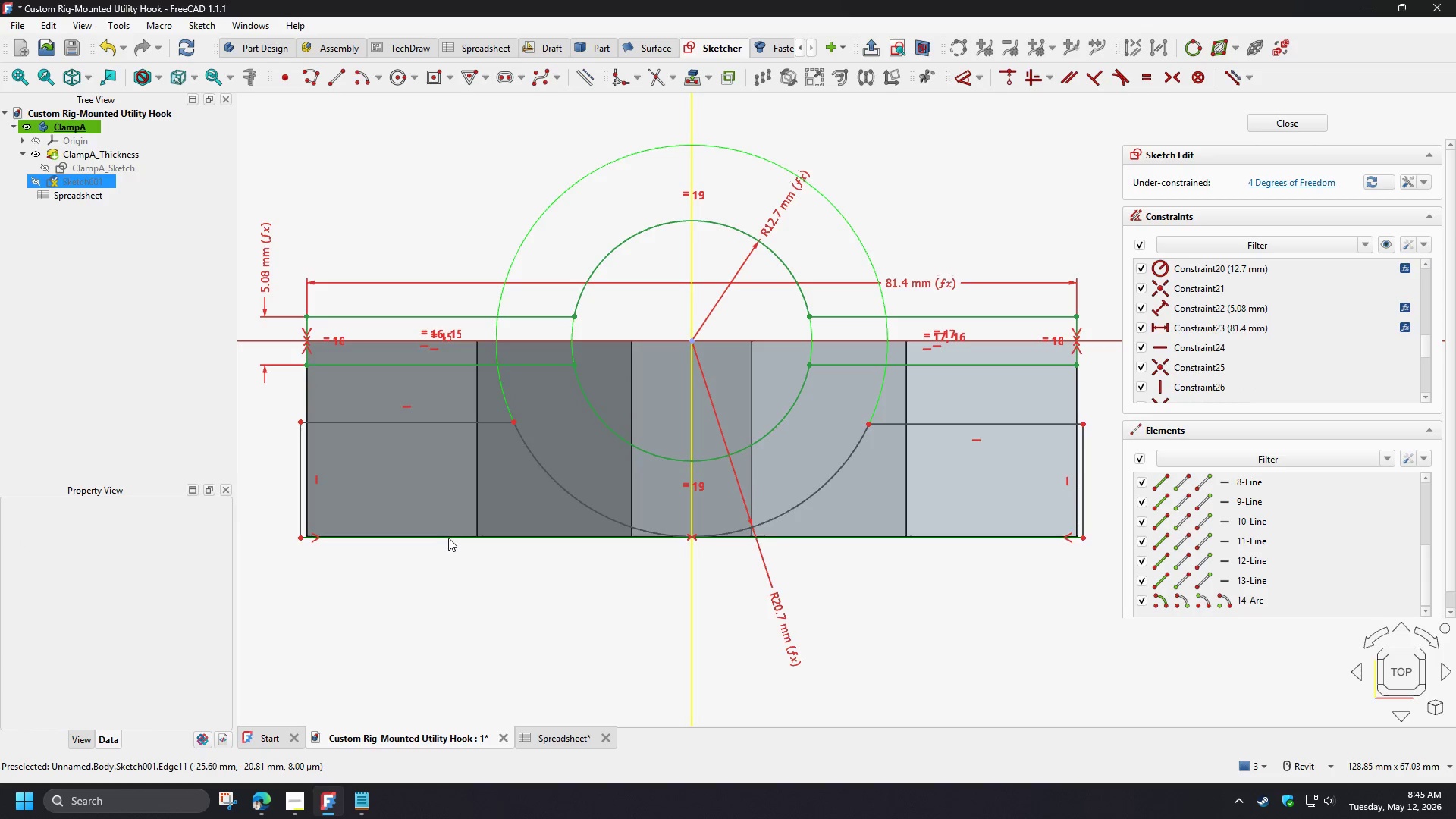 
left_click([448, 538])
 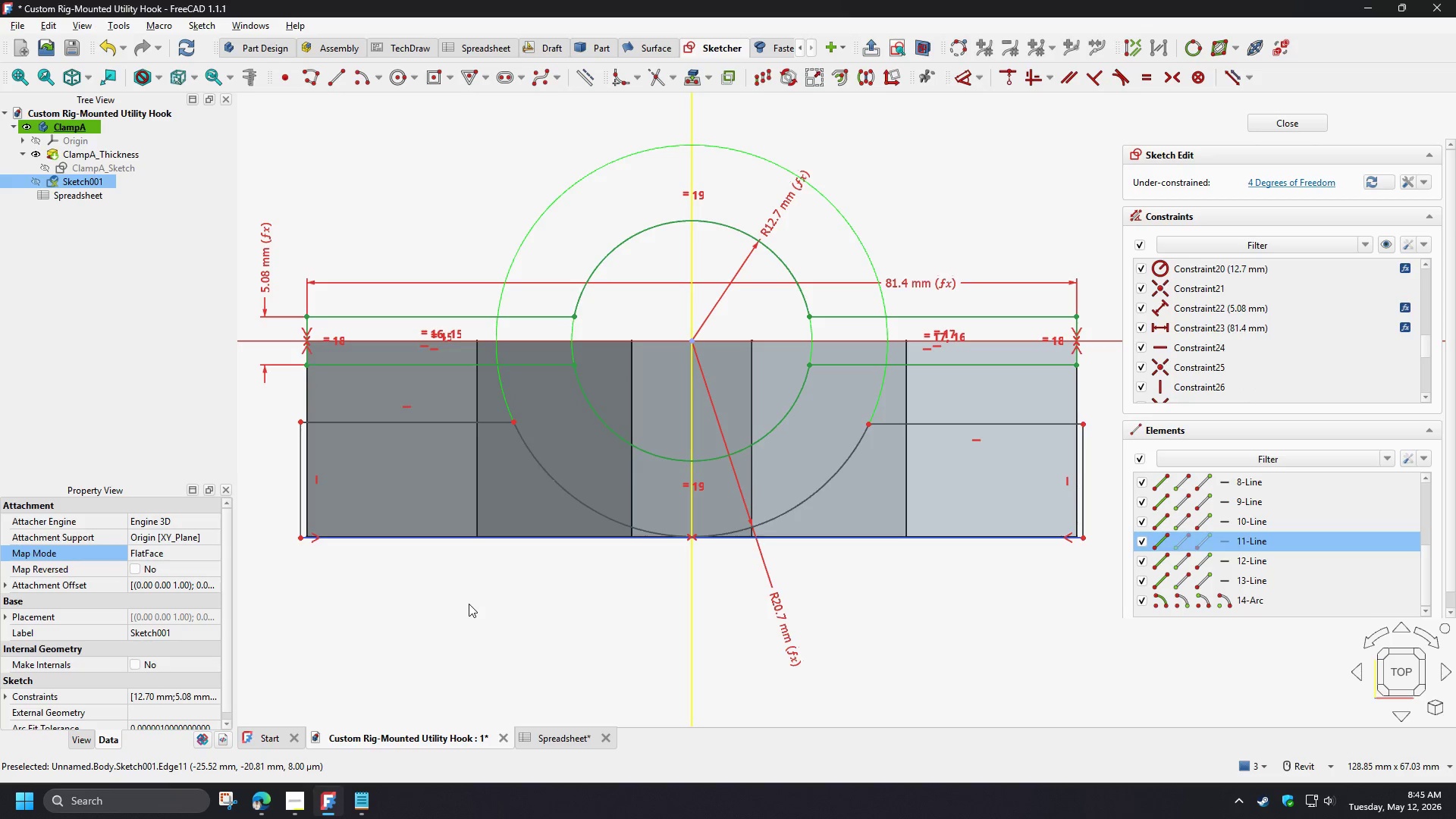 
key(D)
 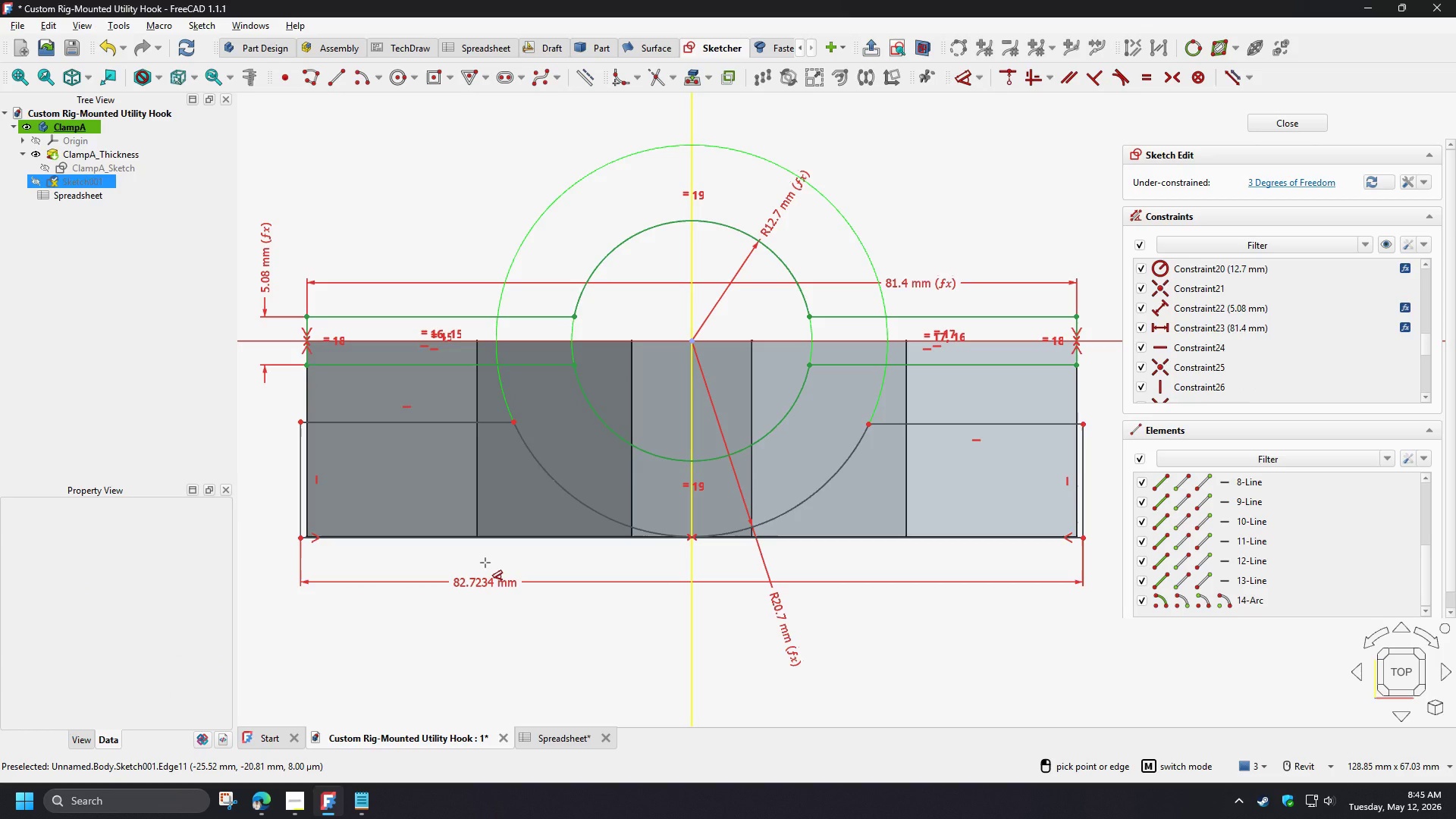 
left_click([485, 563])
 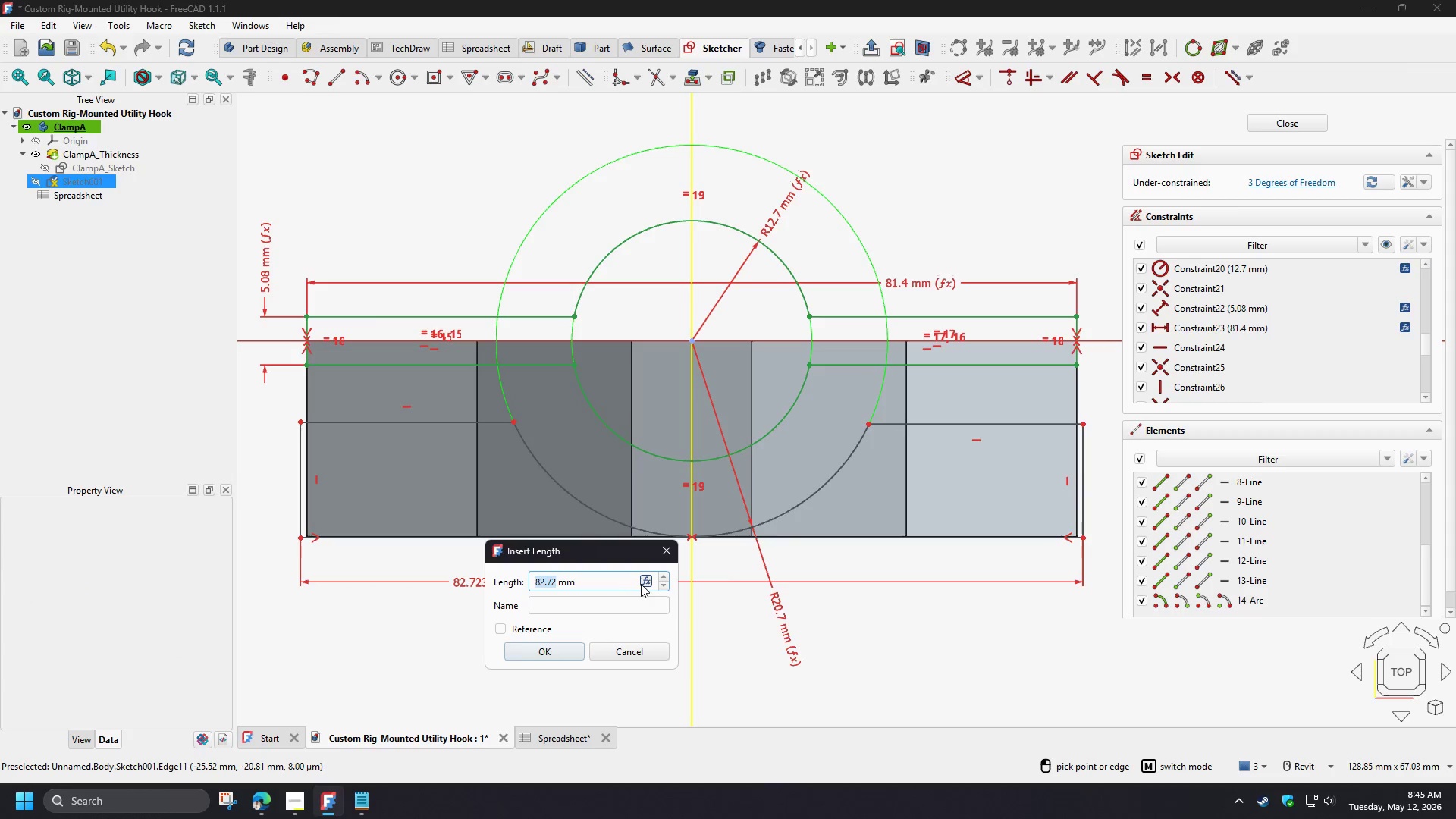 
left_click([648, 576])
 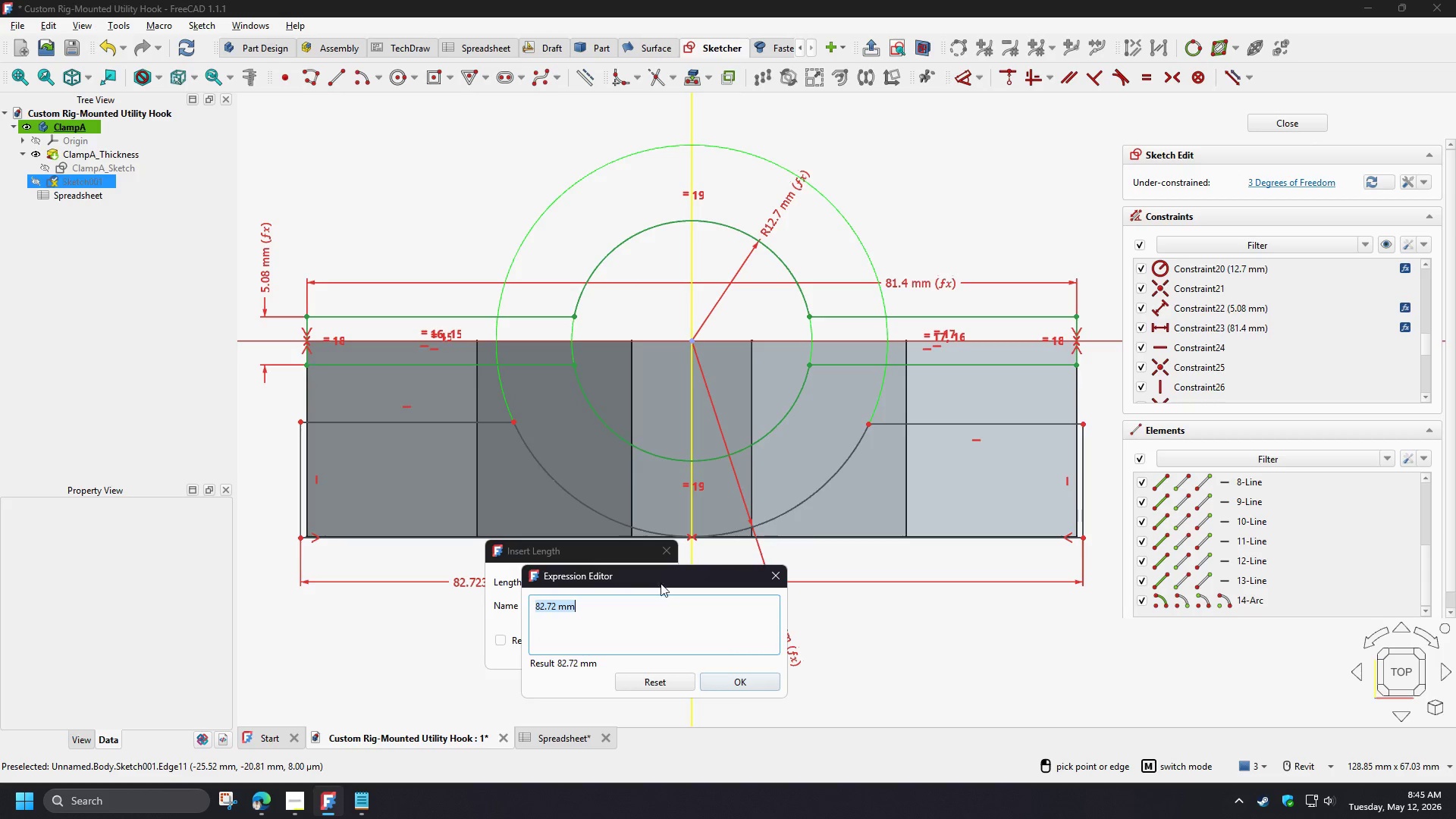 
key(Control+V)
 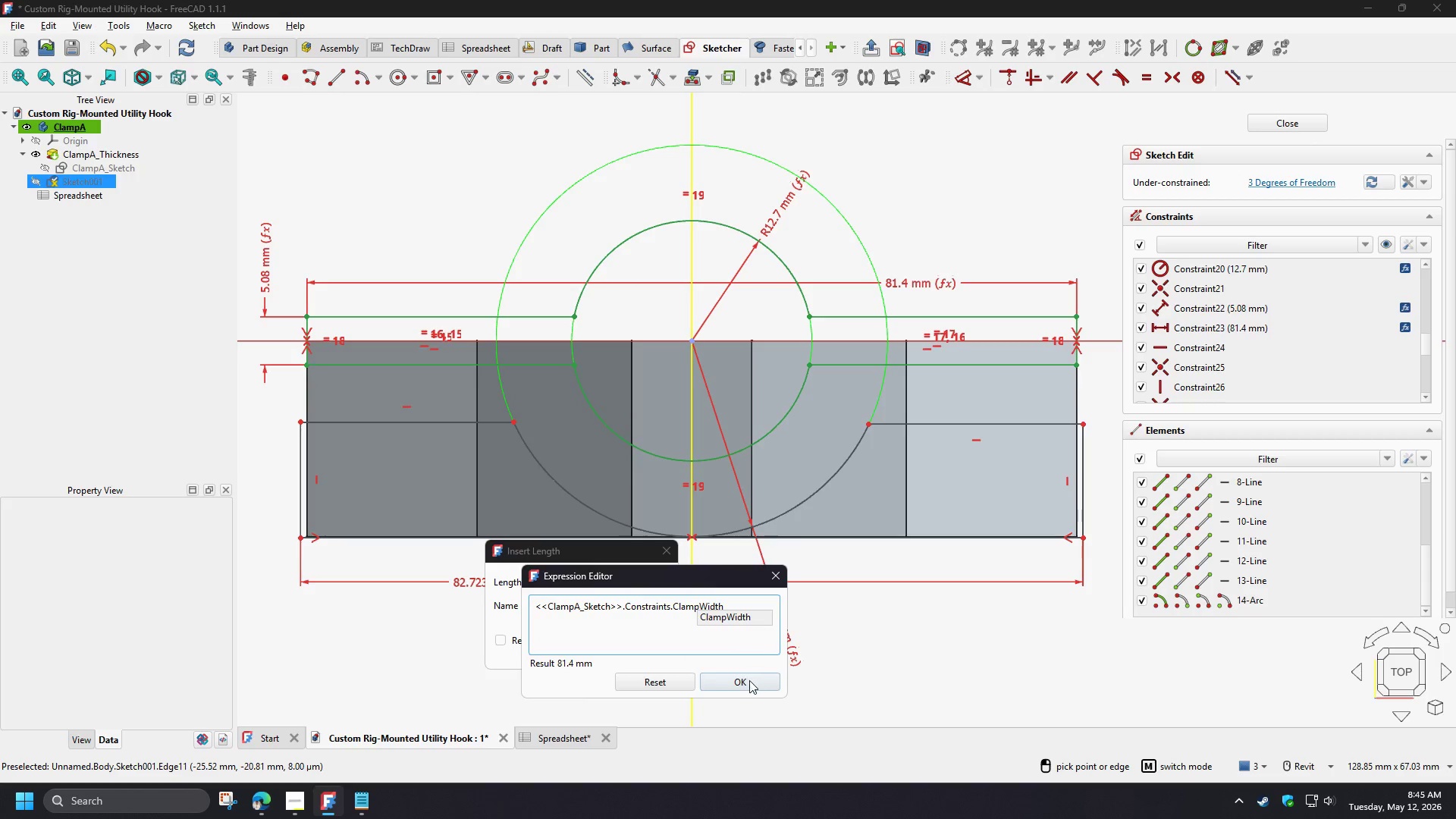 
left_click([746, 679])
 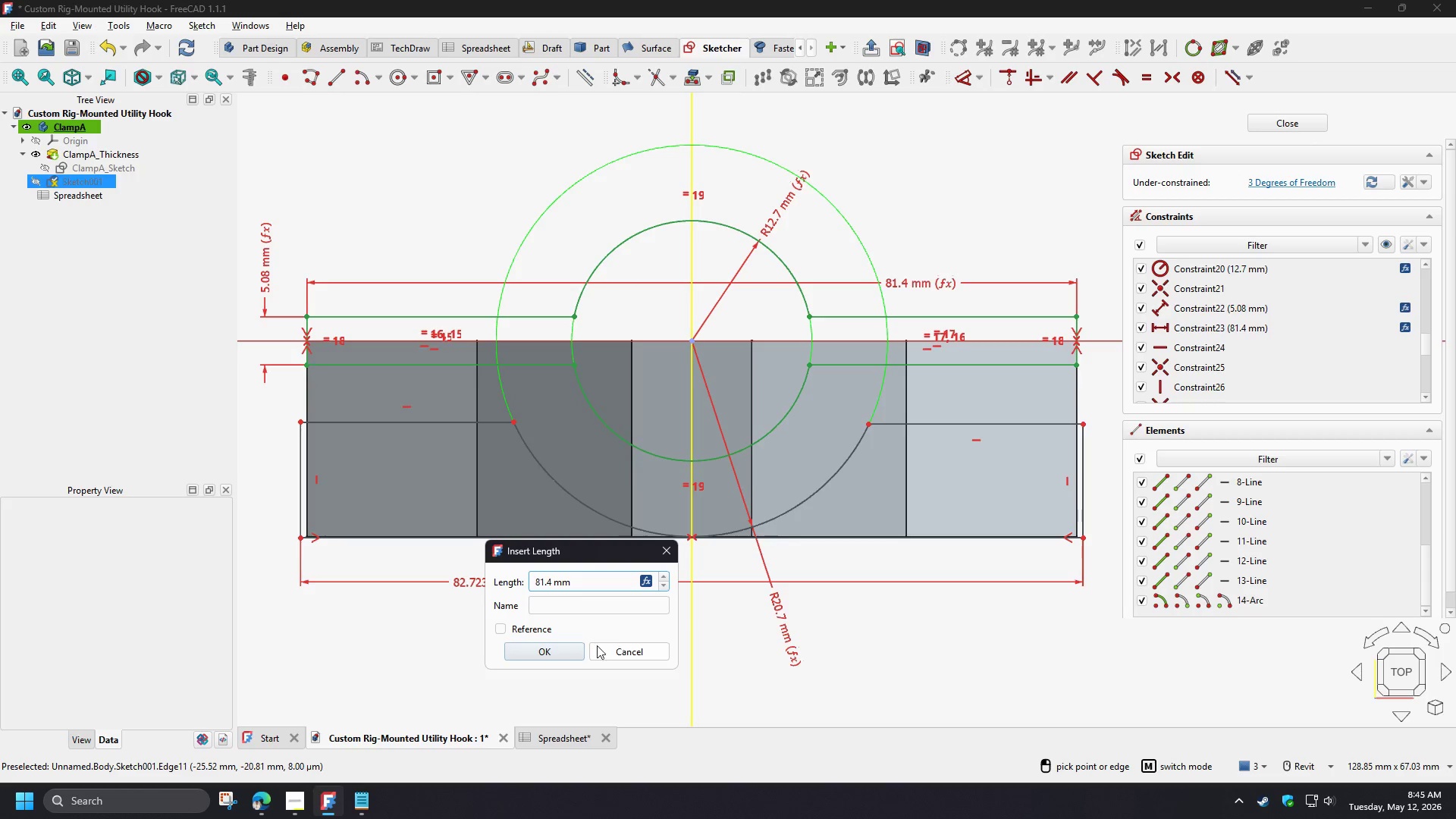 
left_click([547, 652])
 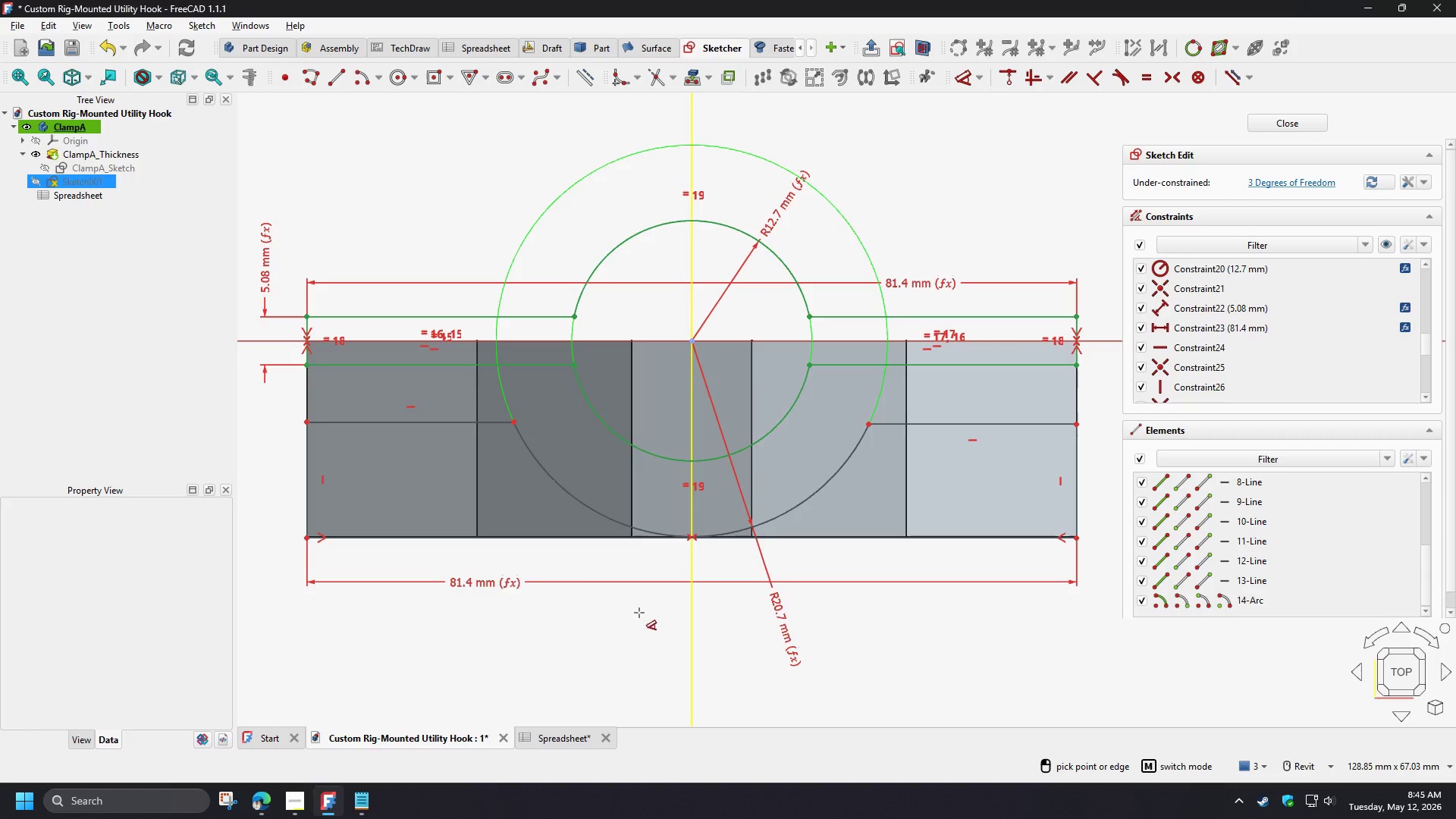 
right_click([560, 633])
 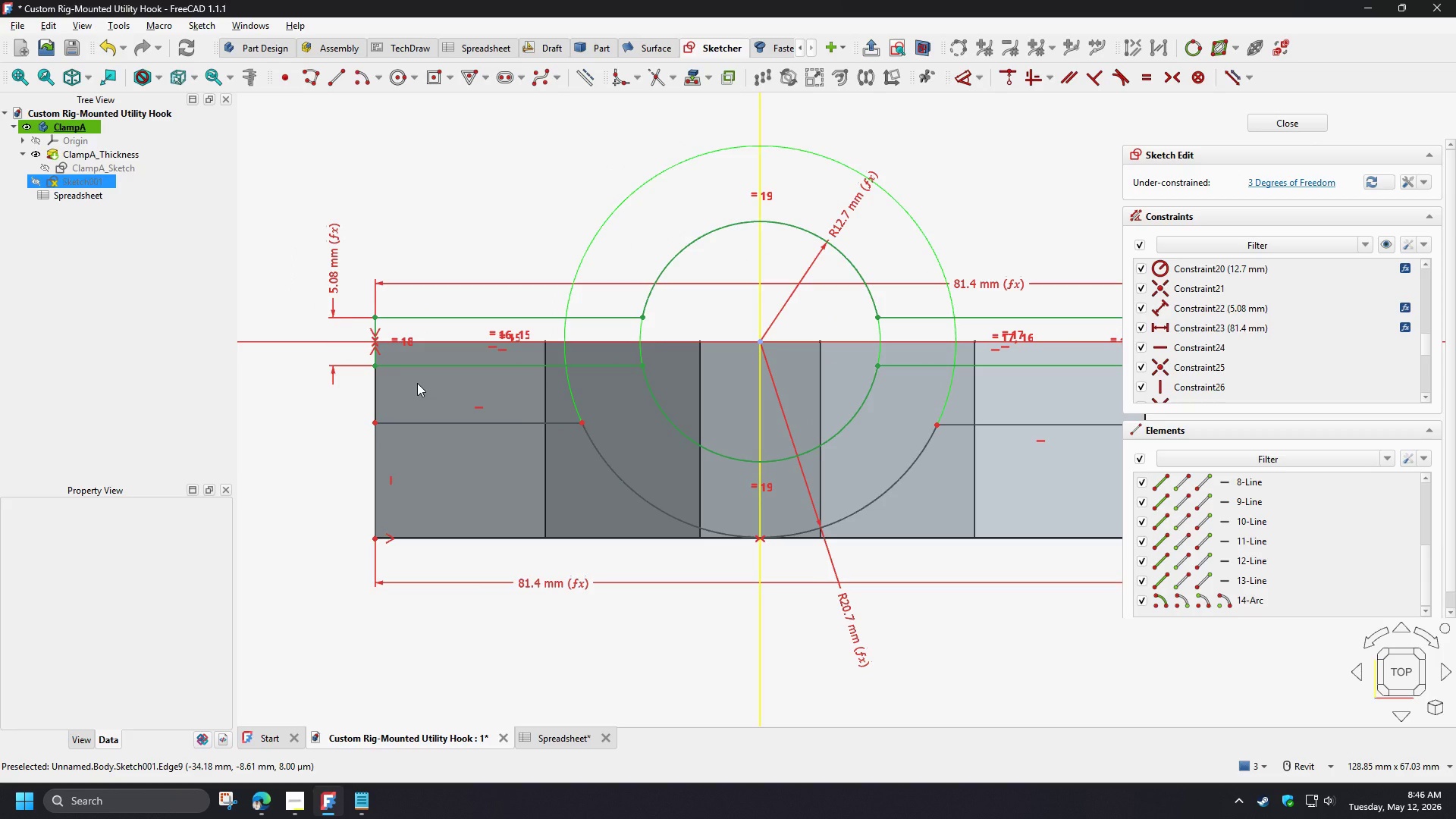 
scroll: coordinate [417, 383], scroll_direction: up, amount: 1.0
 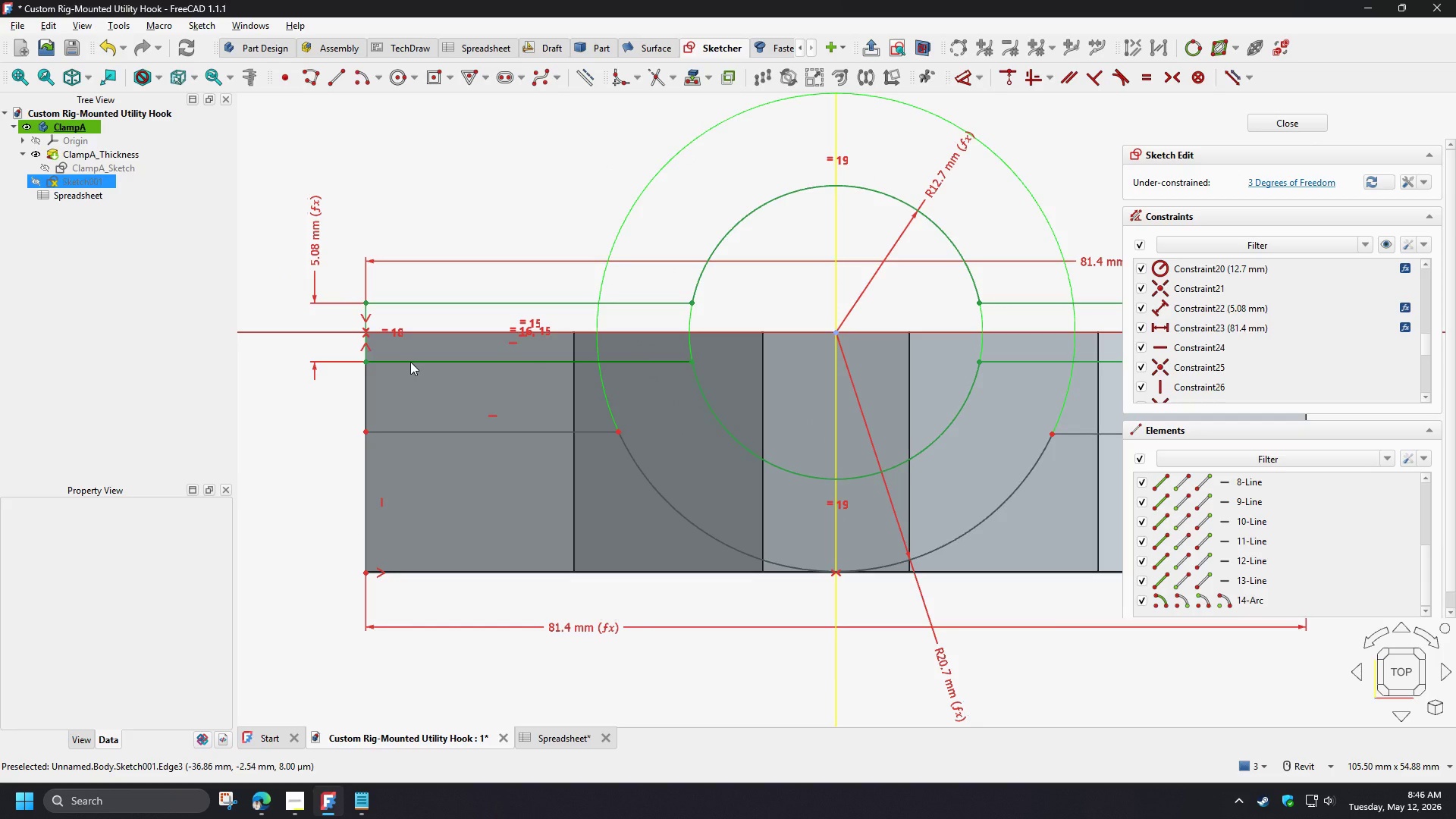 
left_click([410, 362])
 